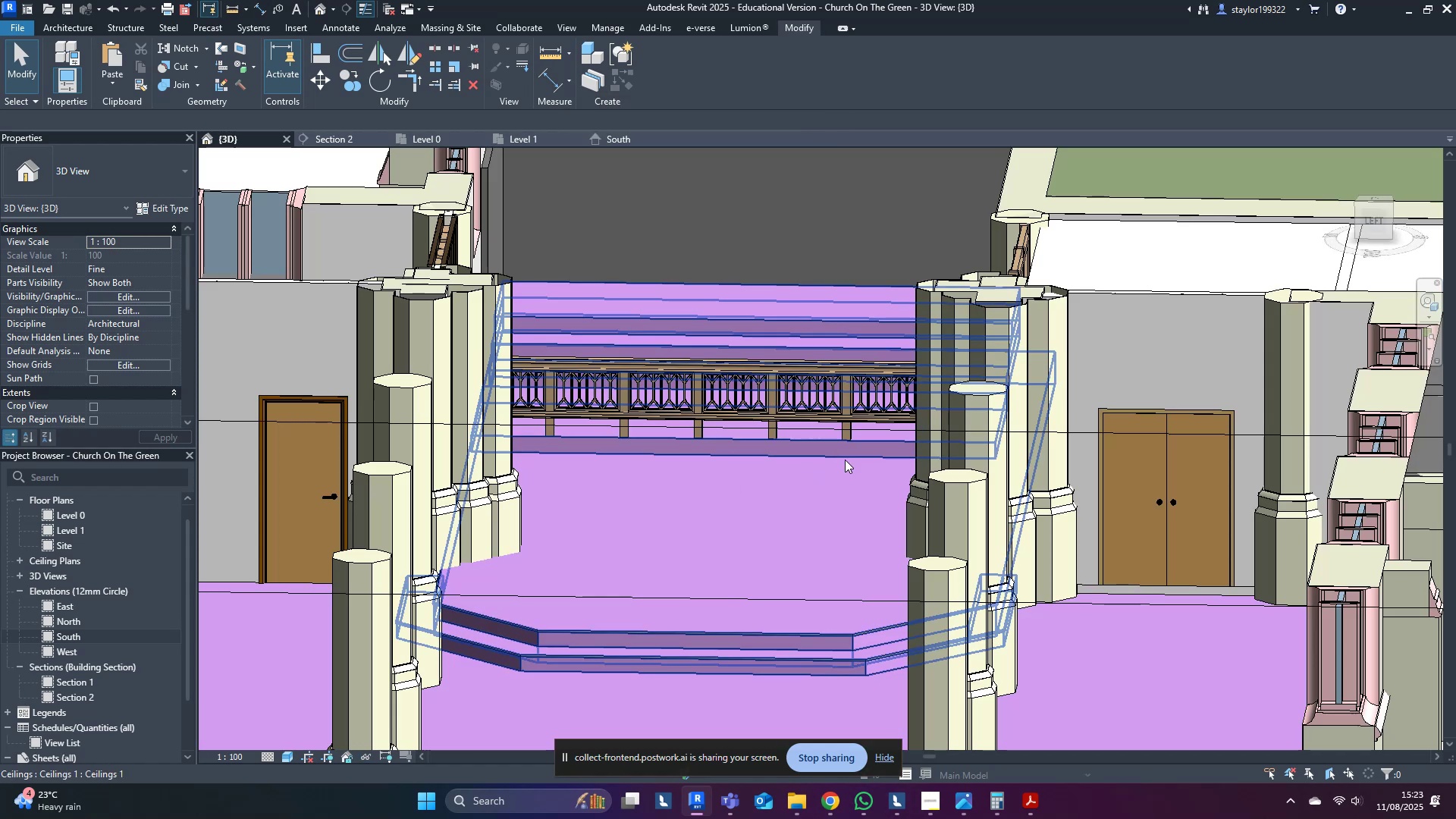 
scroll: coordinate [880, 563], scroll_direction: down, amount: 3.0
 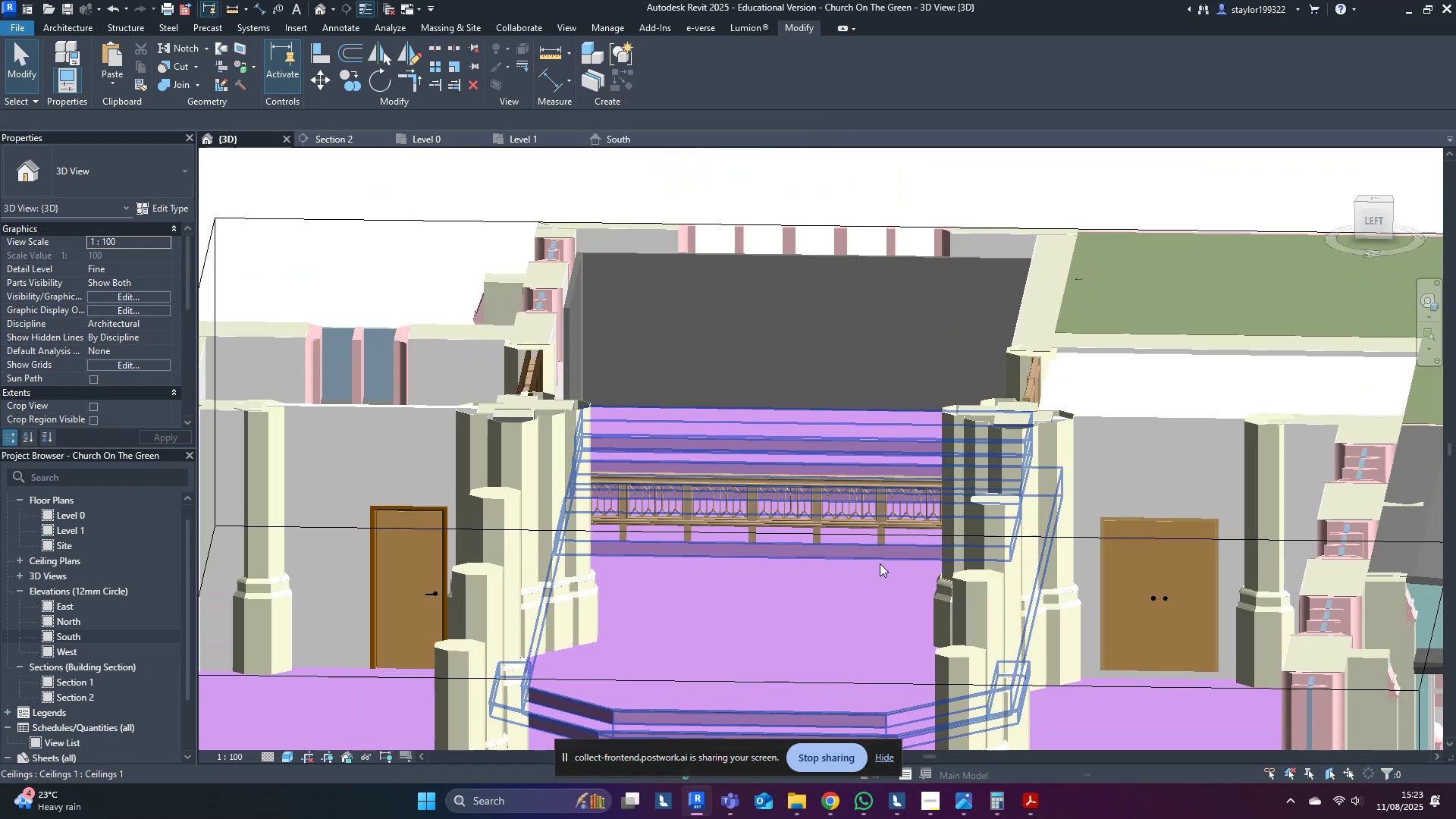 
hold_key(key=ShiftLeft, duration=0.84)
 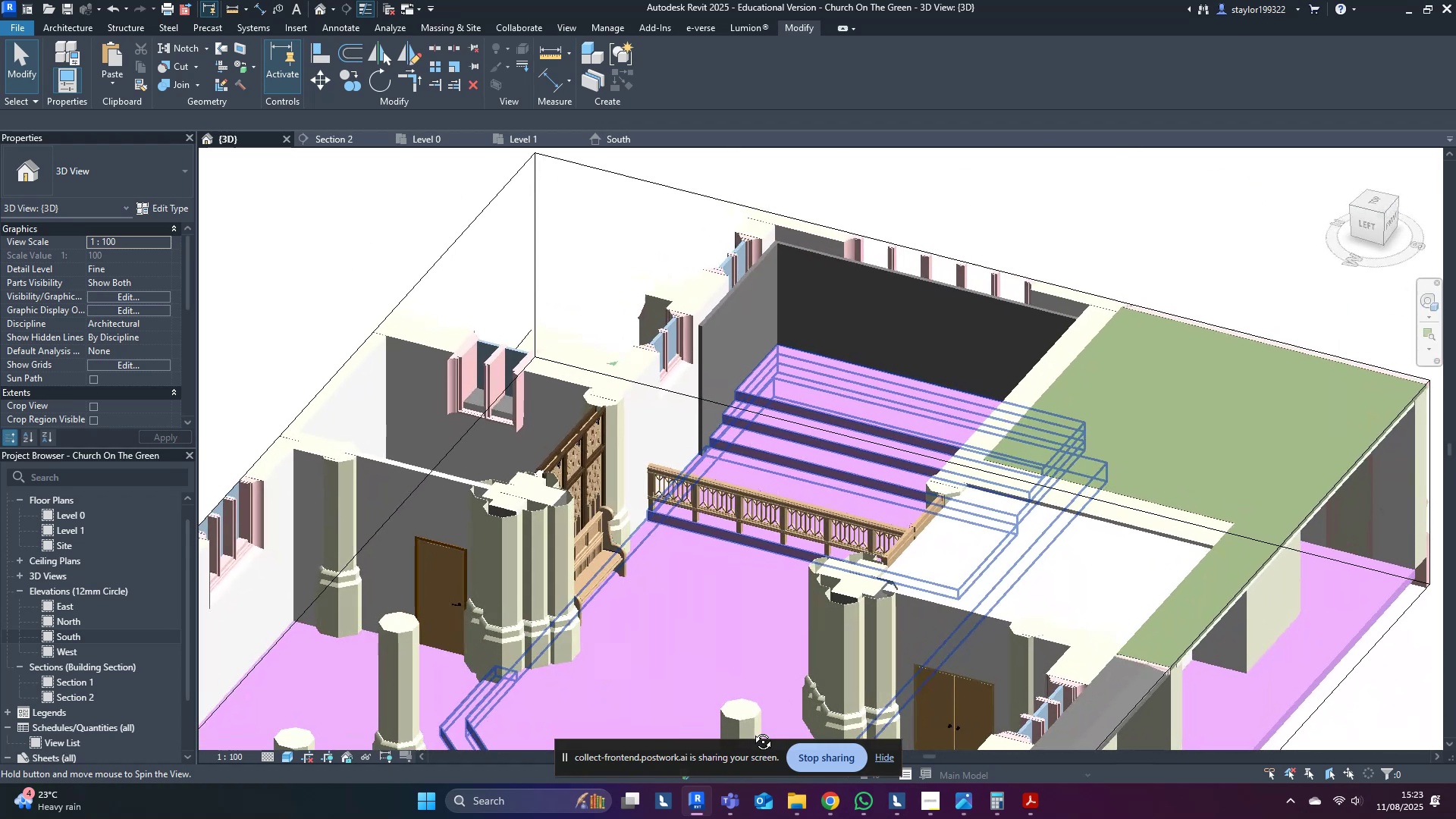 
hold_key(key=ShiftLeft, duration=0.62)
 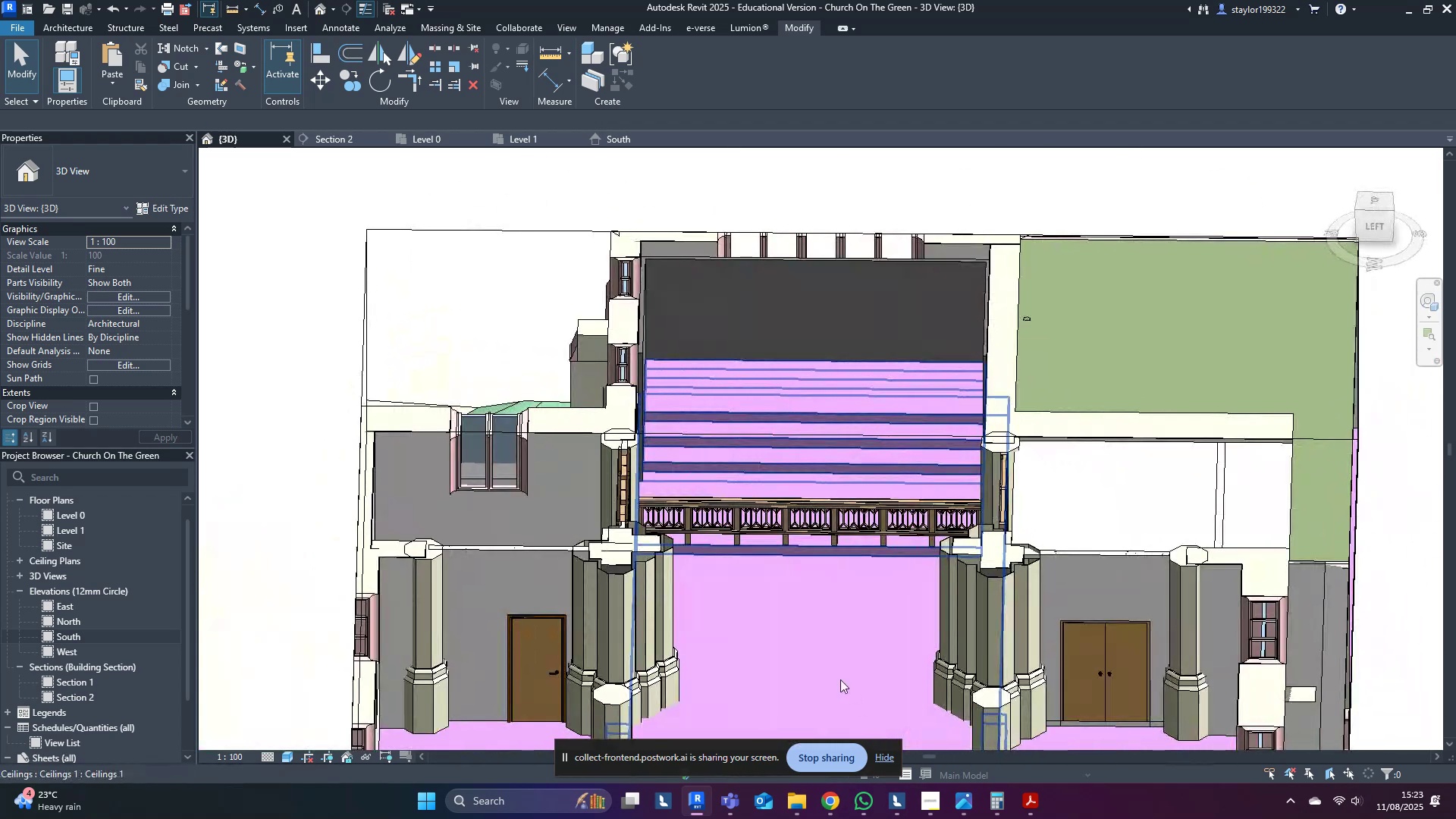 
hold_key(key=ShiftLeft, duration=0.62)
 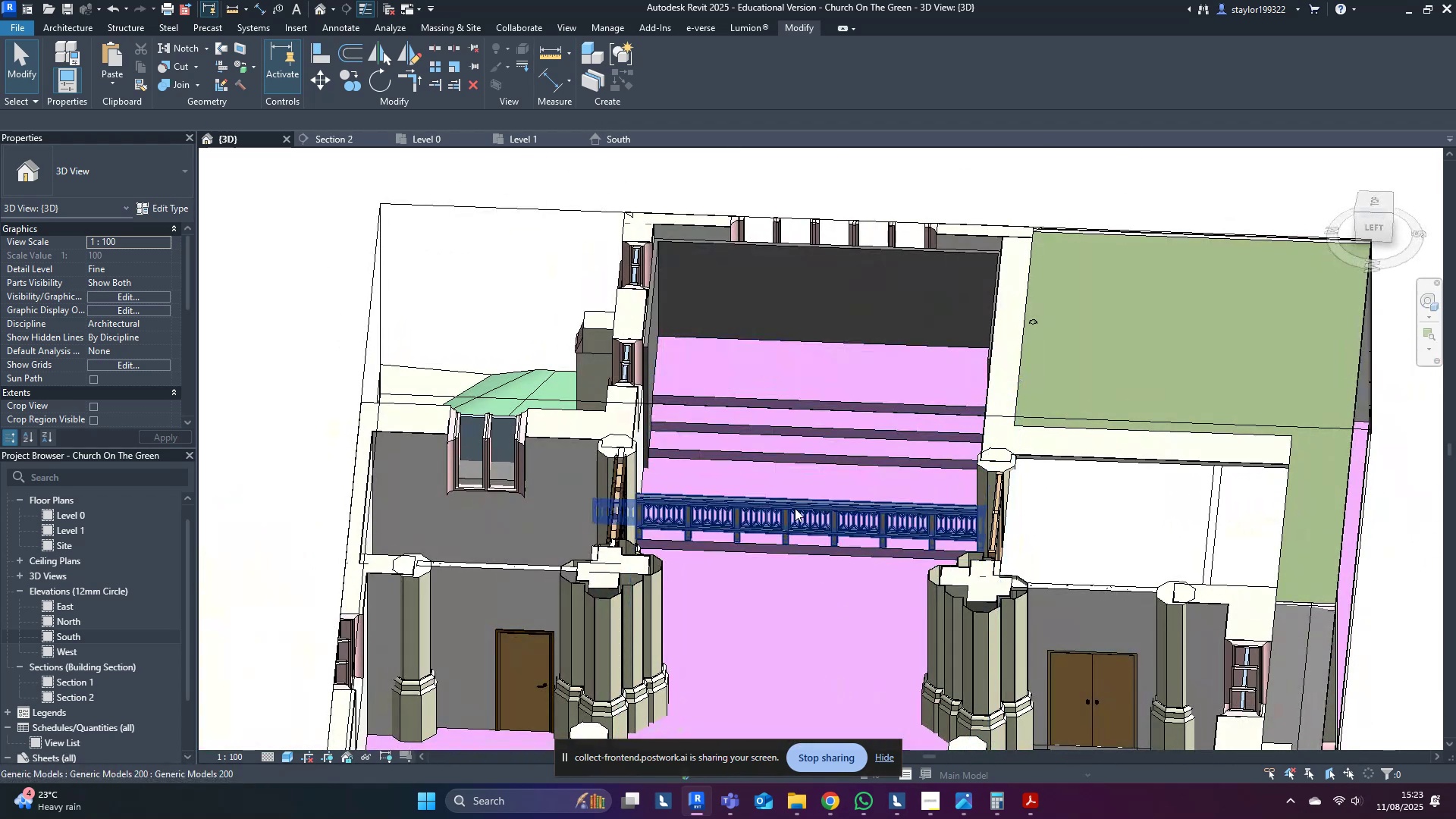 
left_click([795, 508])
 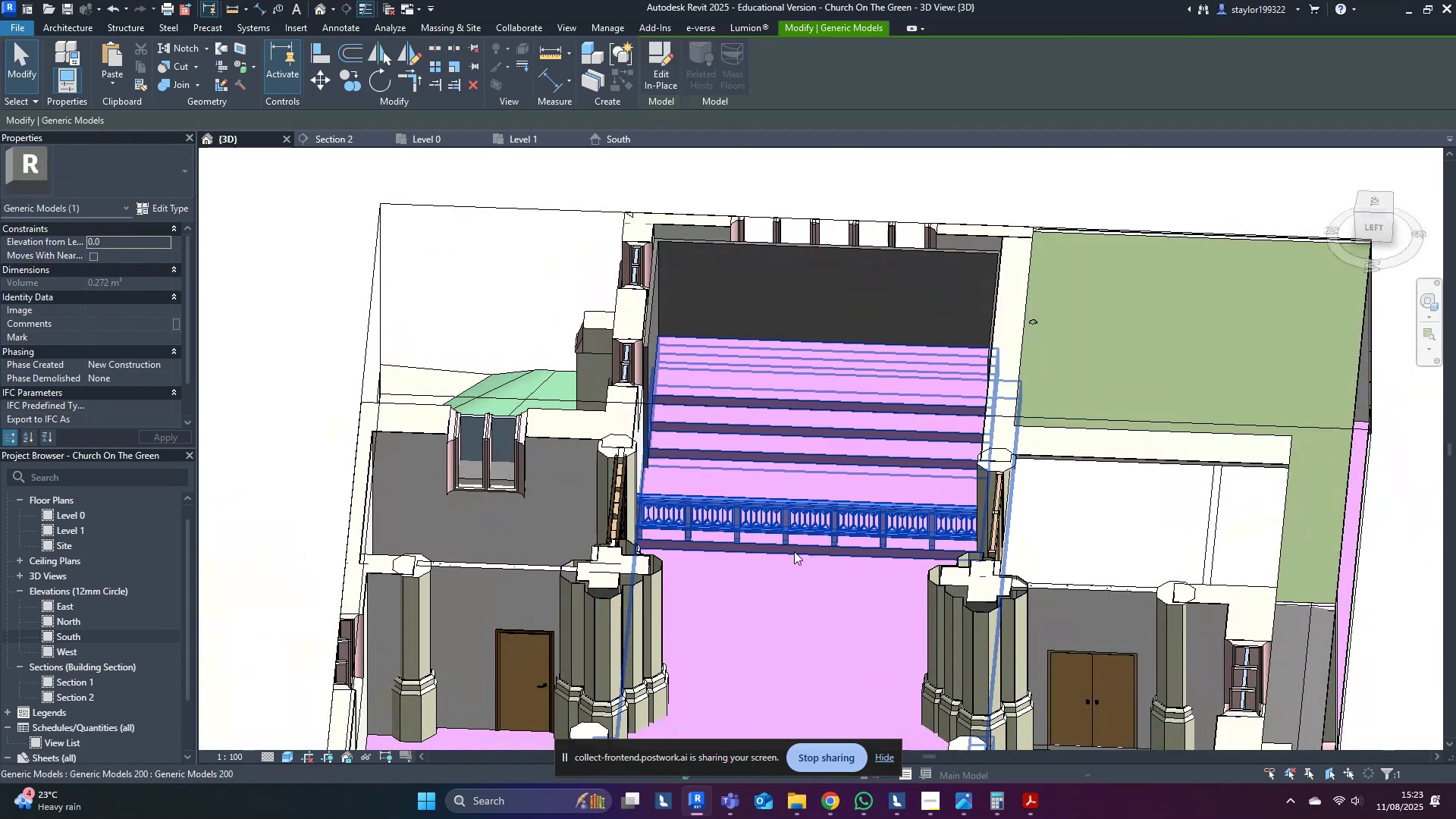 
scroll: coordinate [802, 565], scroll_direction: up, amount: 4.0
 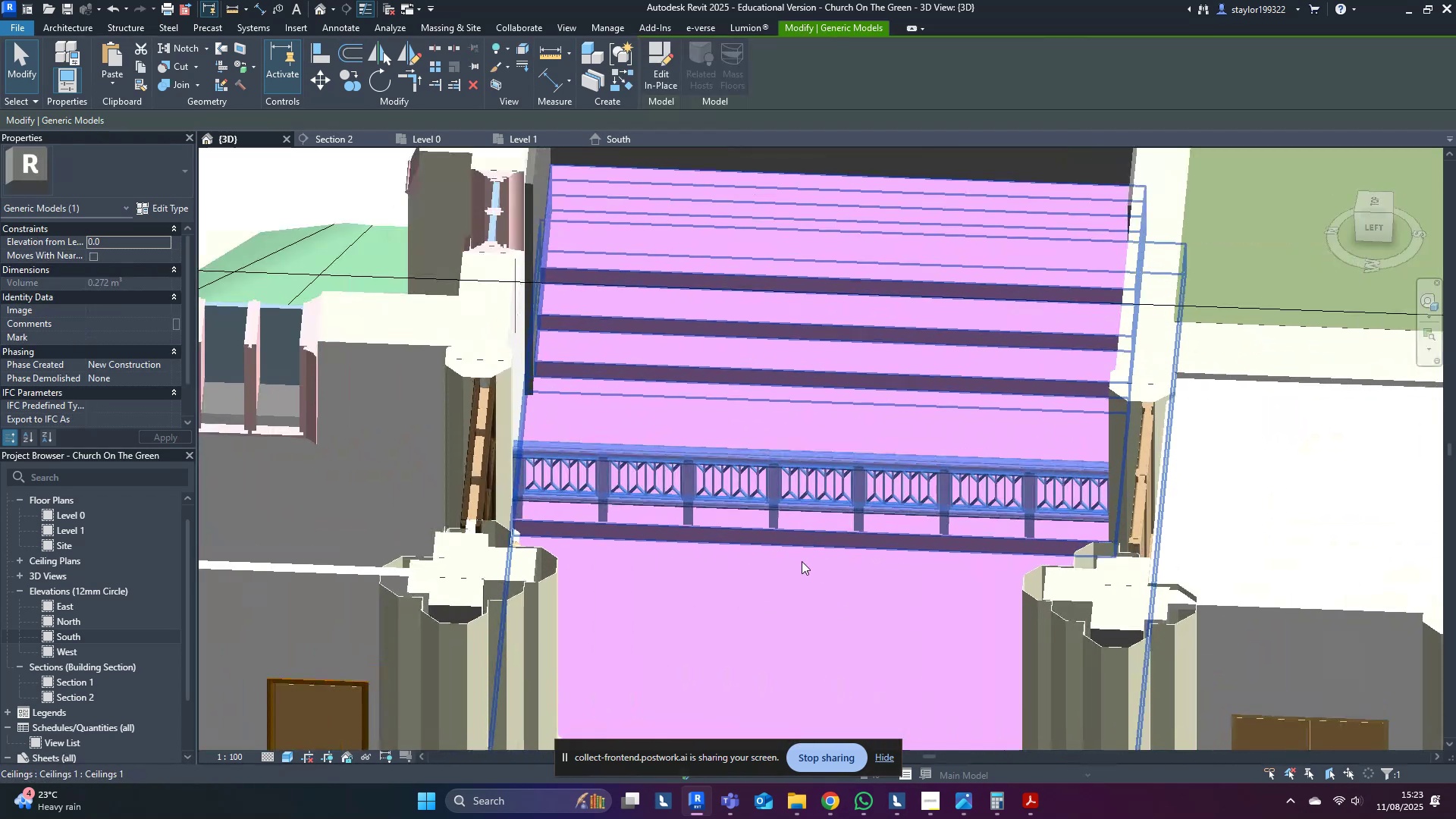 
key(Shift+ShiftLeft)
 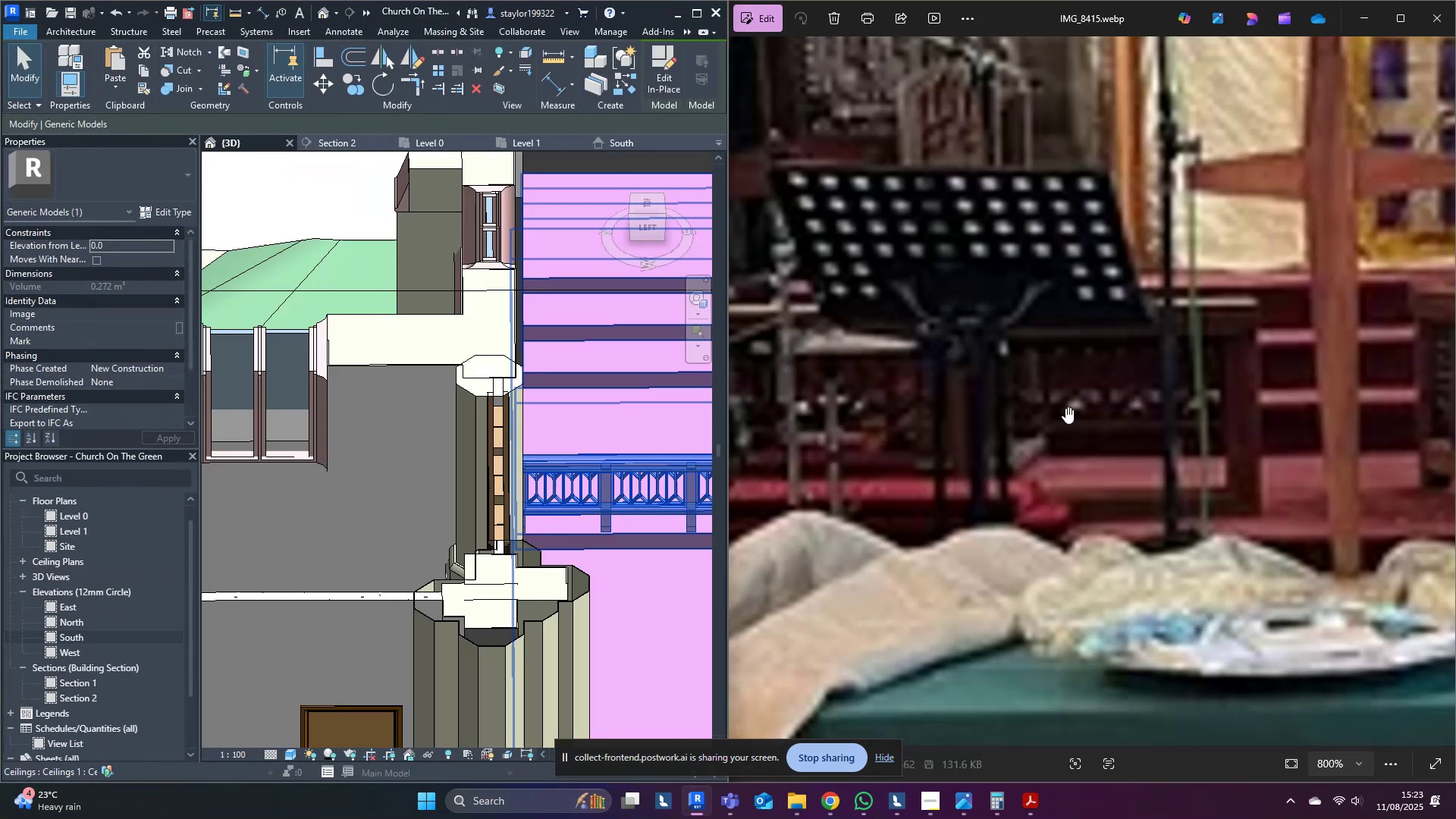 
scroll: coordinate [1192, 438], scroll_direction: down, amount: 3.0
 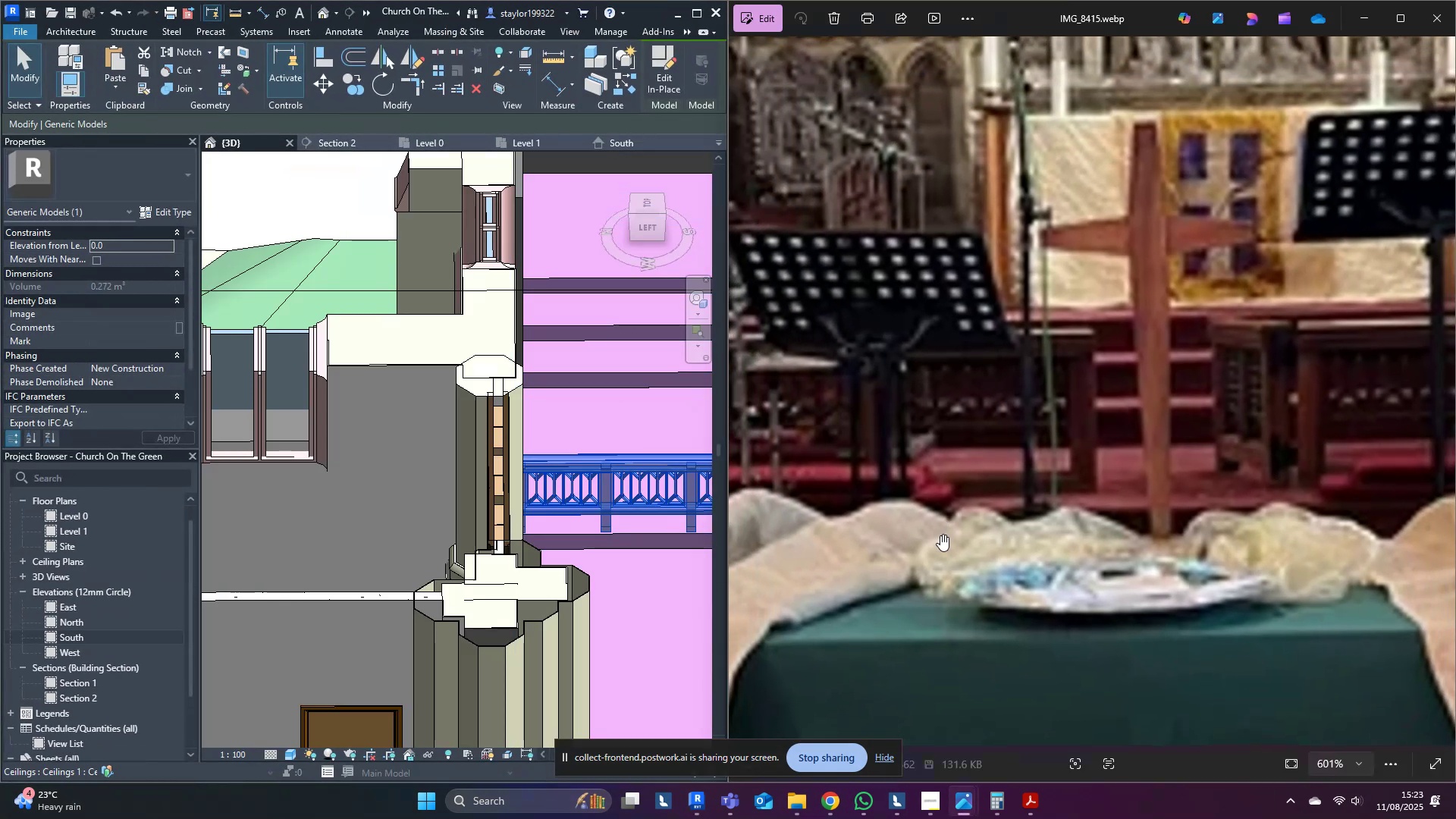 
middle_click([645, 525])
 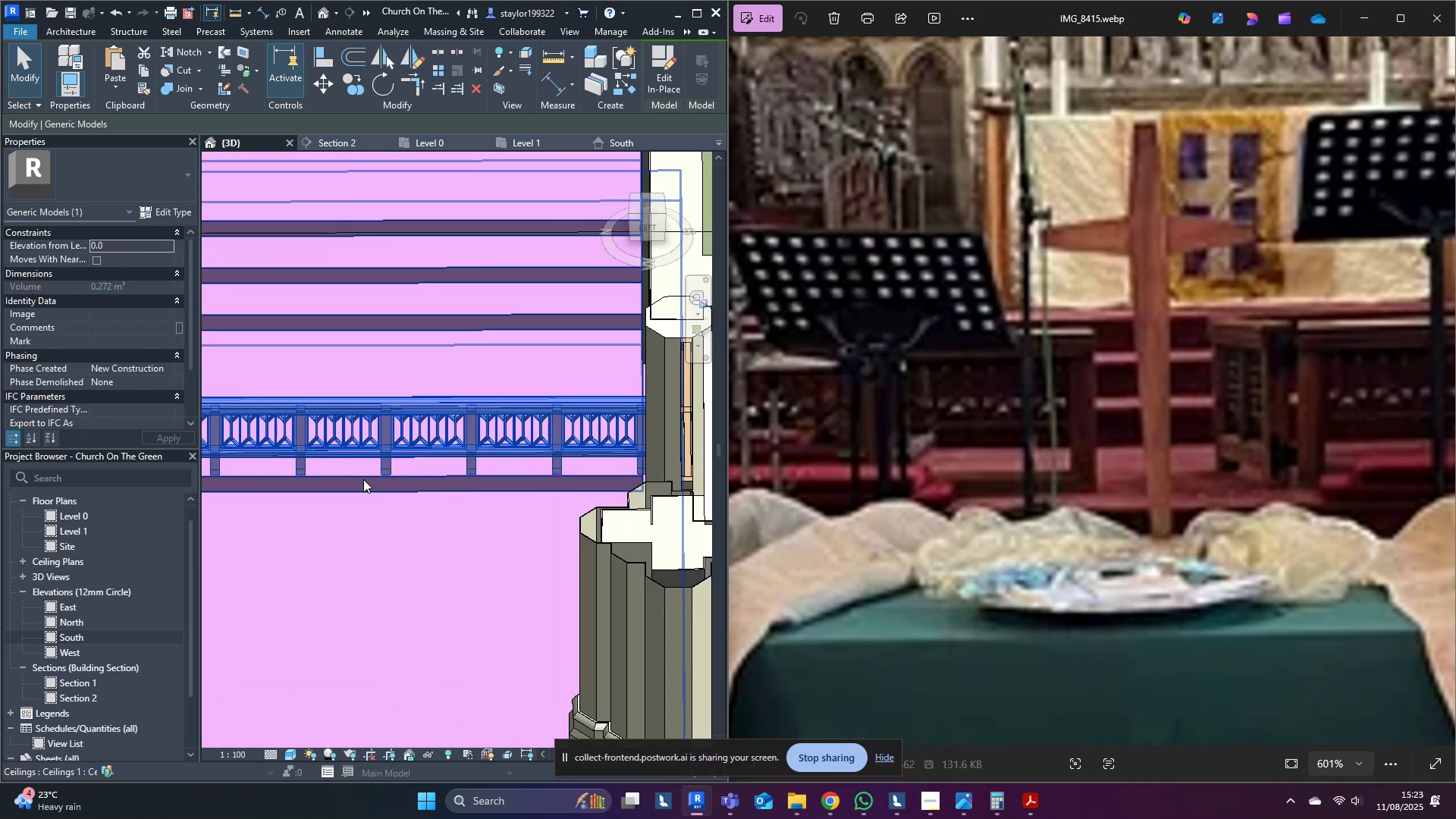 
mouse_move([463, 463])
 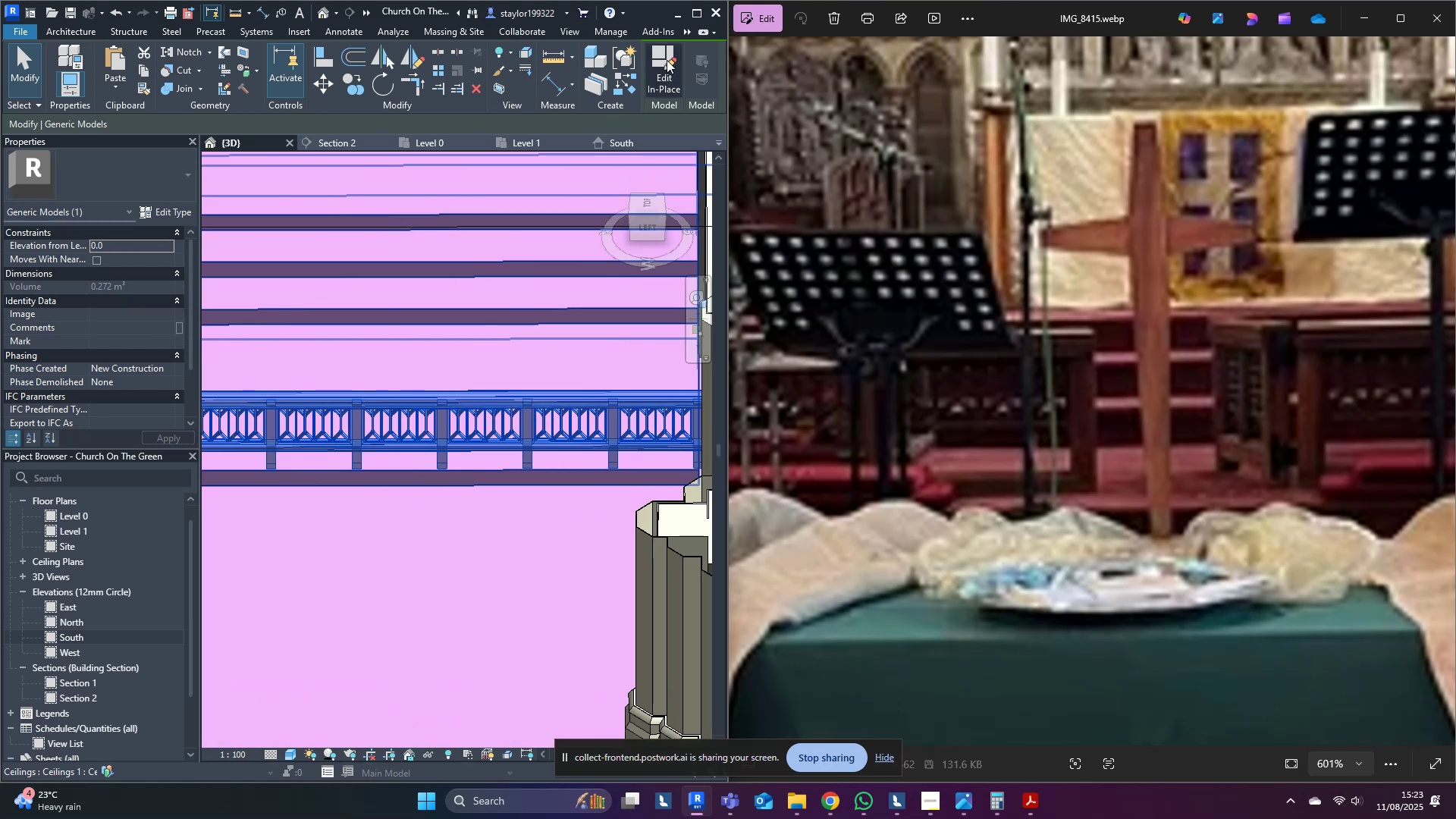 
left_click([667, 60])
 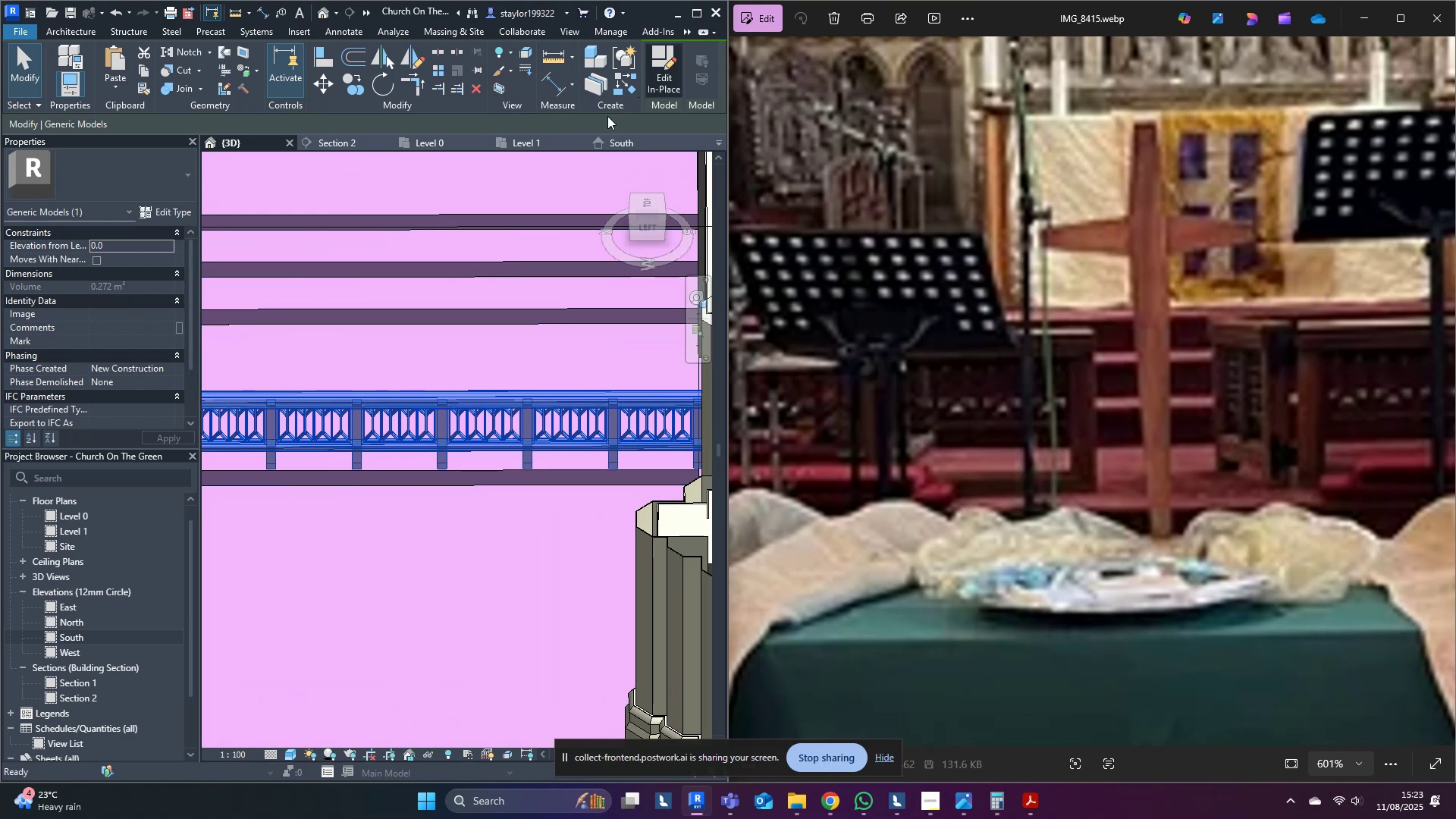 
scroll: coordinate [475, 394], scroll_direction: down, amount: 4.0
 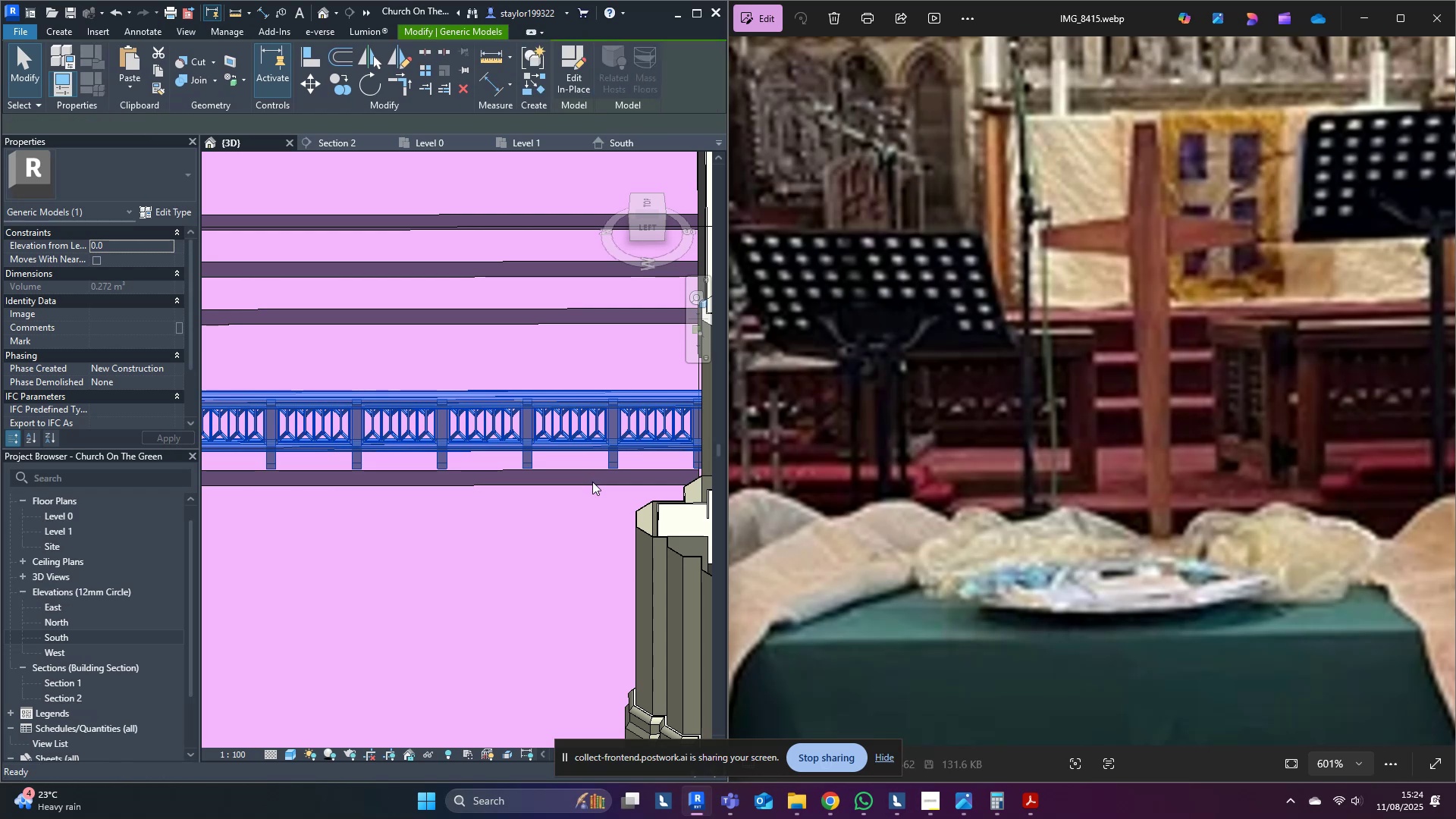 
wait(18.63)
 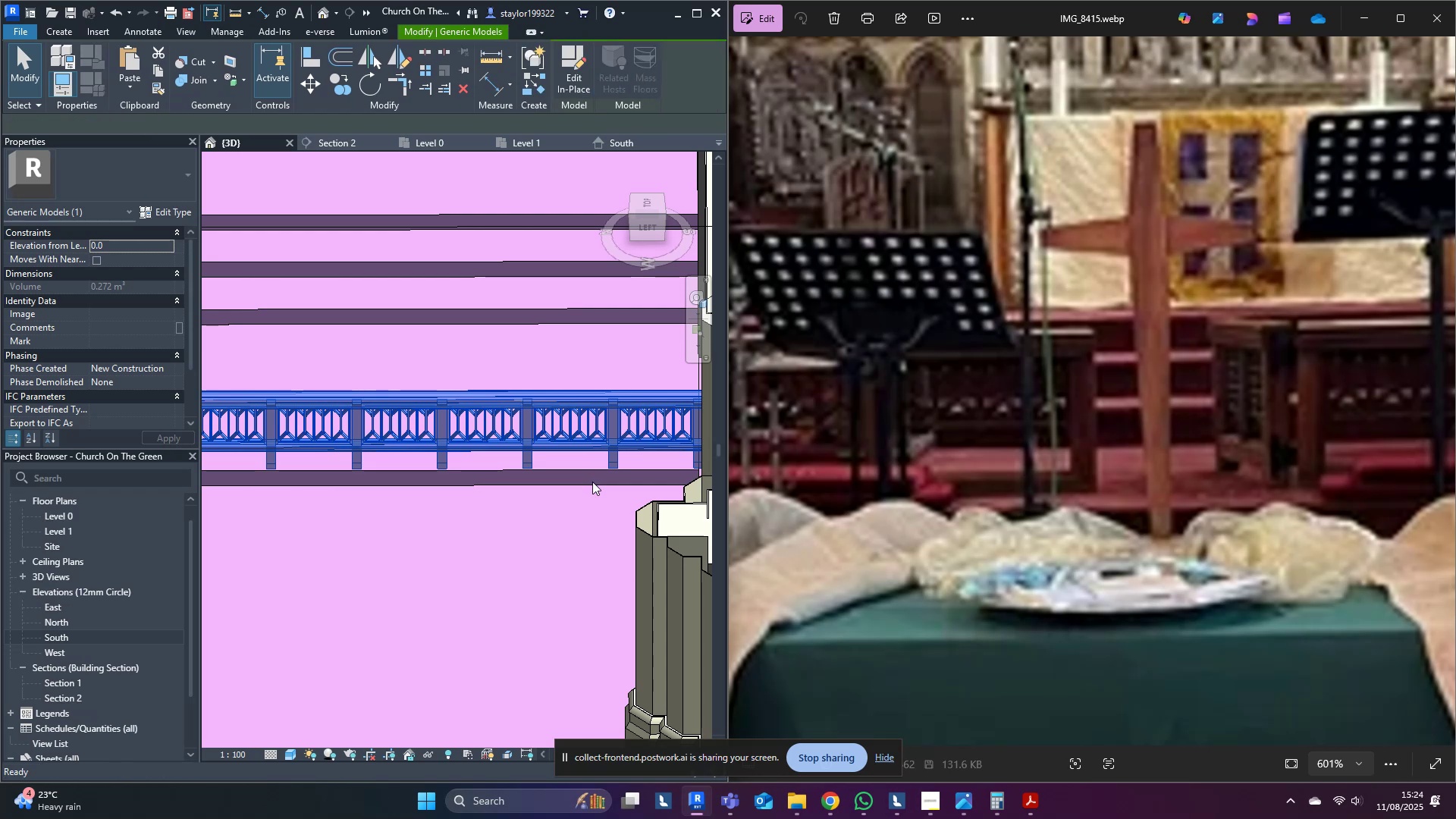 
scroll: coordinate [450, 421], scroll_direction: up, amount: 2.0
 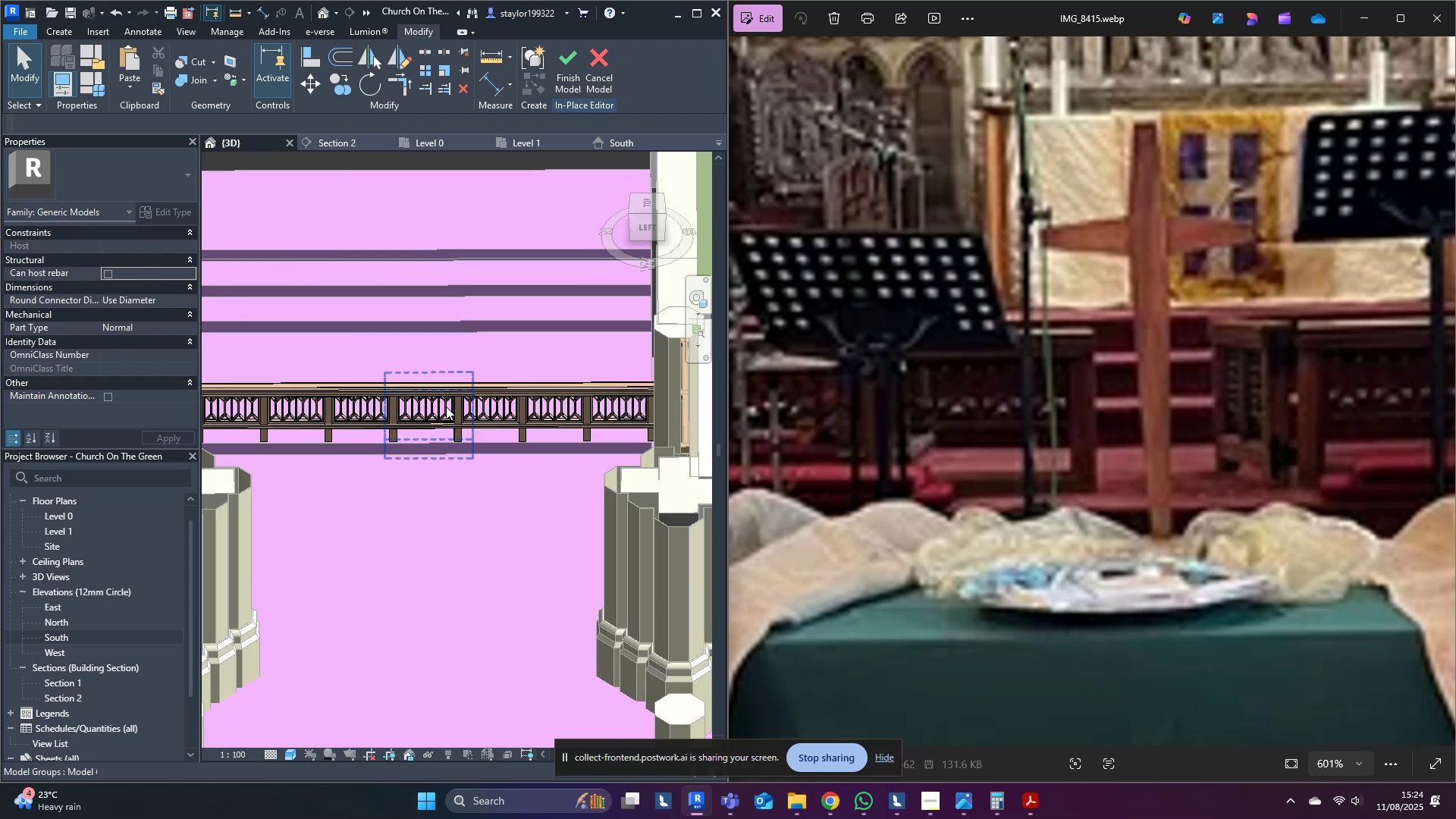 
left_click([446, 406])
 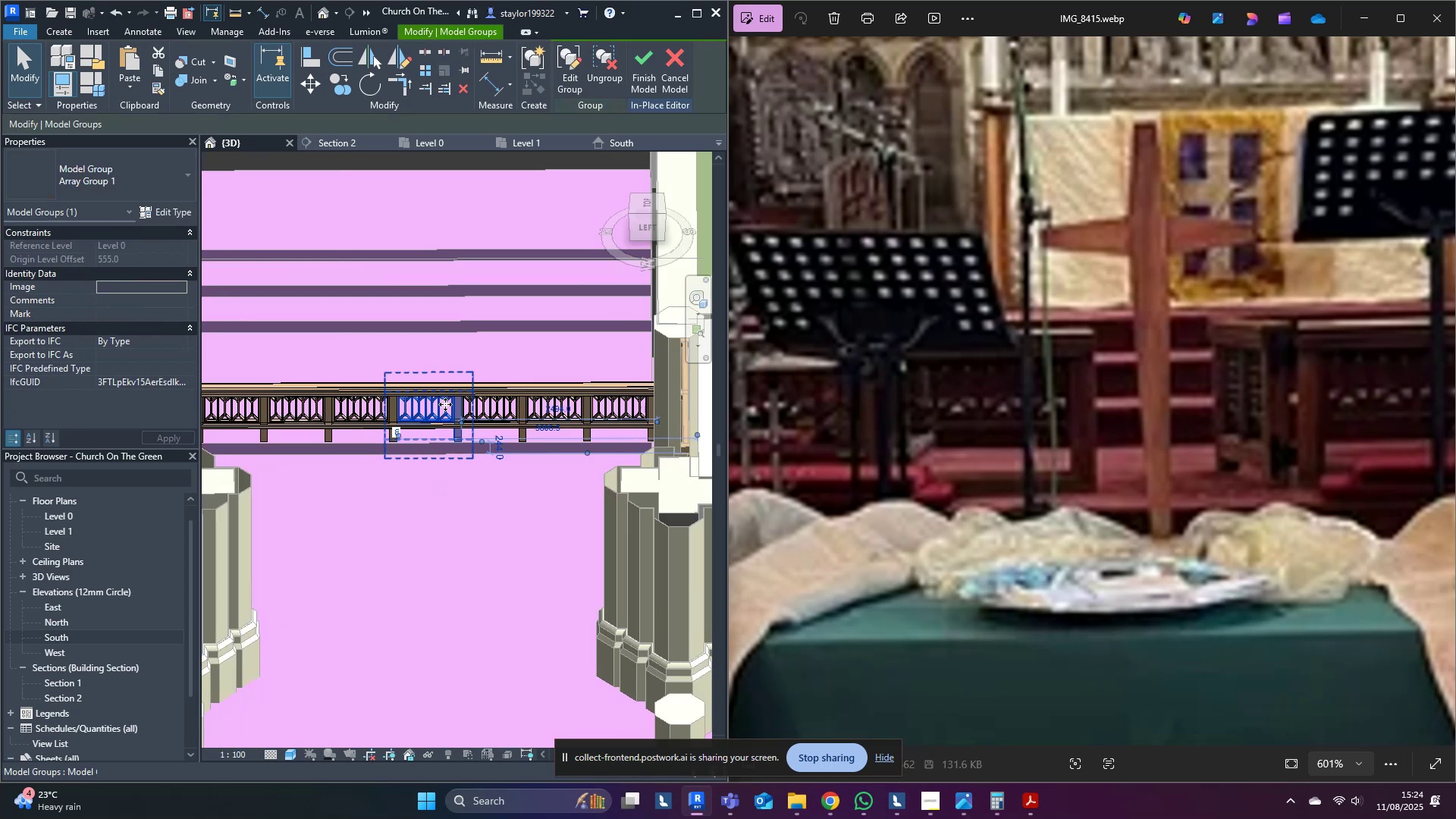 
right_click([445, 404])
 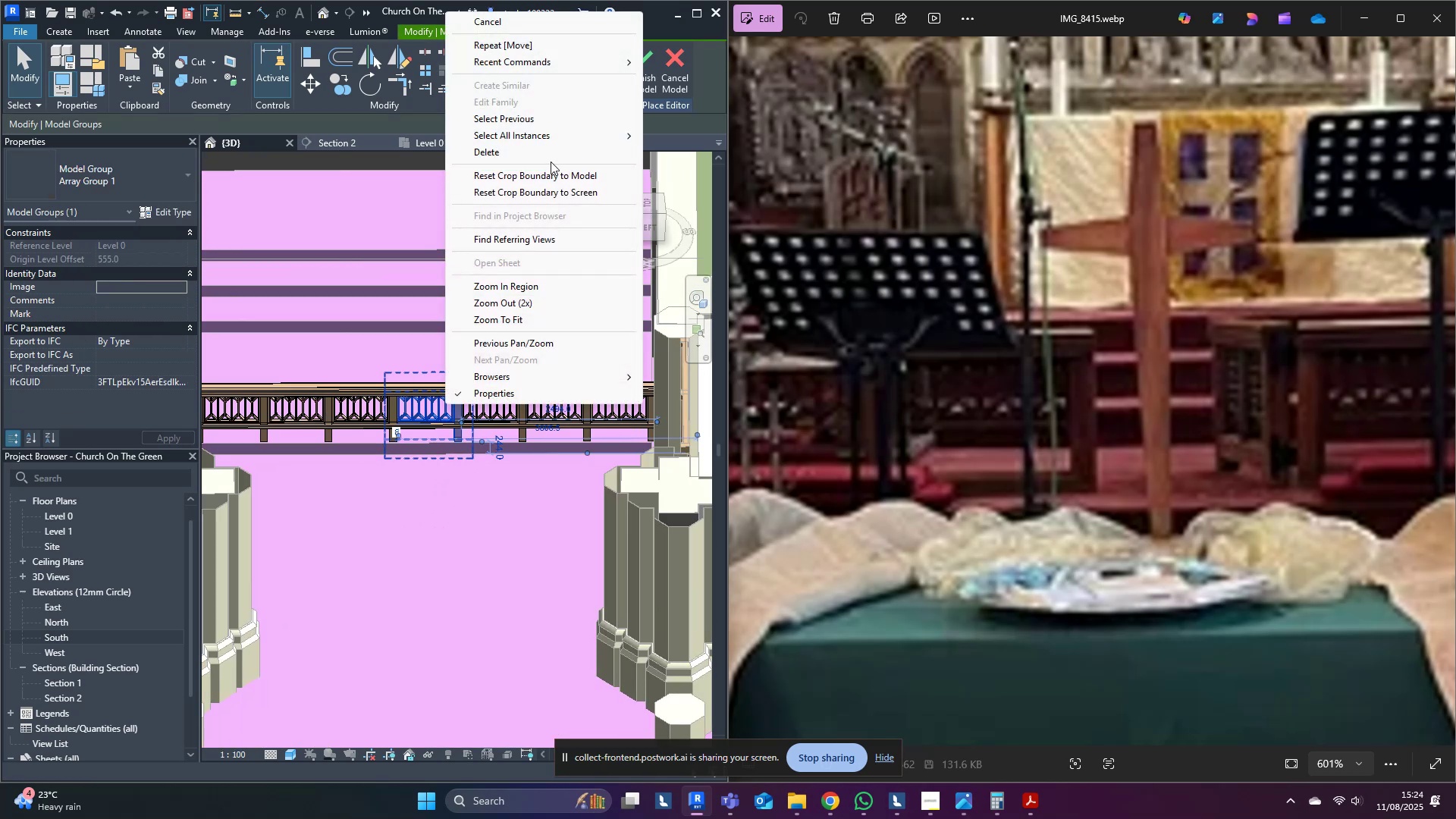 
left_click([516, 137])
 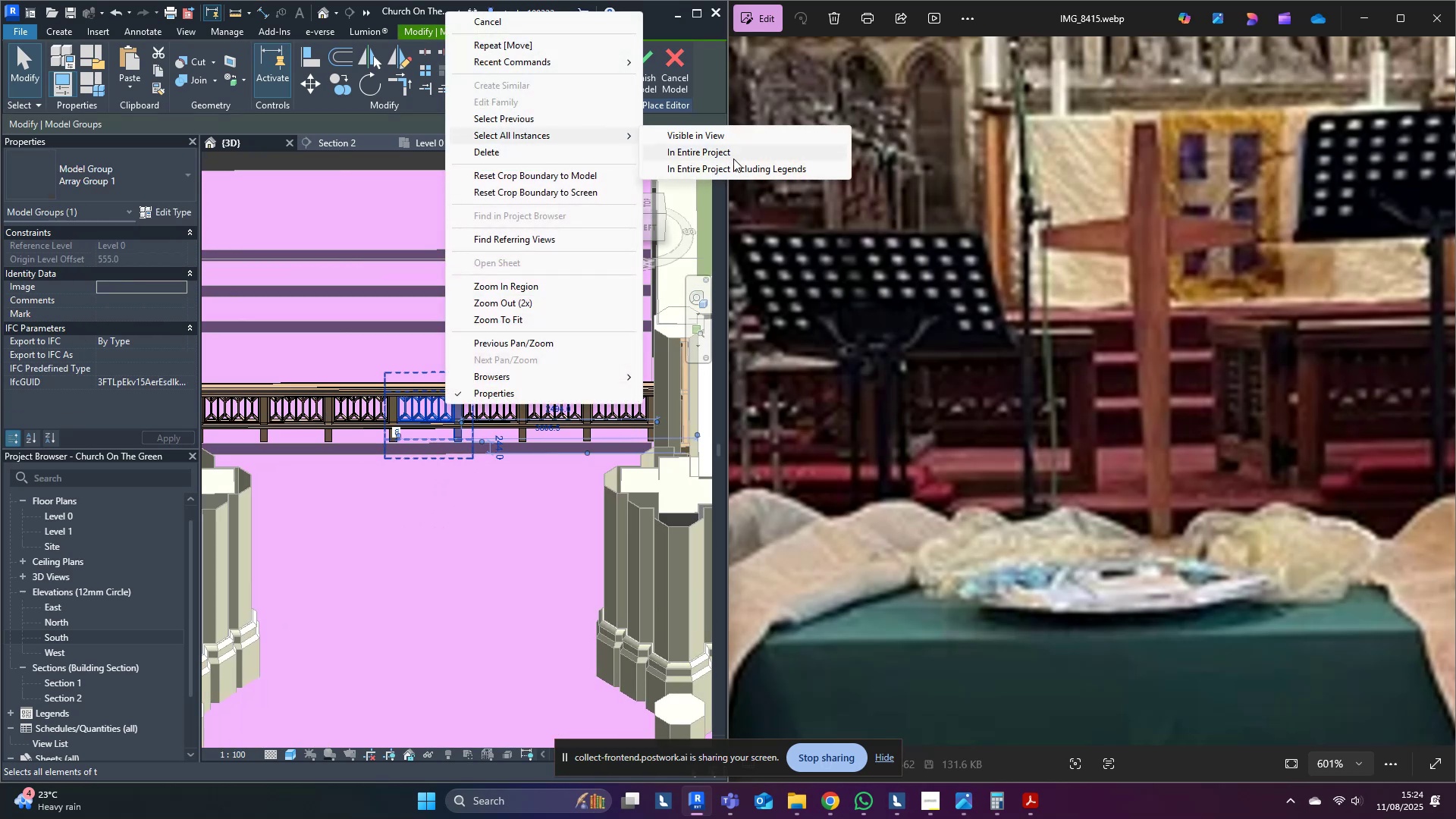 
left_click([733, 149])
 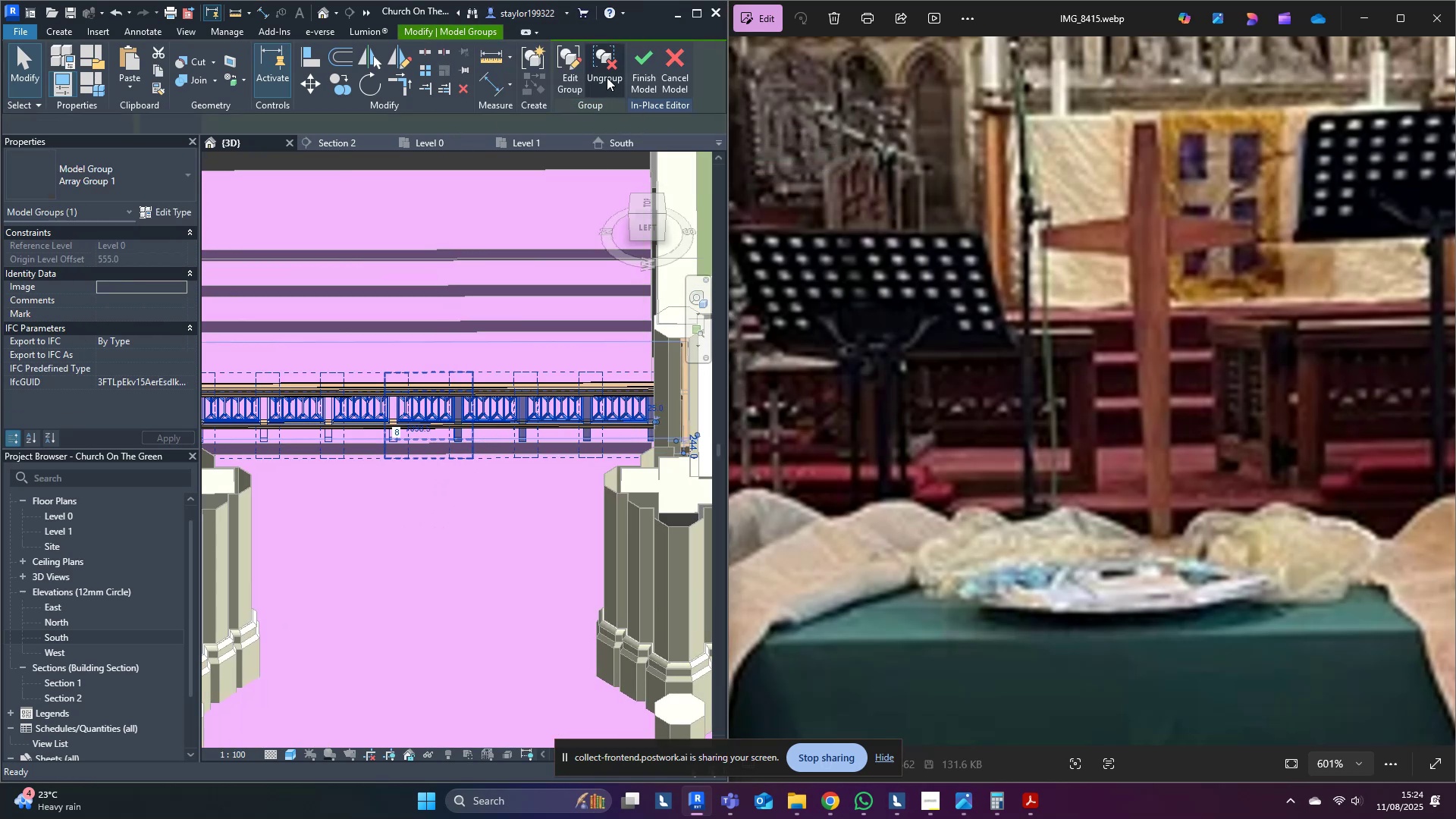 
left_click([607, 64])
 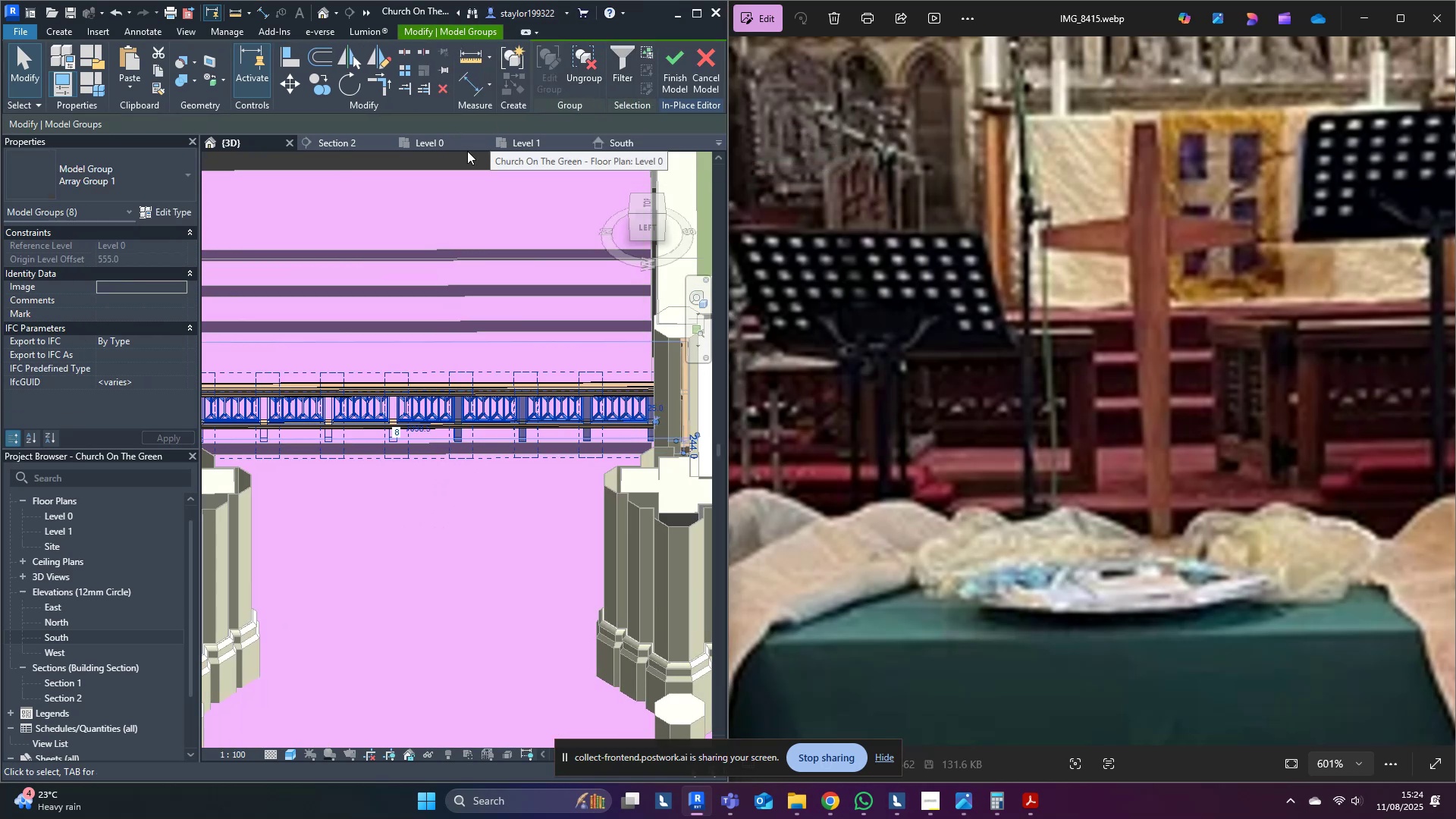 
left_click([570, 67])
 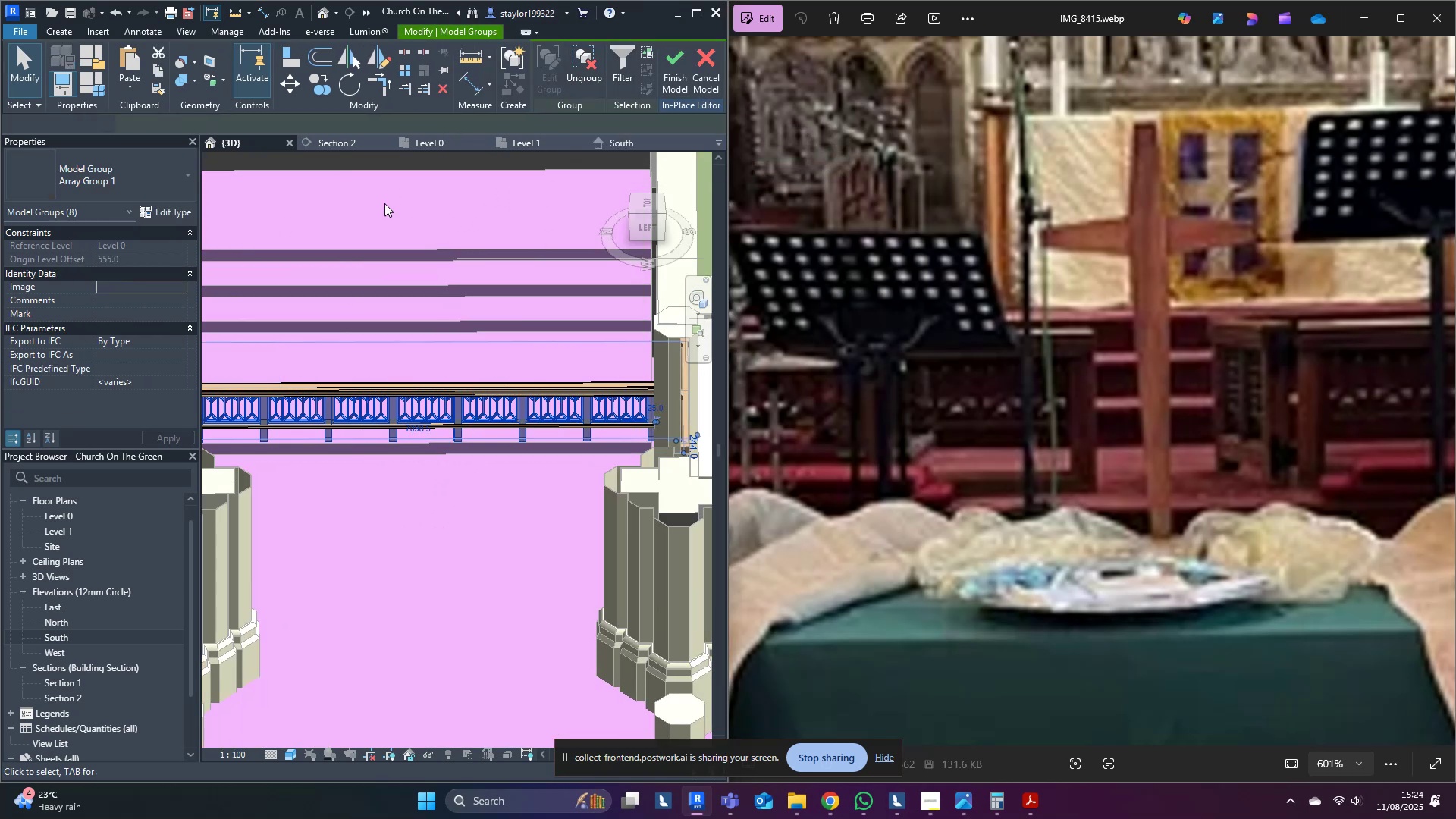 
left_click([598, 306])
 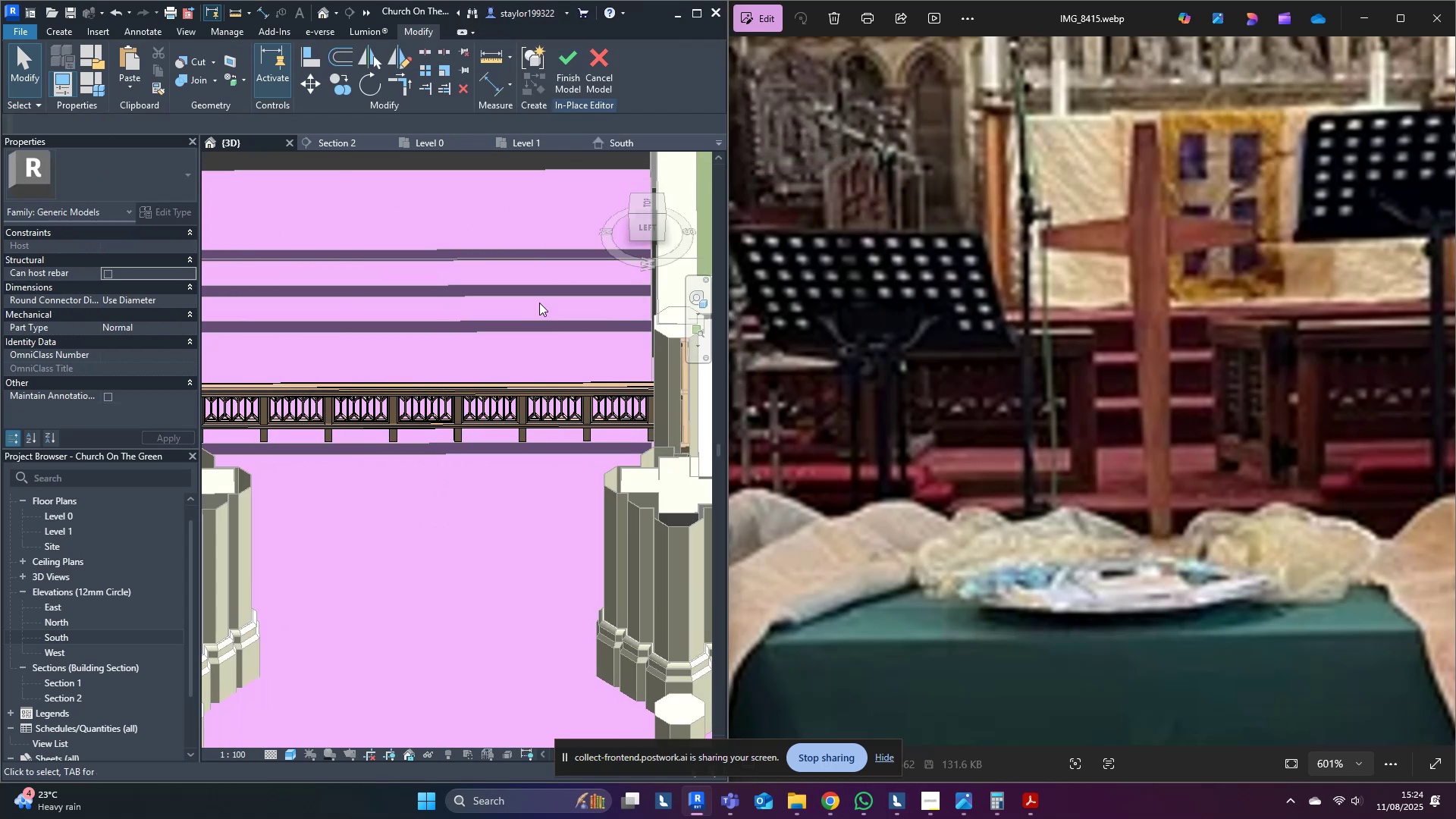 
left_click([538, 303])
 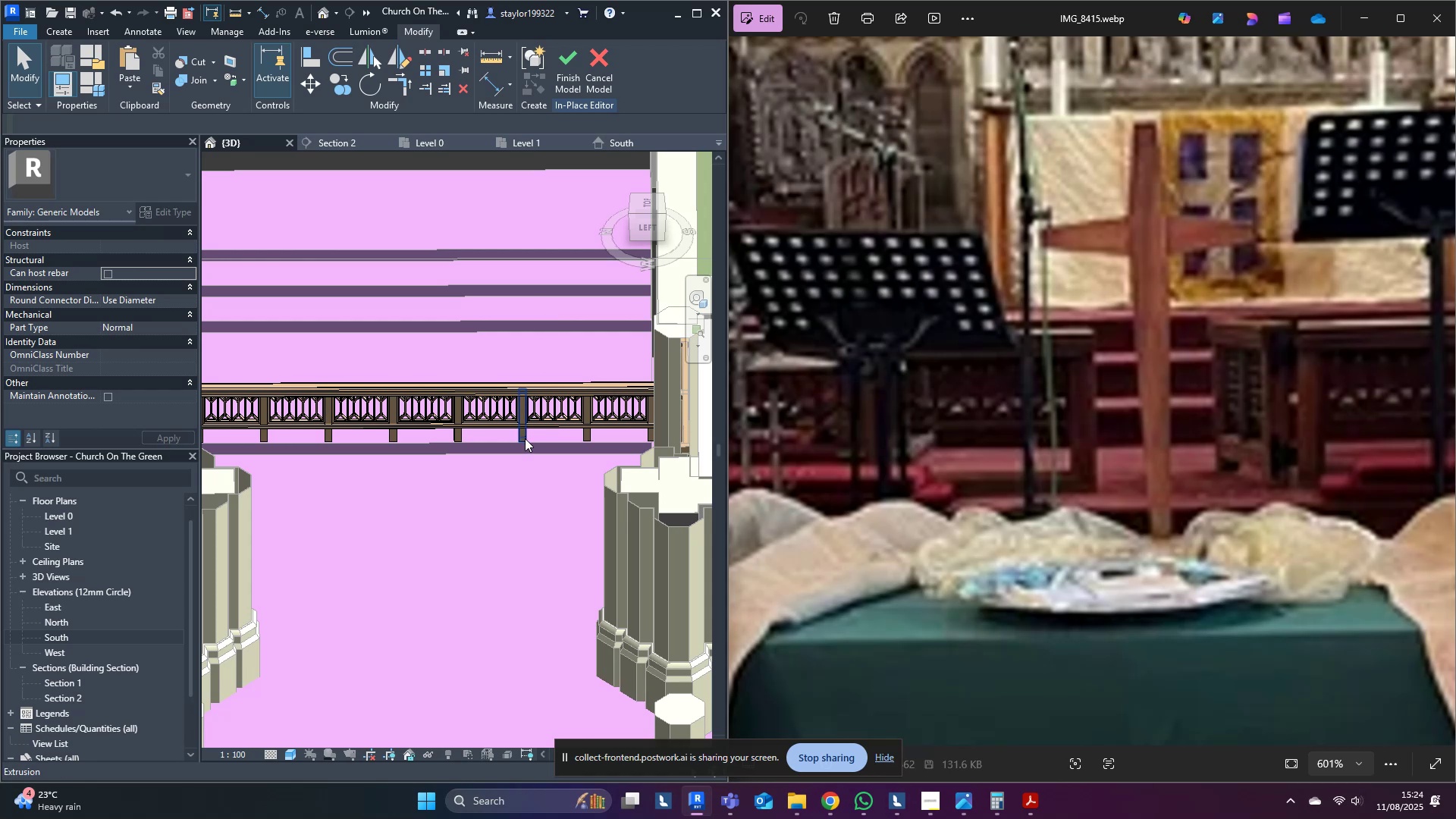 
left_click([525, 438])
 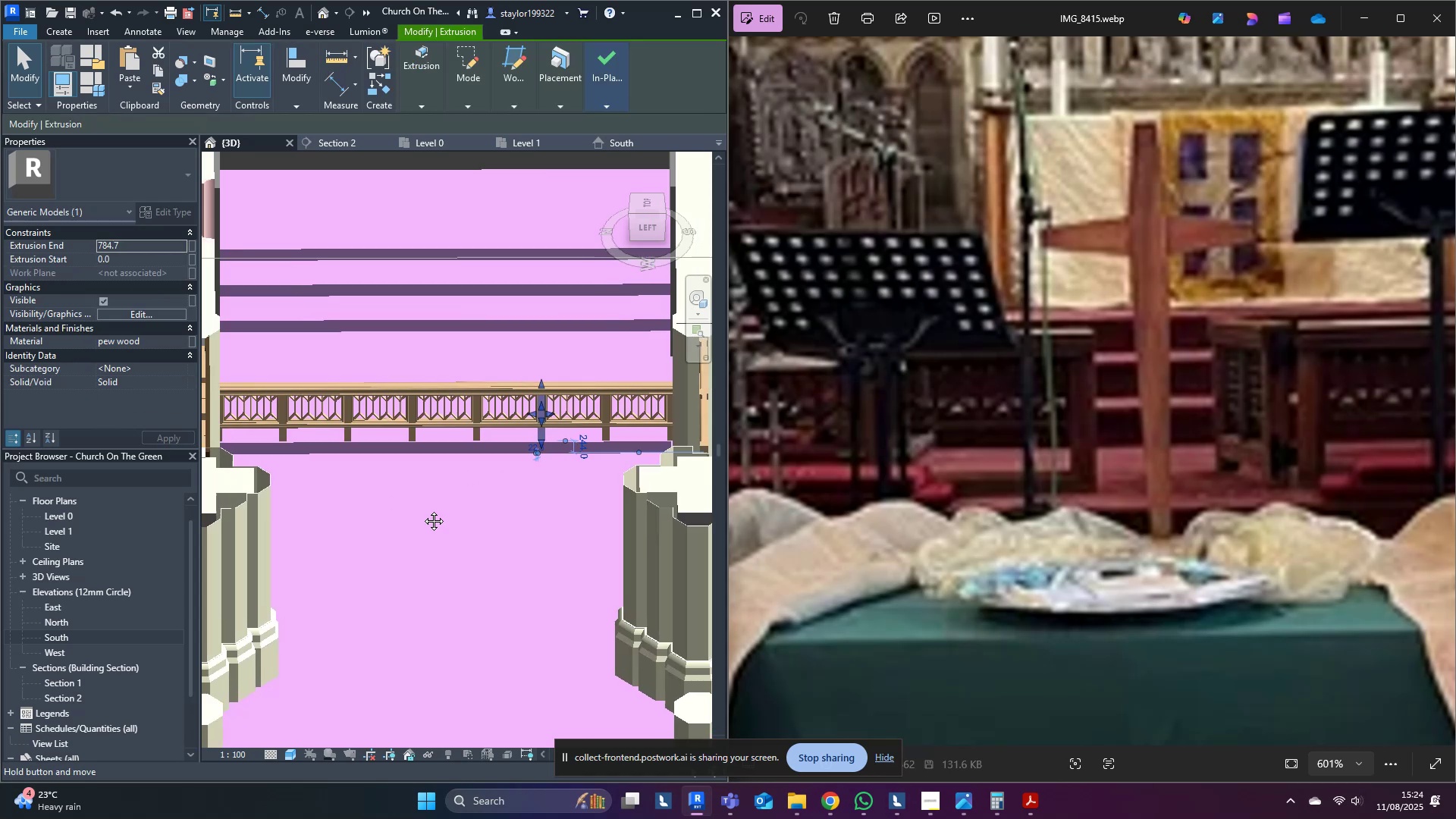 
type(wf)
 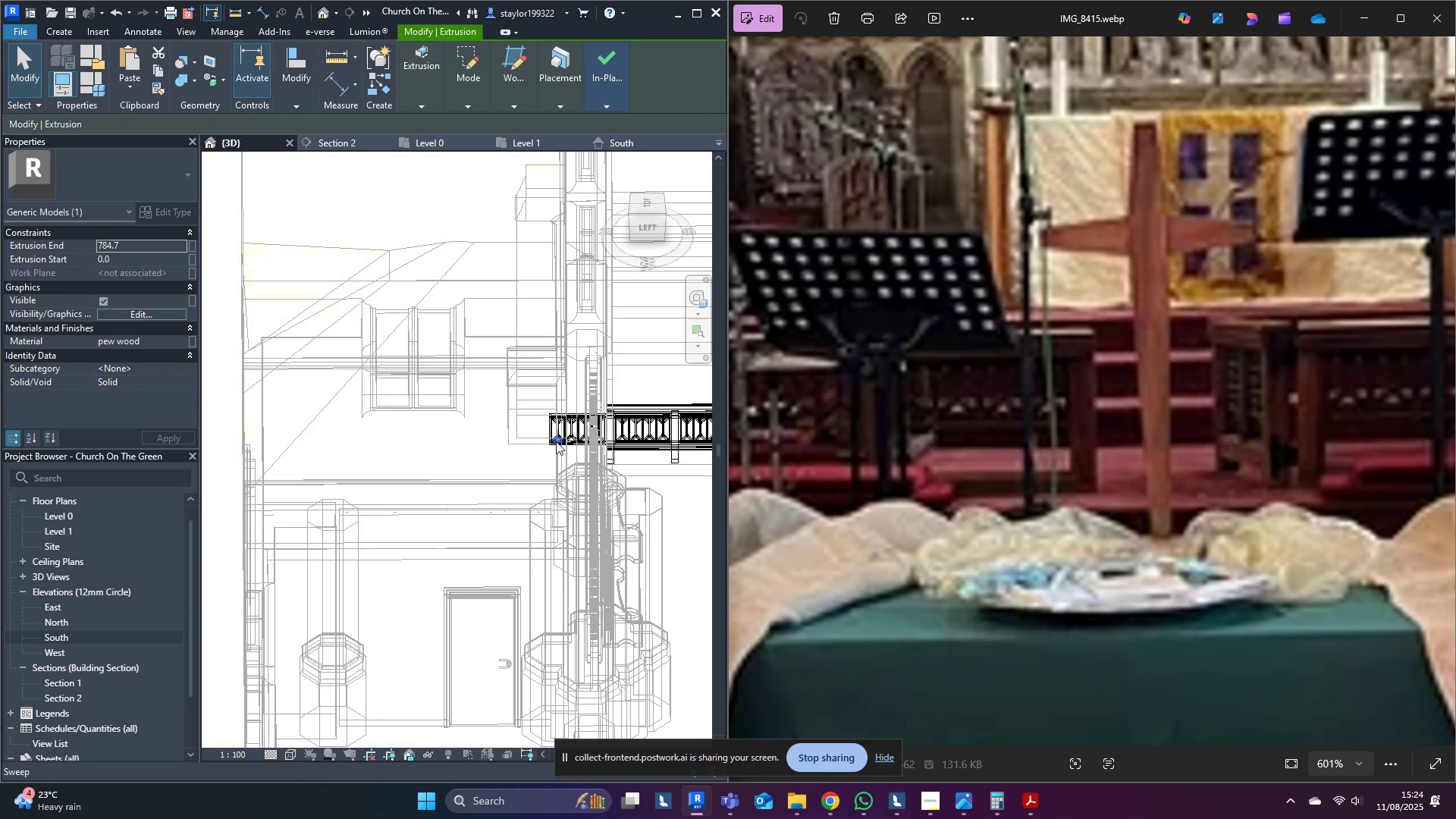 
left_click([556, 441])
 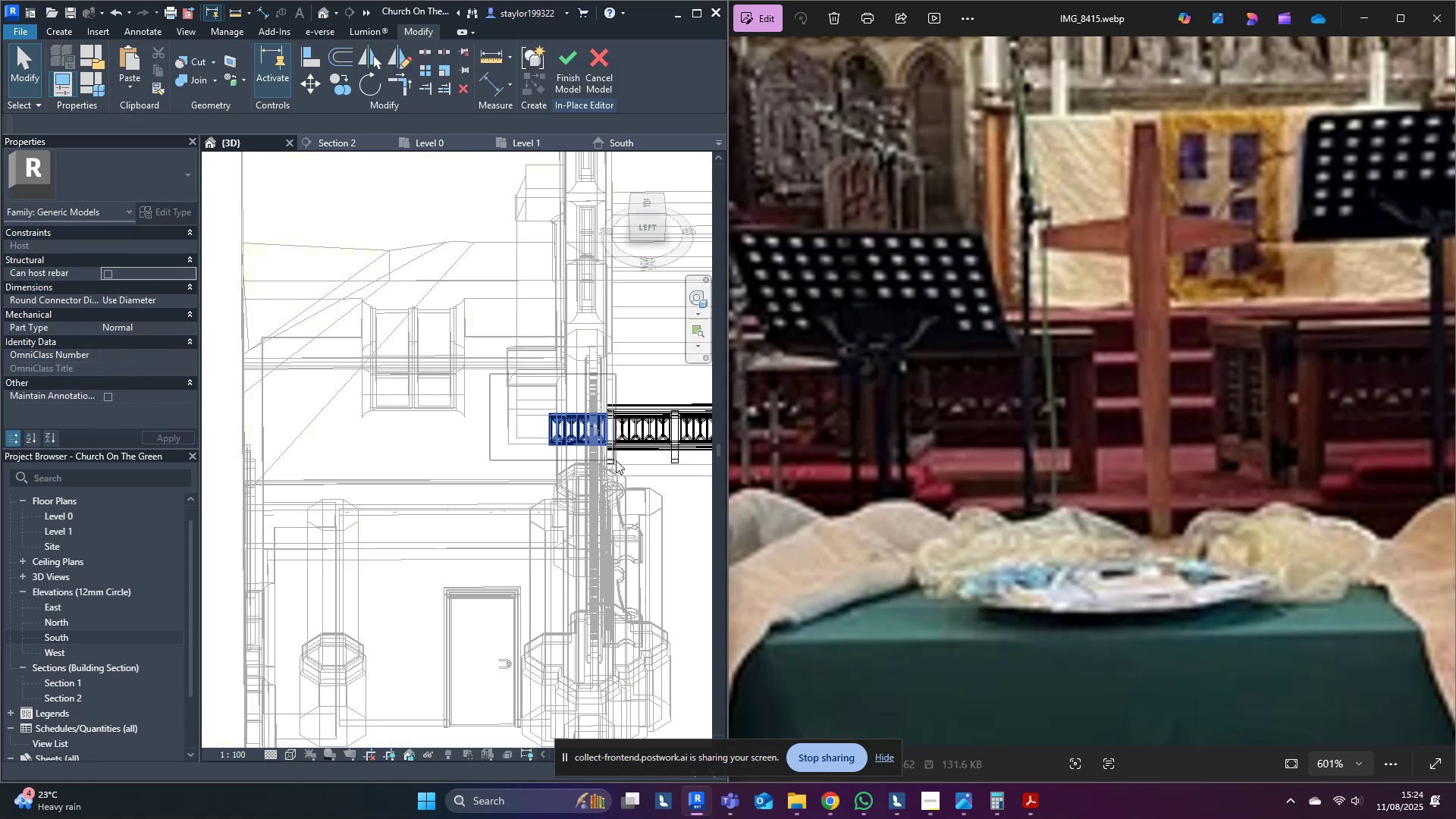 
type([Delete]sd)
 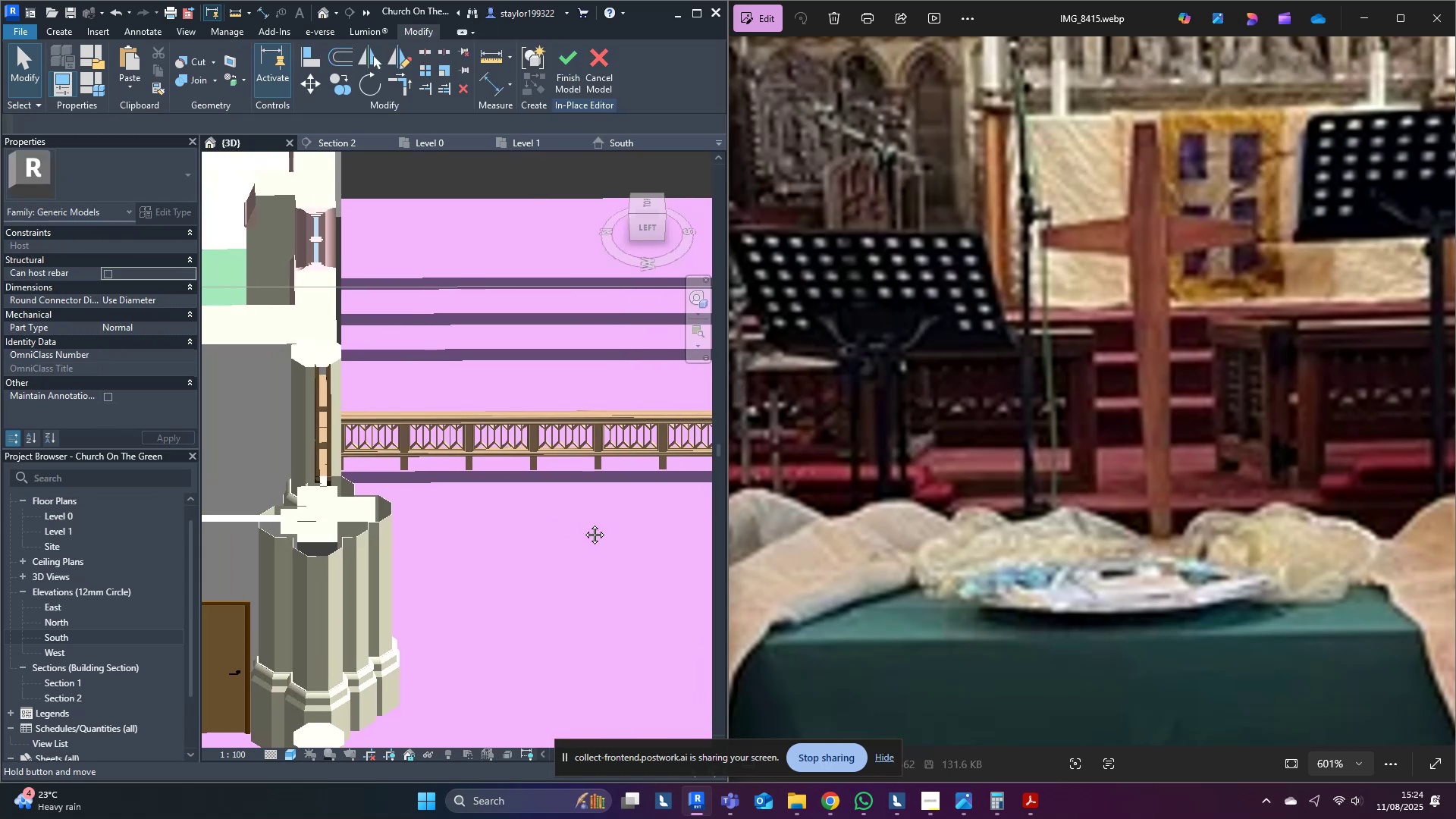 
scroll: coordinate [579, 521], scroll_direction: down, amount: 2.0
 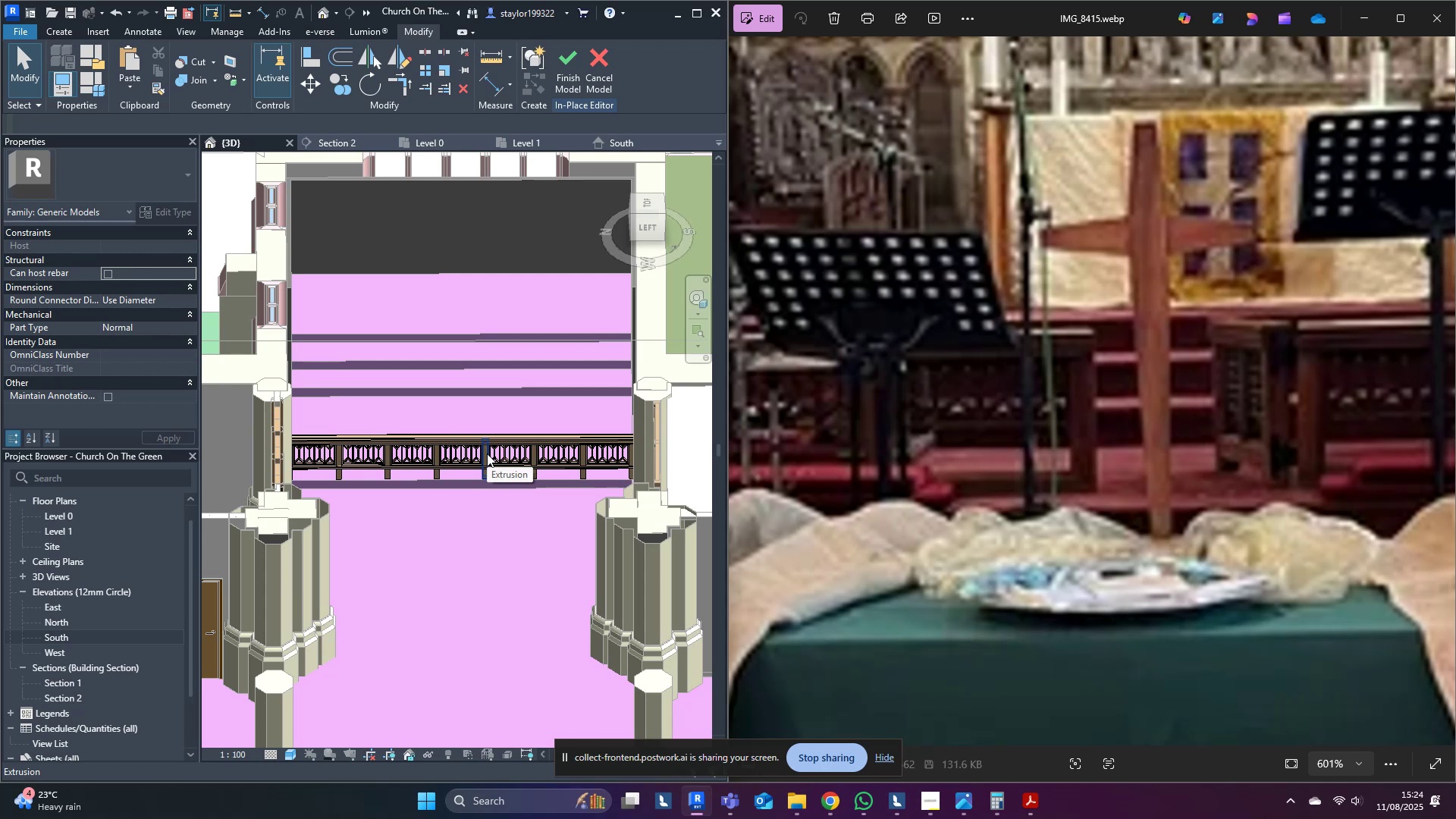 
wait(6.72)
 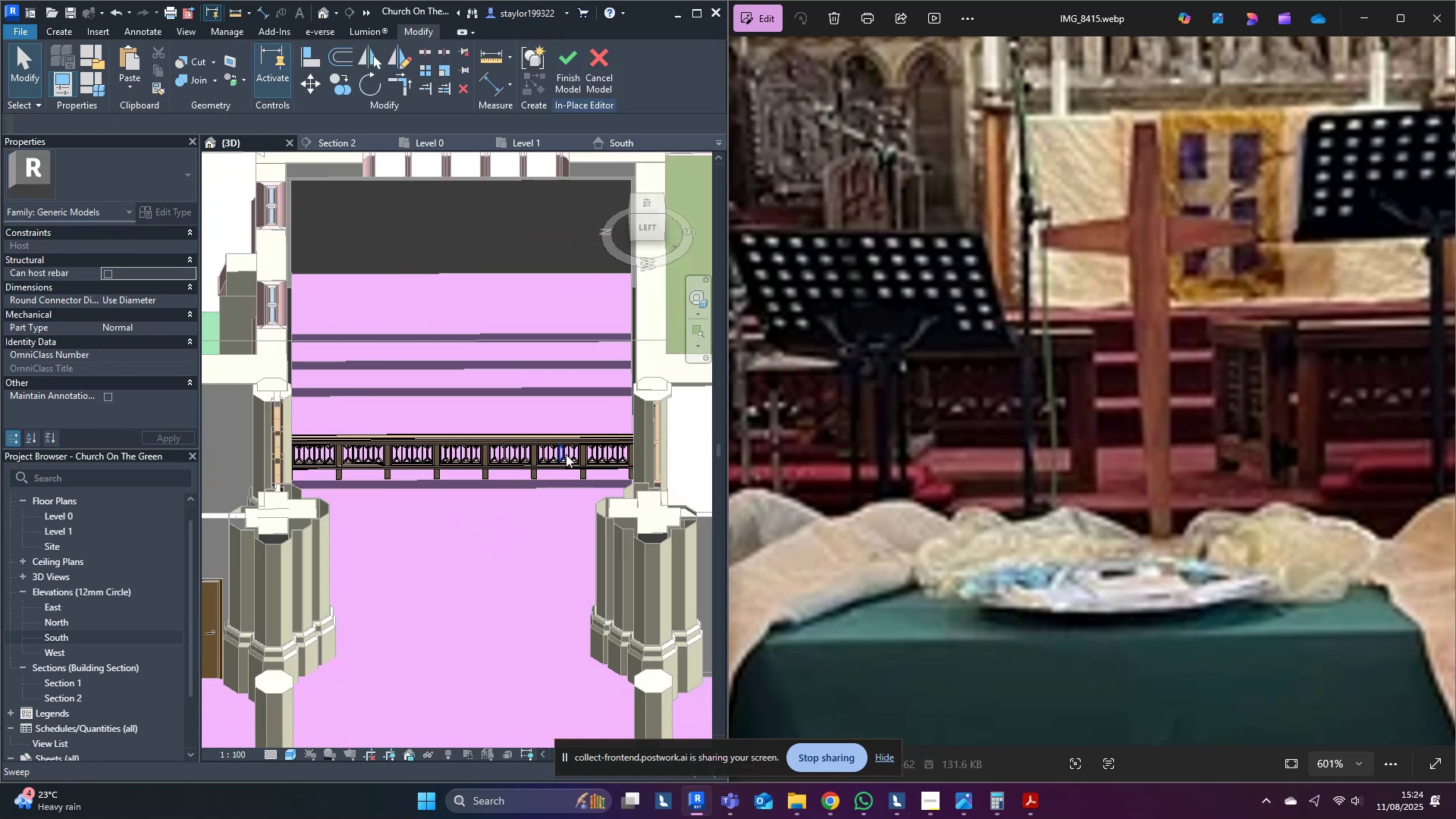 
scroll: coordinate [956, 473], scroll_direction: down, amount: 10.0
 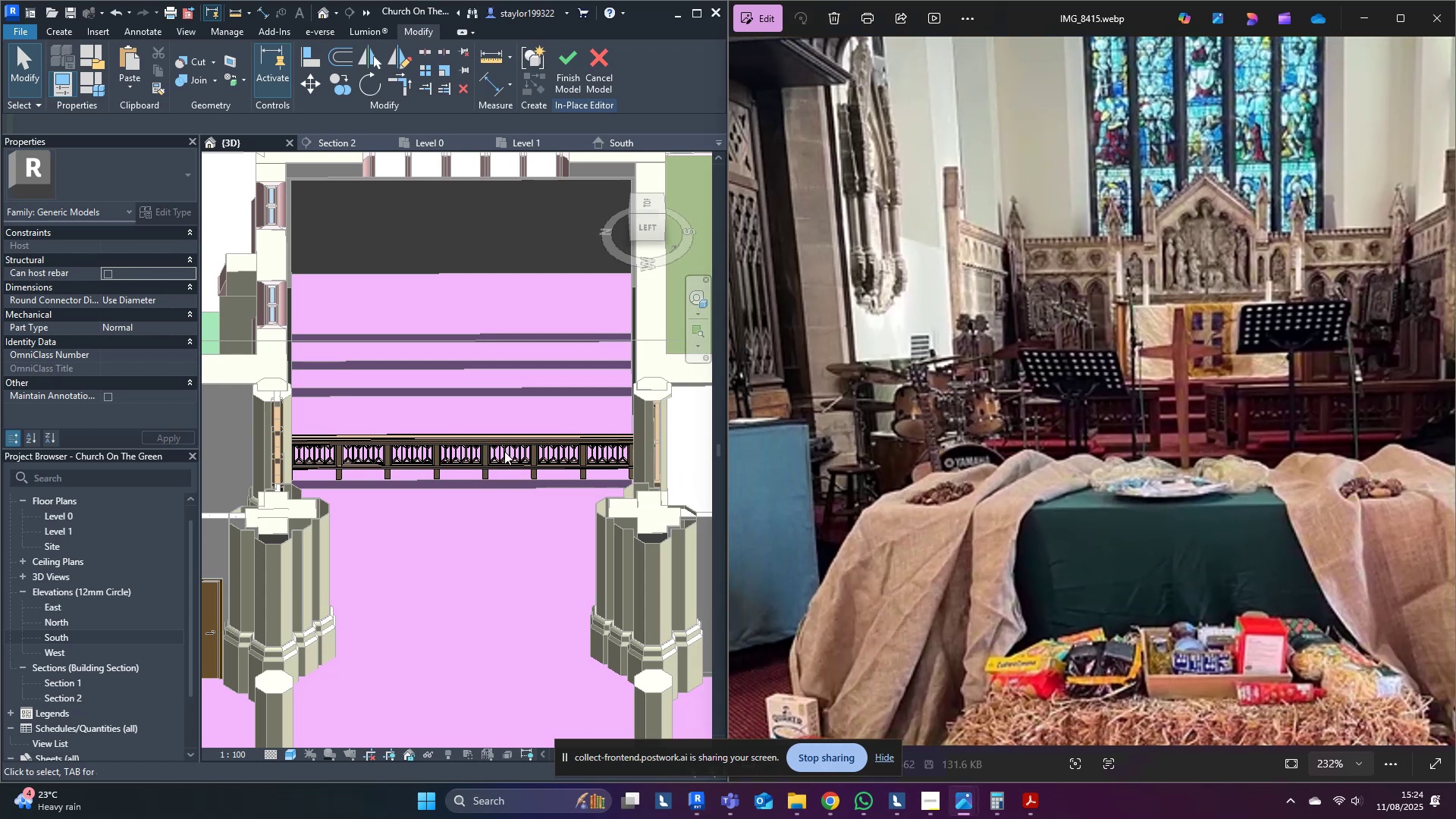 
scroll: coordinate [520, 527], scroll_direction: up, amount: 7.0
 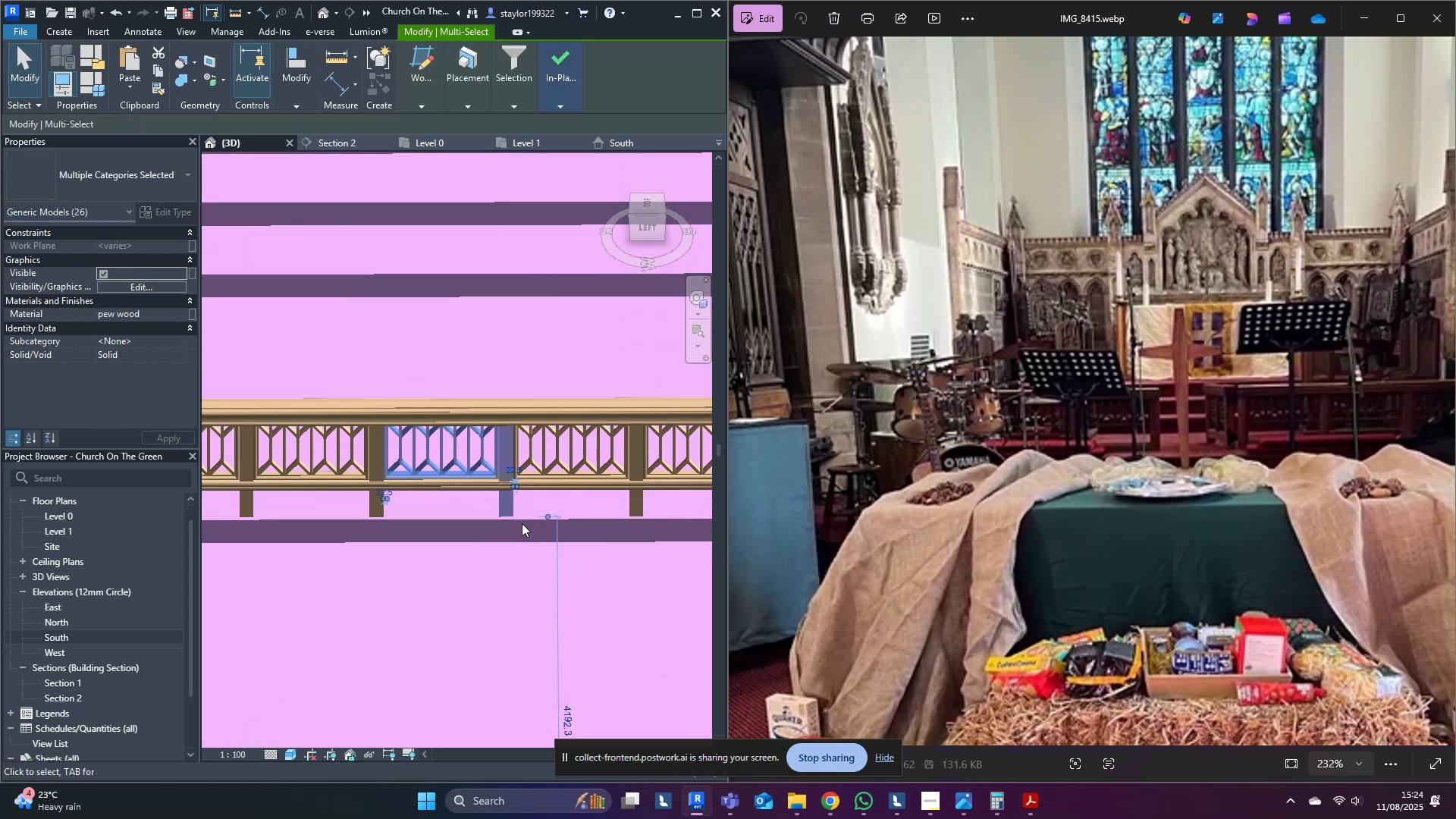 
hold_key(key=ShiftLeft, duration=0.65)
left_click([518, 510])
 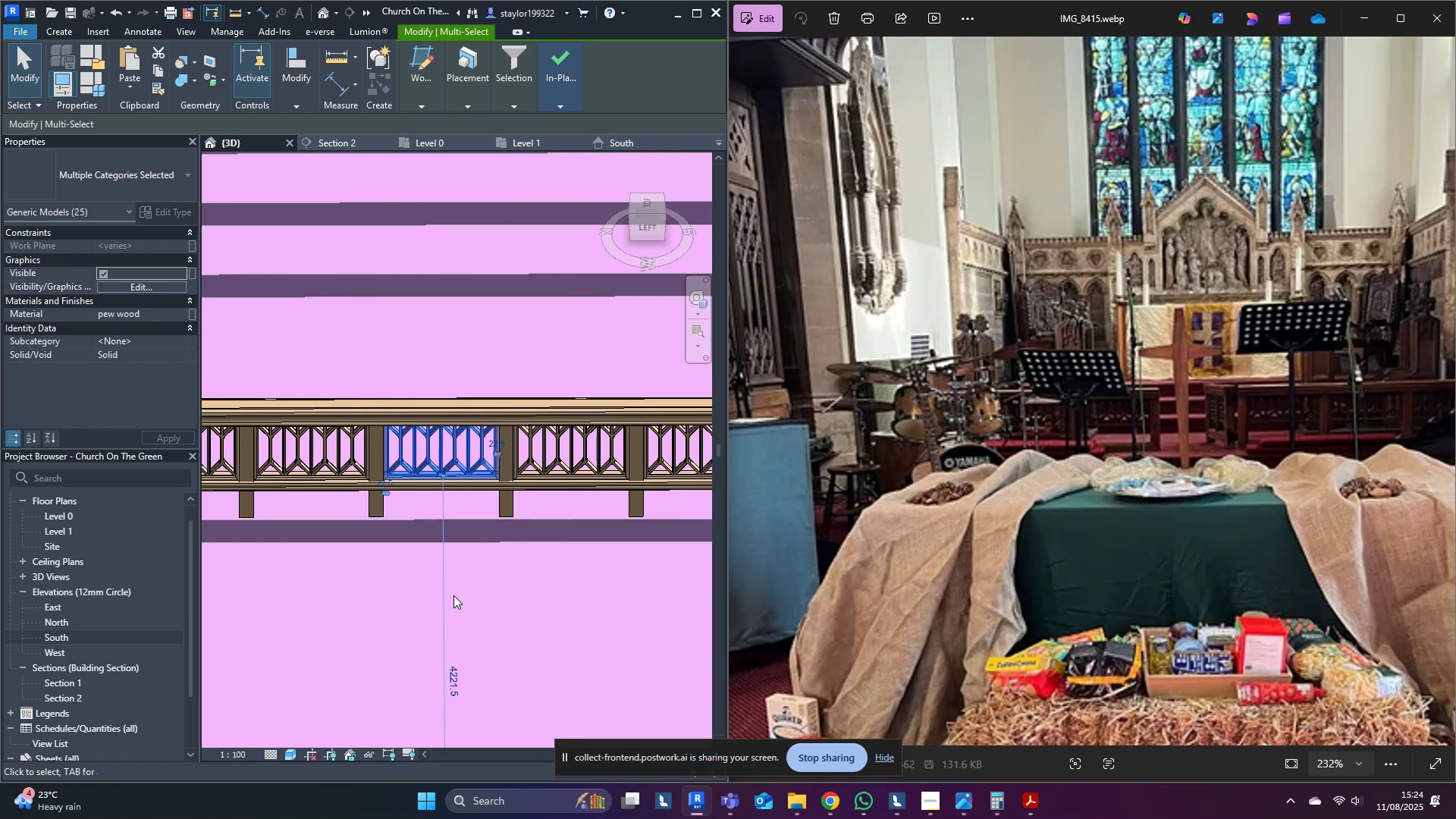 
key(Delete)
 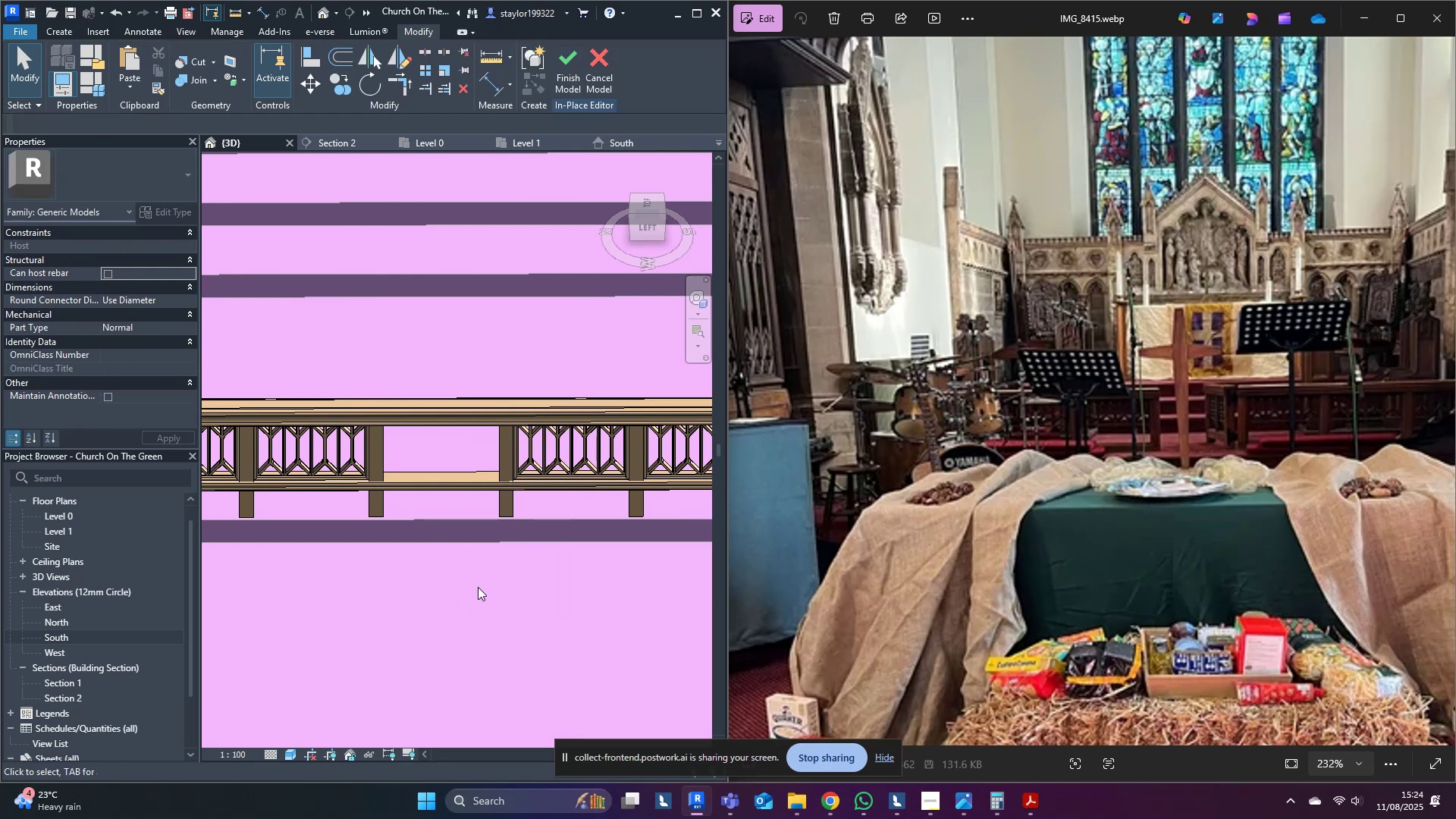 
scroll: coordinate [689, 488], scroll_direction: down, amount: 6.0
 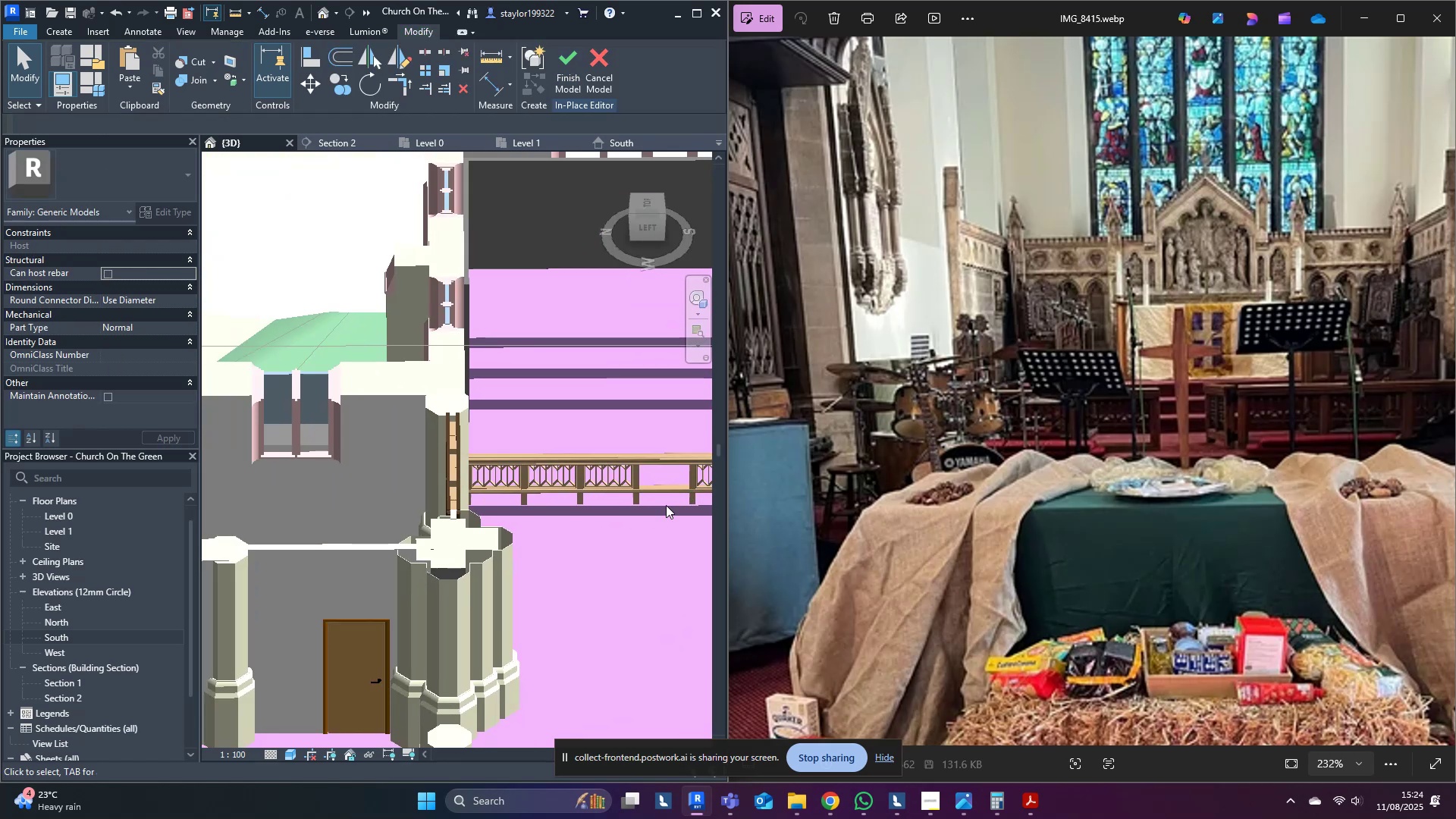 
hold_key(key=ShiftLeft, duration=0.39)
 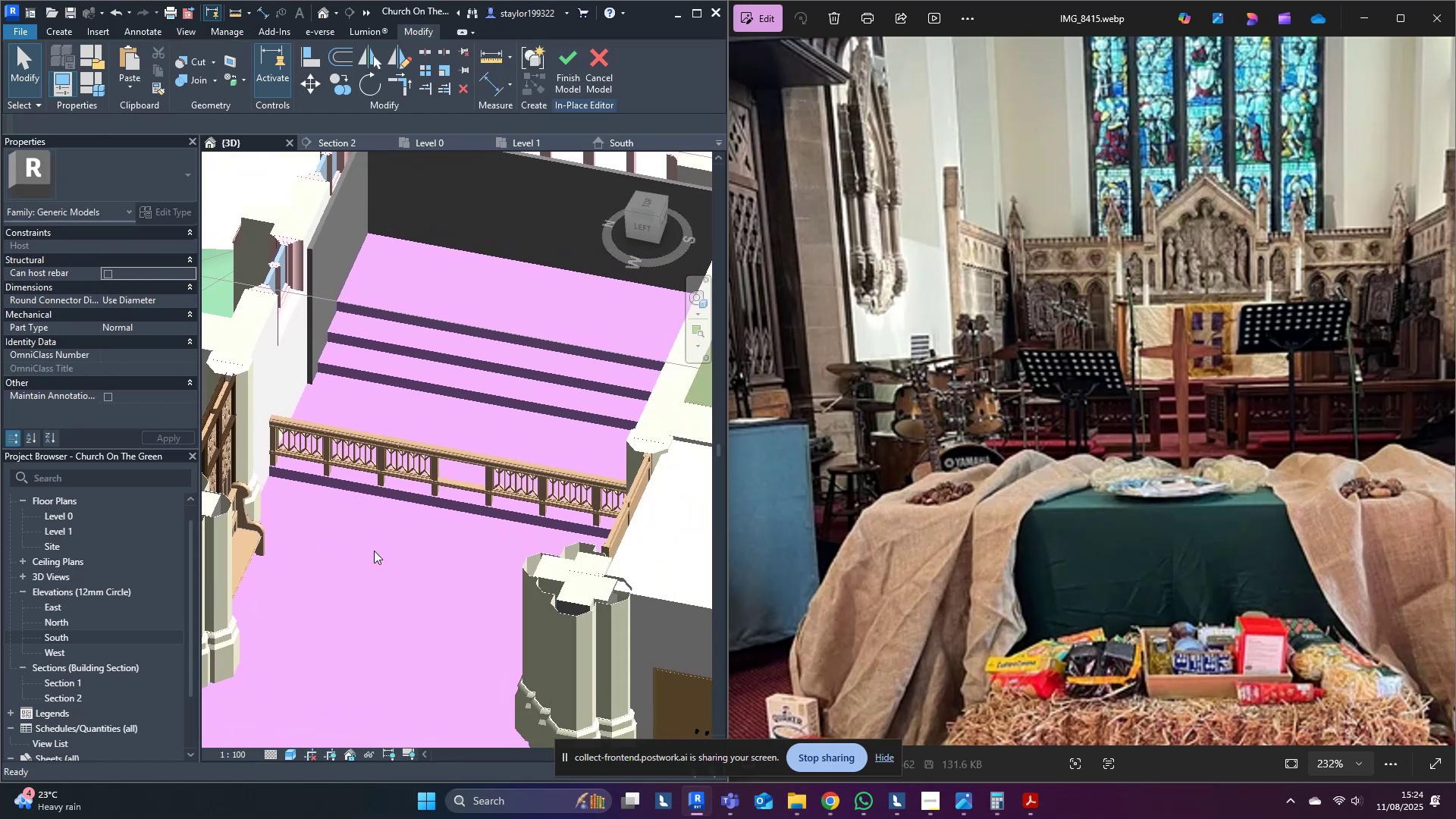 
hold_key(key=ShiftLeft, duration=0.33)
 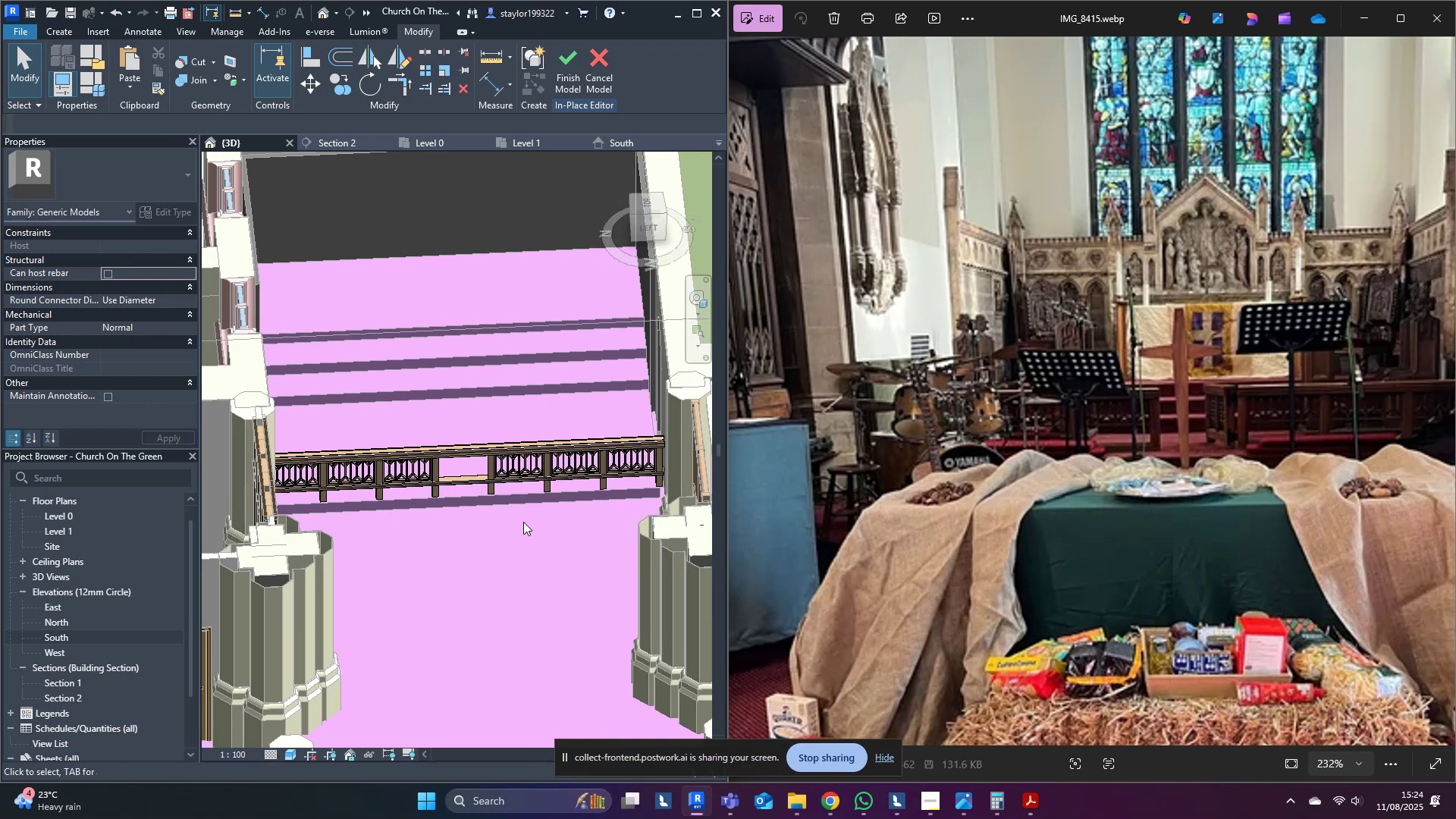 
wait(13.48)
 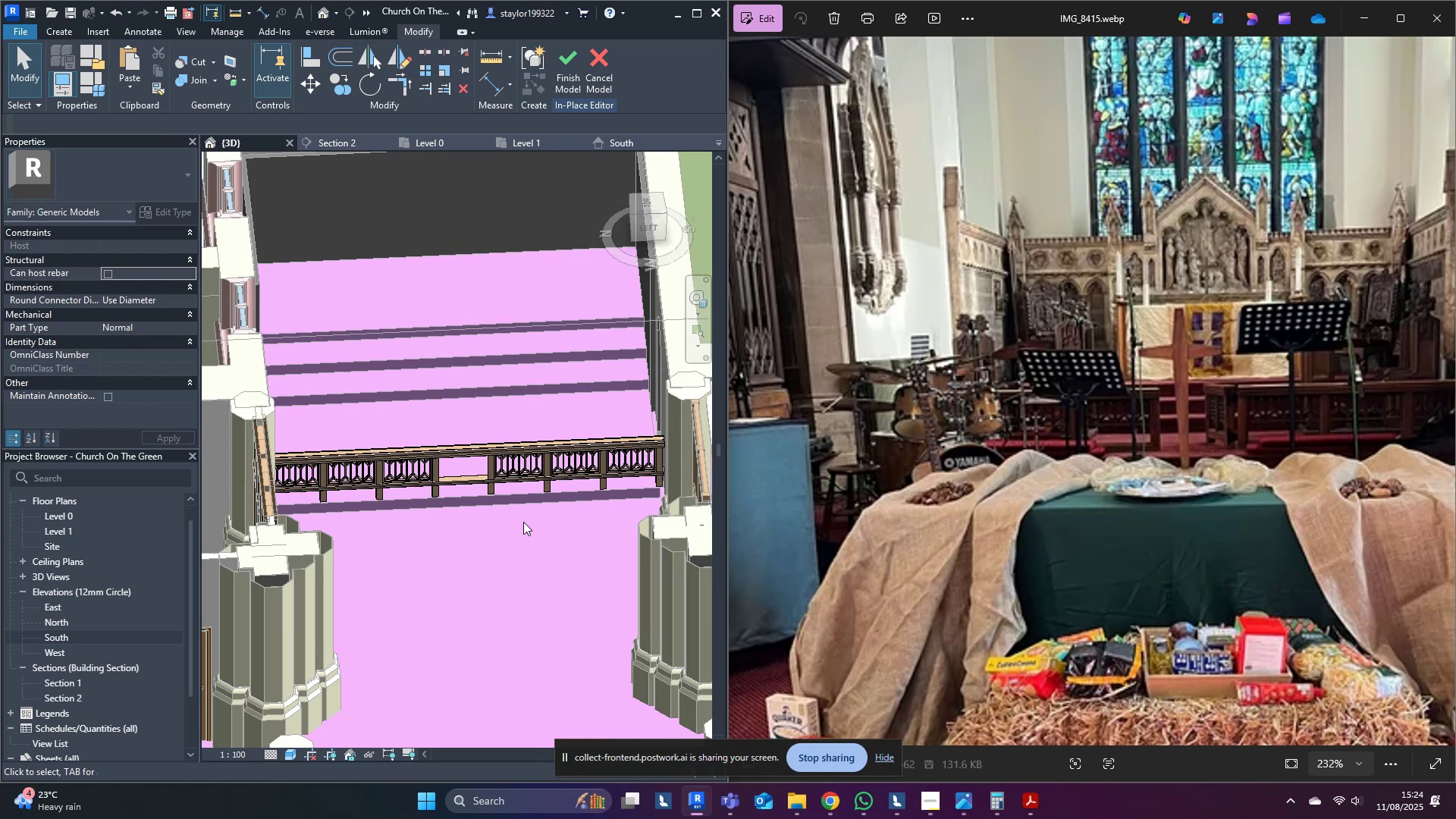 
left_click([576, 74])
 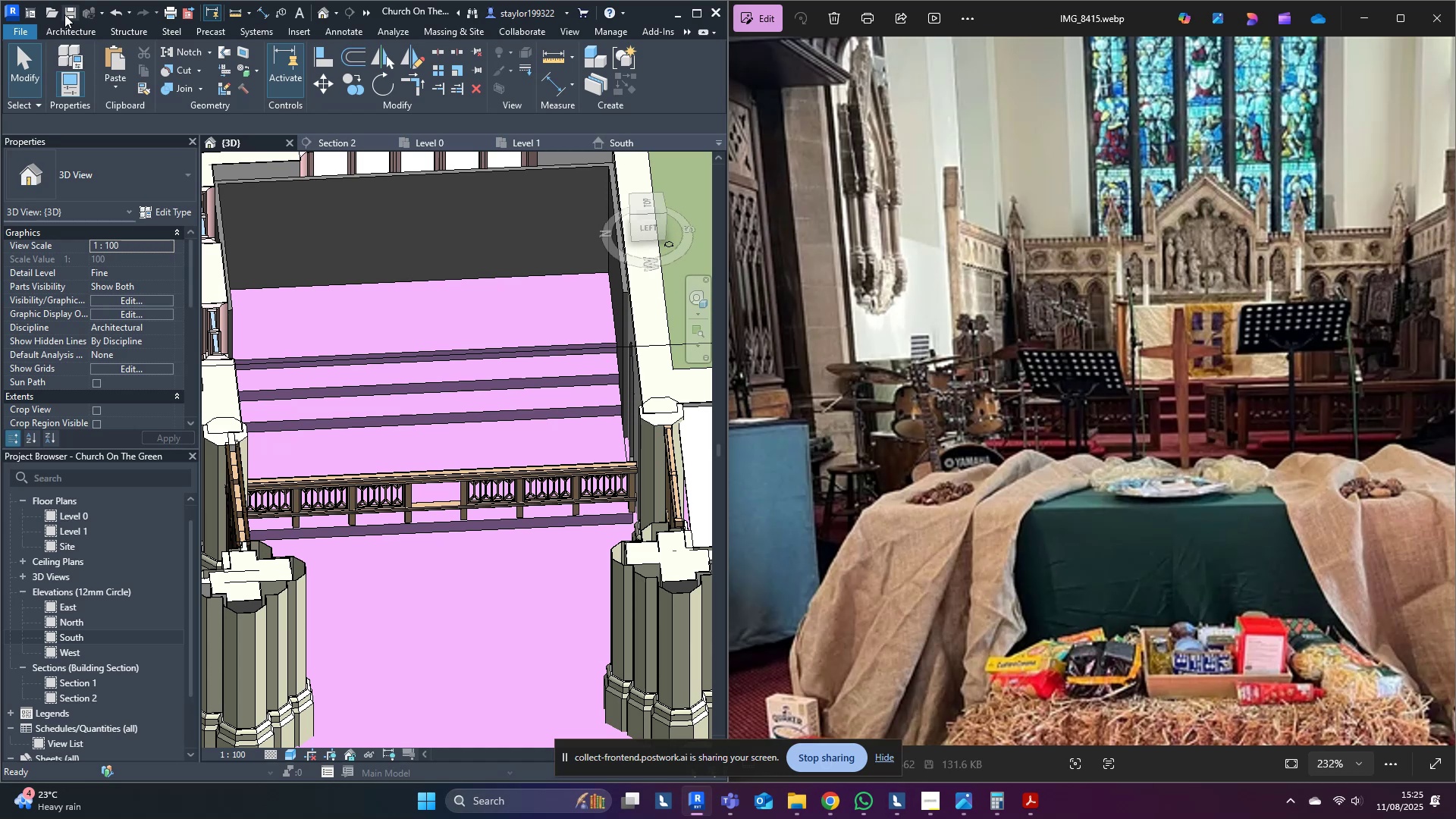 
wait(39.62)
 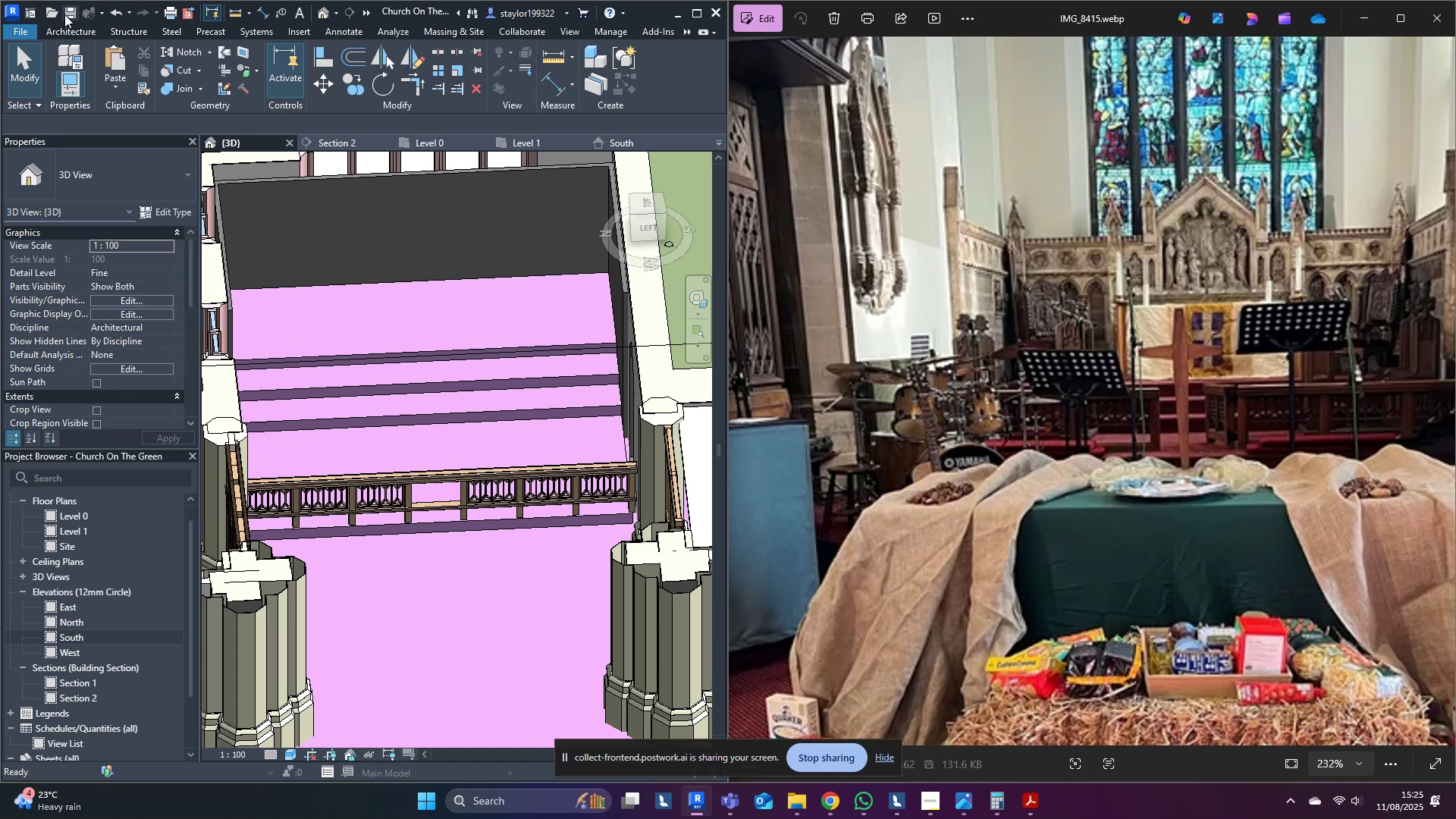 
scroll: coordinate [431, 482], scroll_direction: up, amount: 3.0
 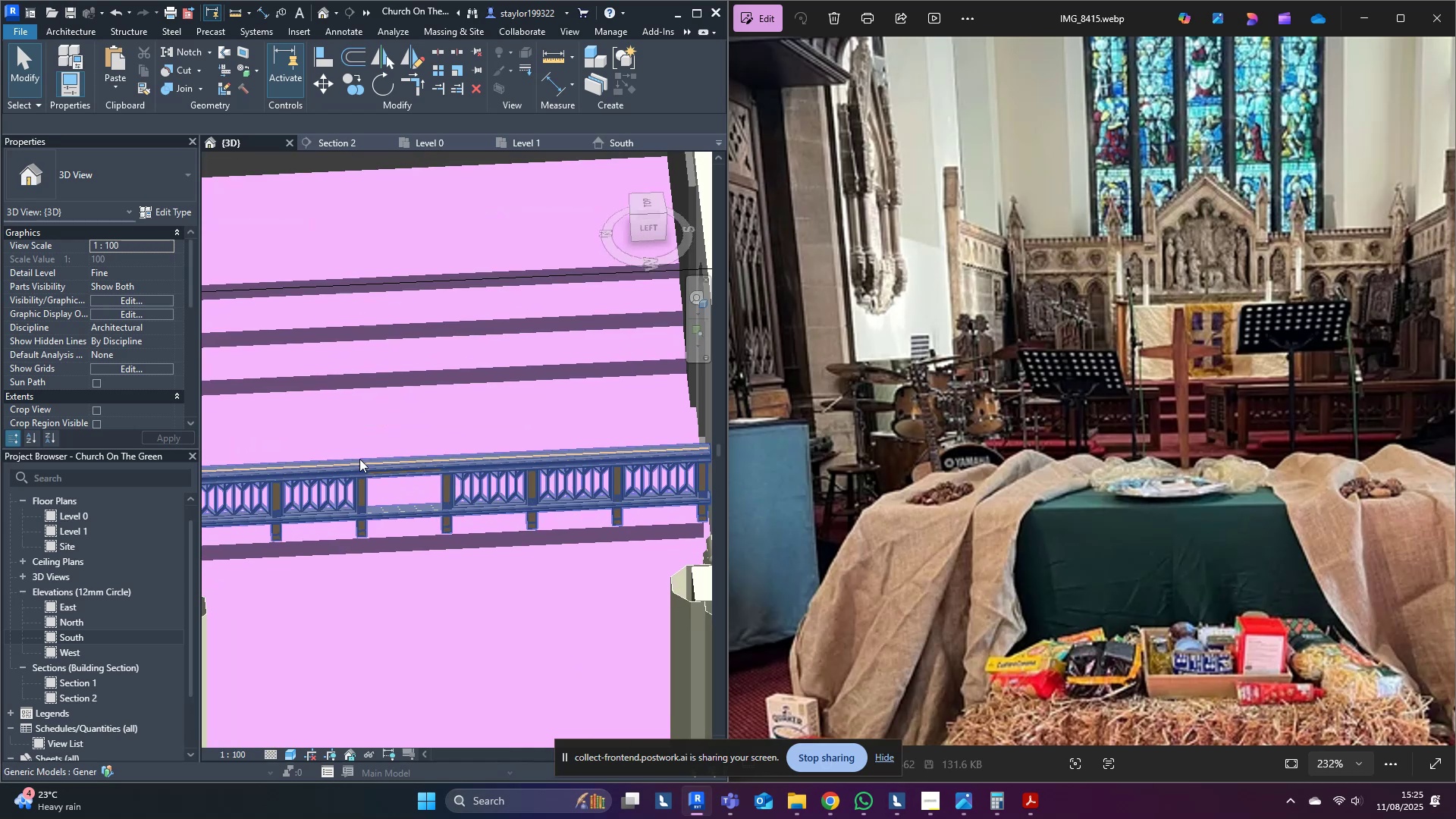 
double_click([359, 459])
 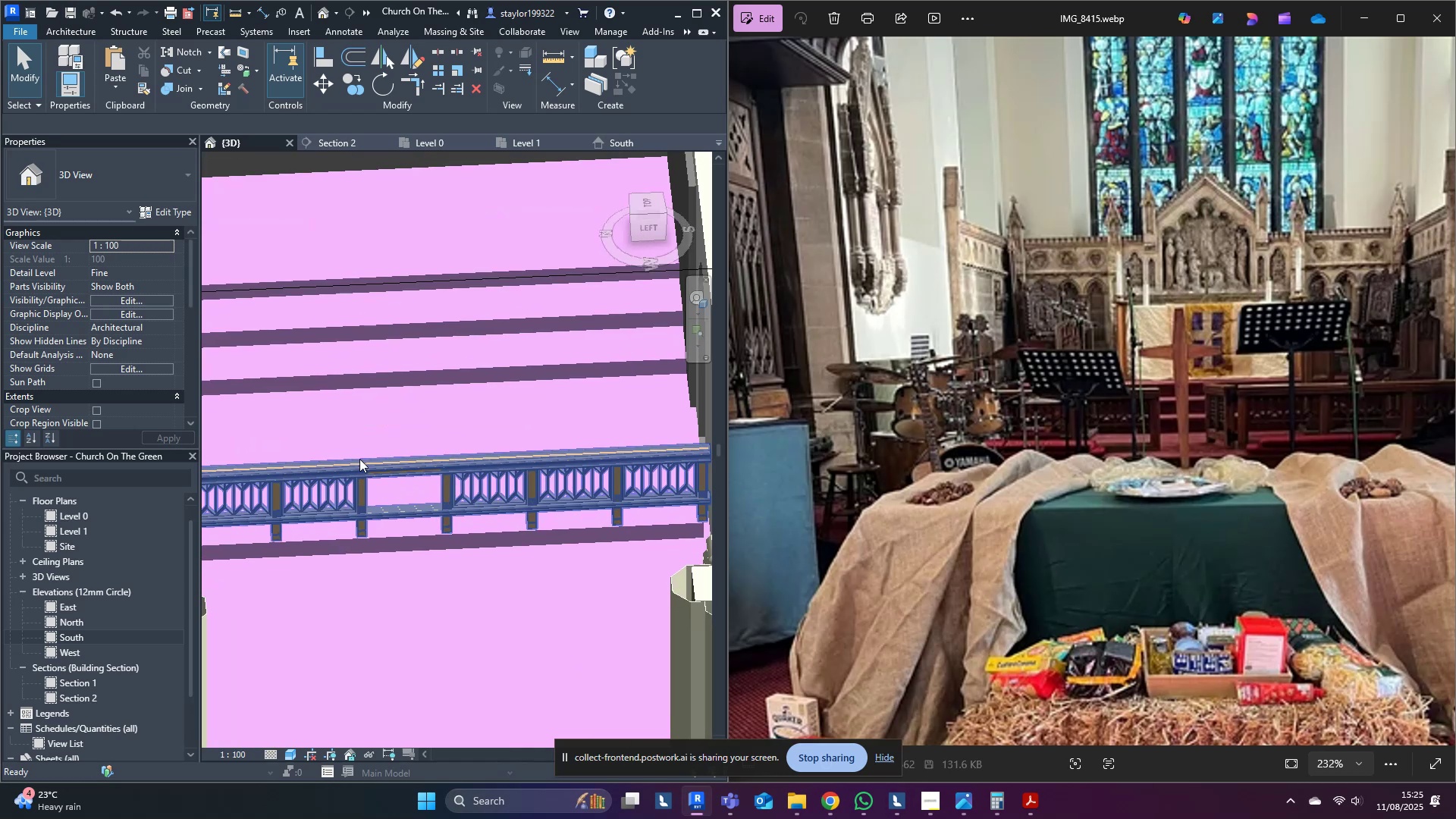 
triple_click([359, 459])
 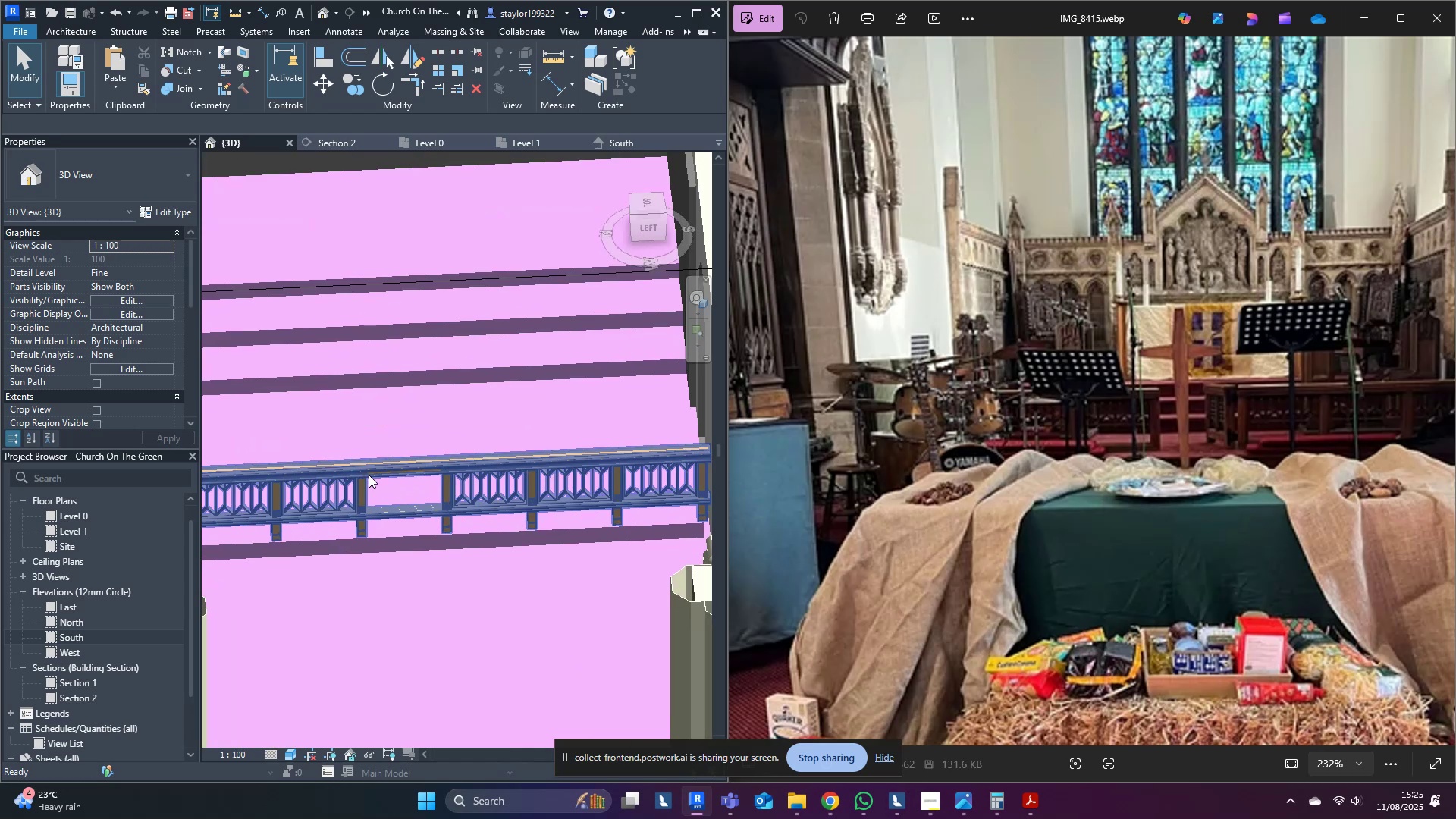 
triple_click([369, 475])
 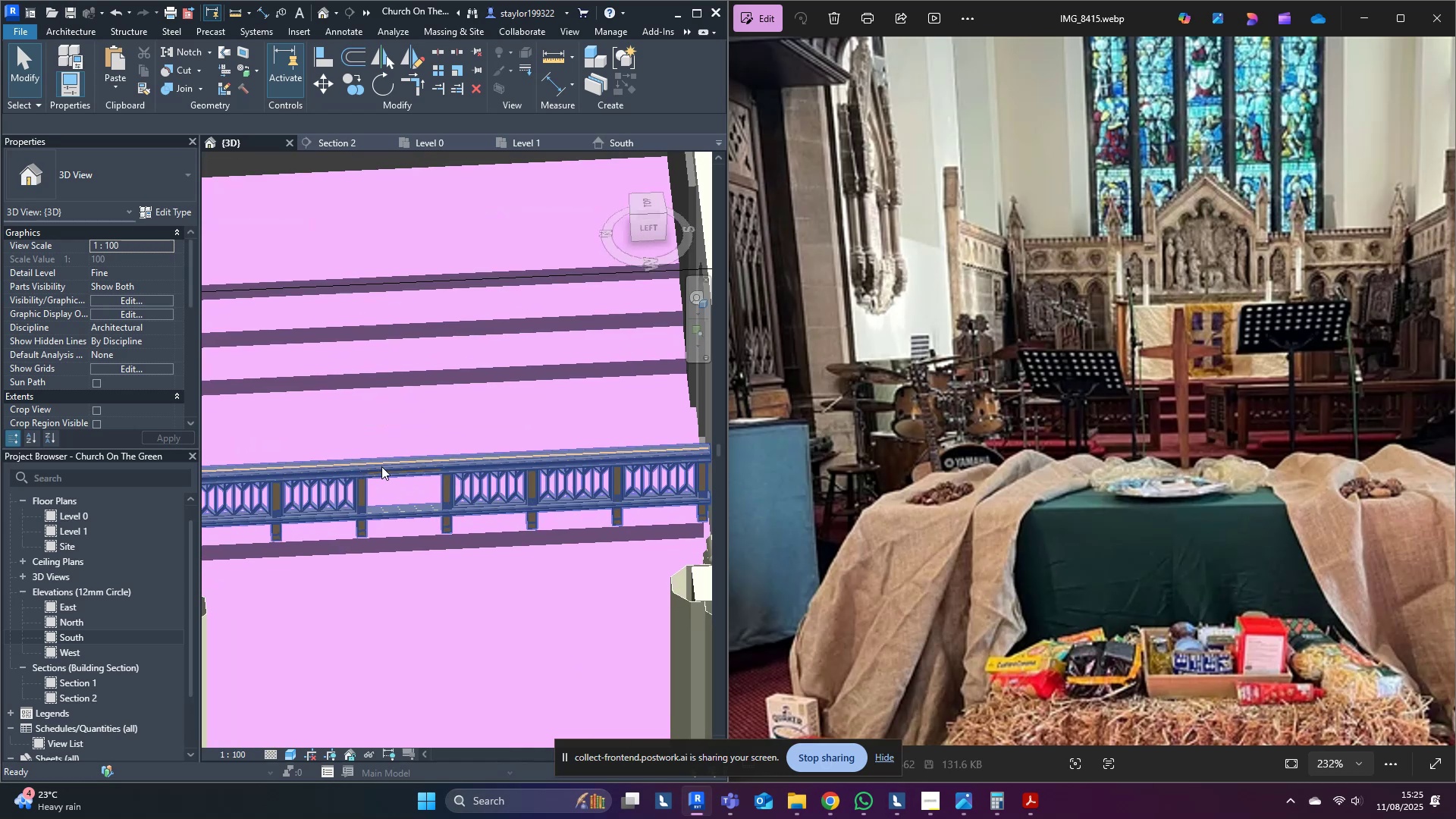 
triple_click([381, 466])
 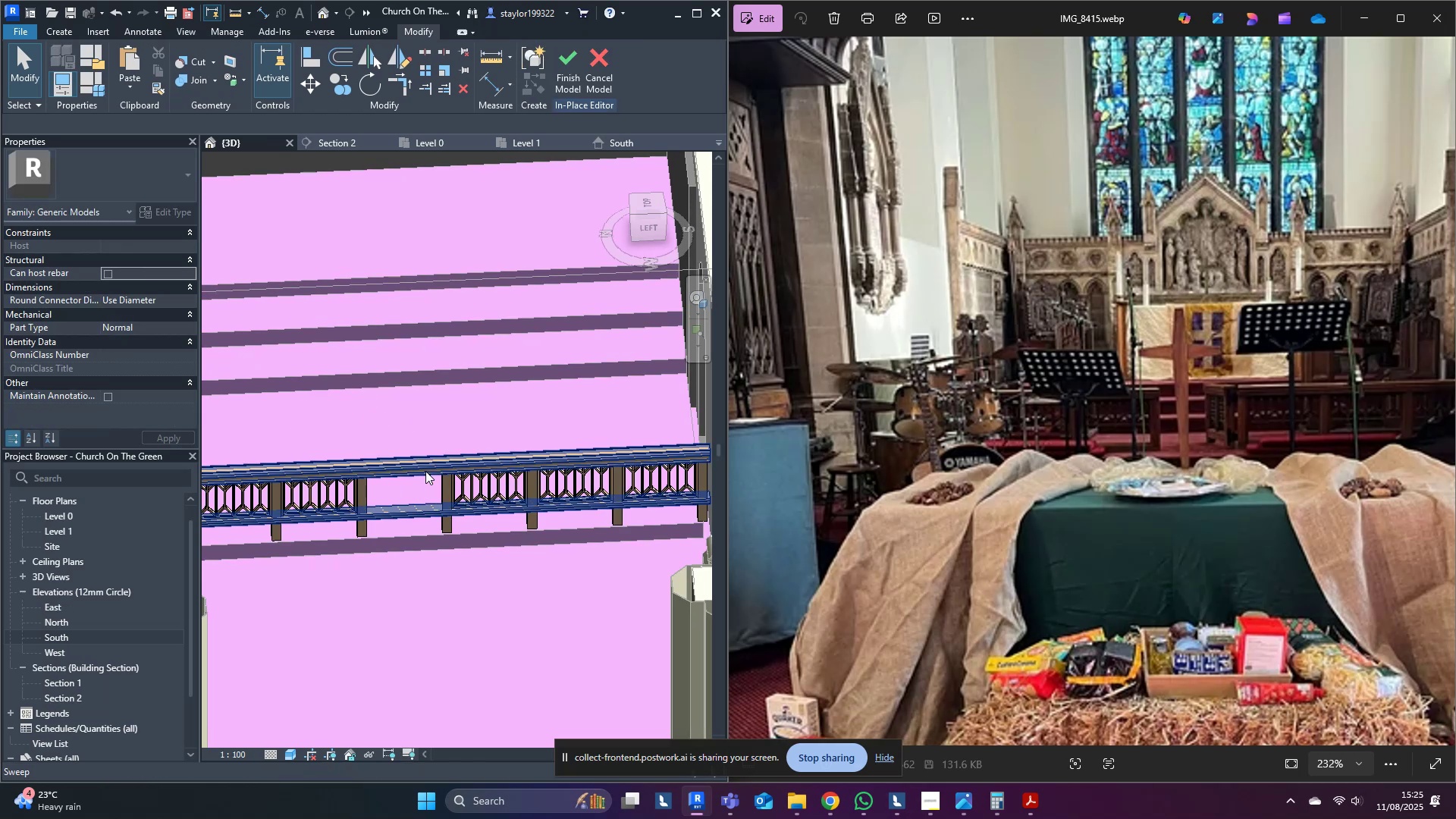 
left_click([425, 471])
 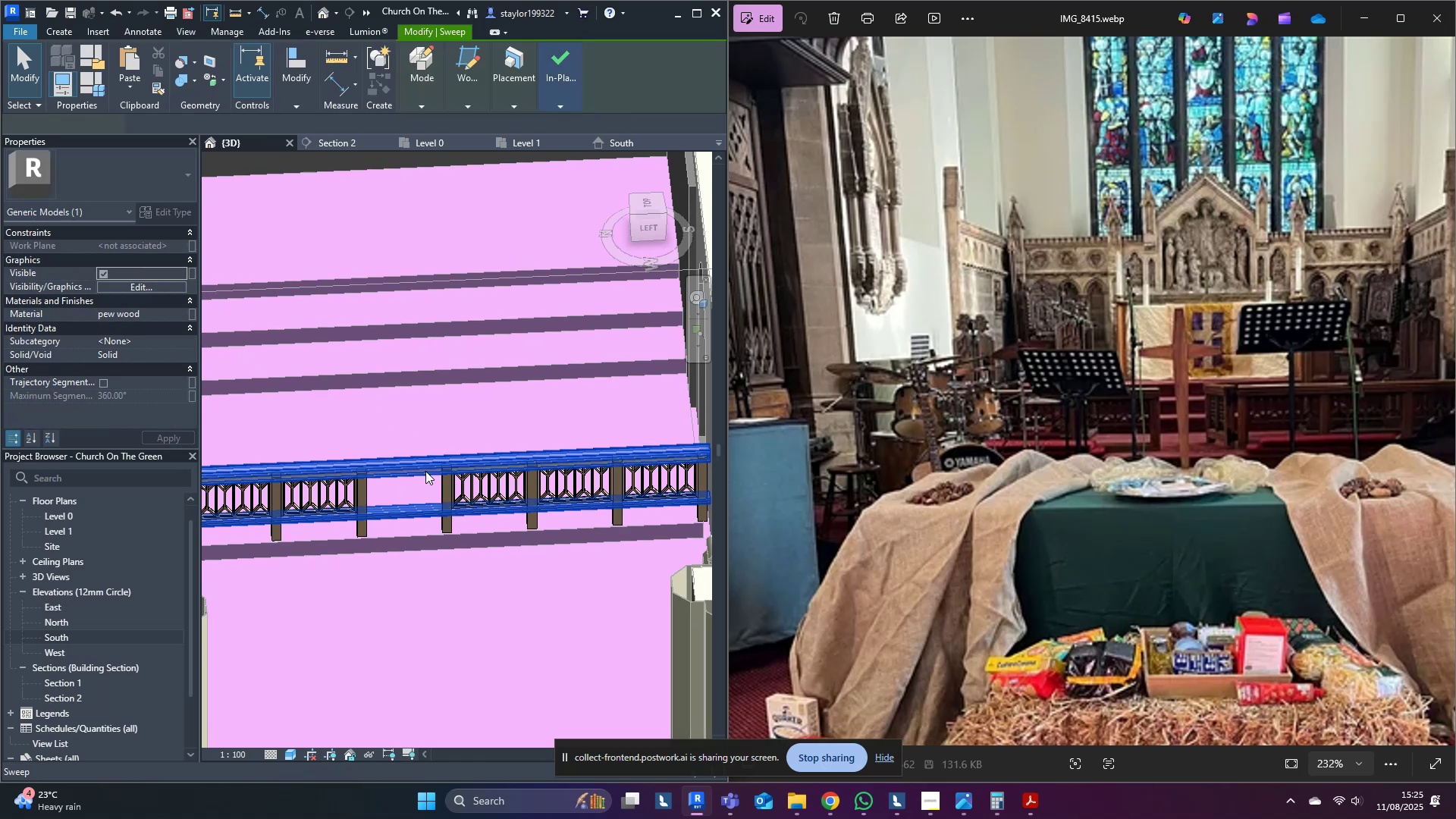 
left_click([425, 471])
 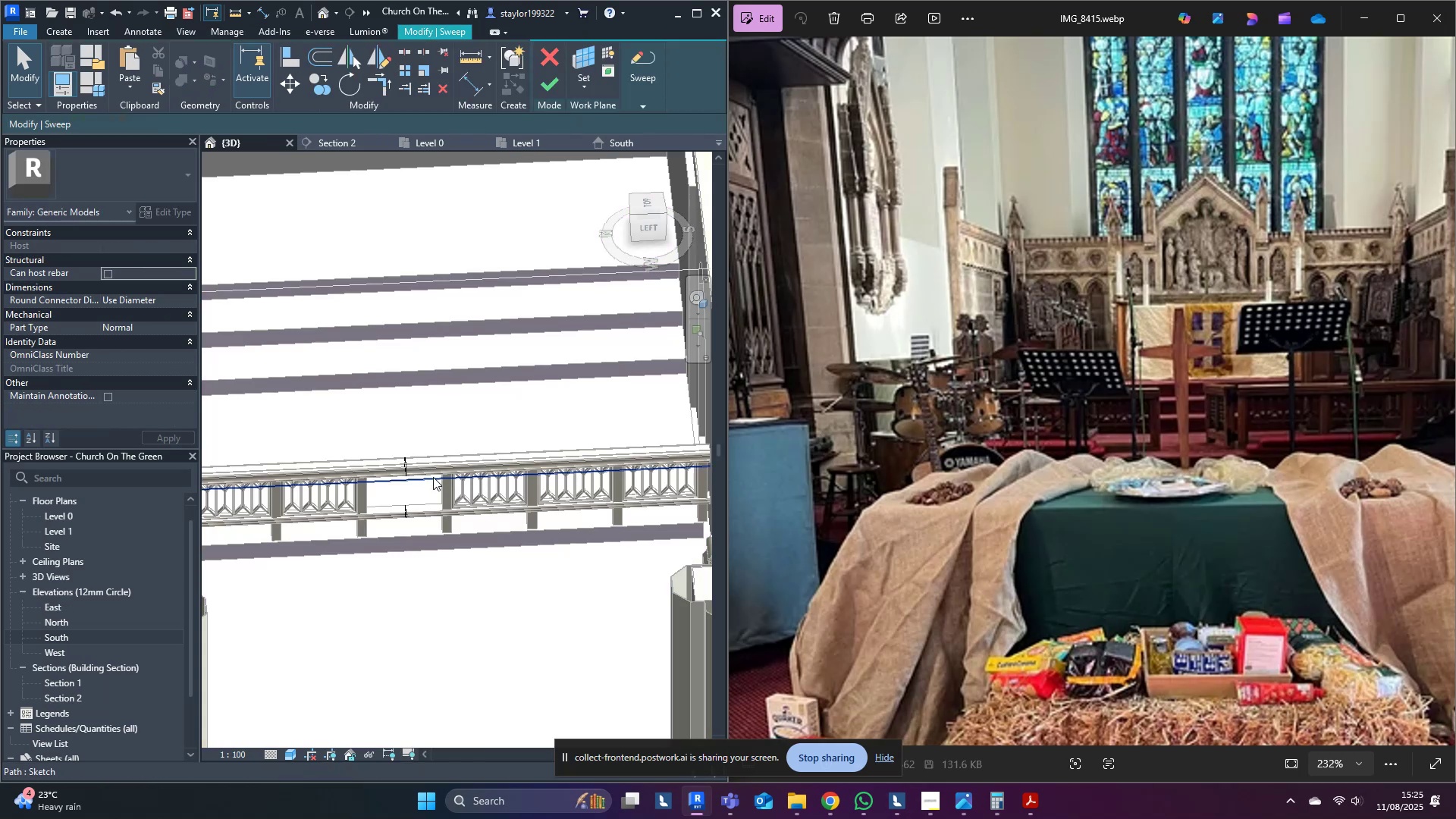 
double_click([433, 477])
 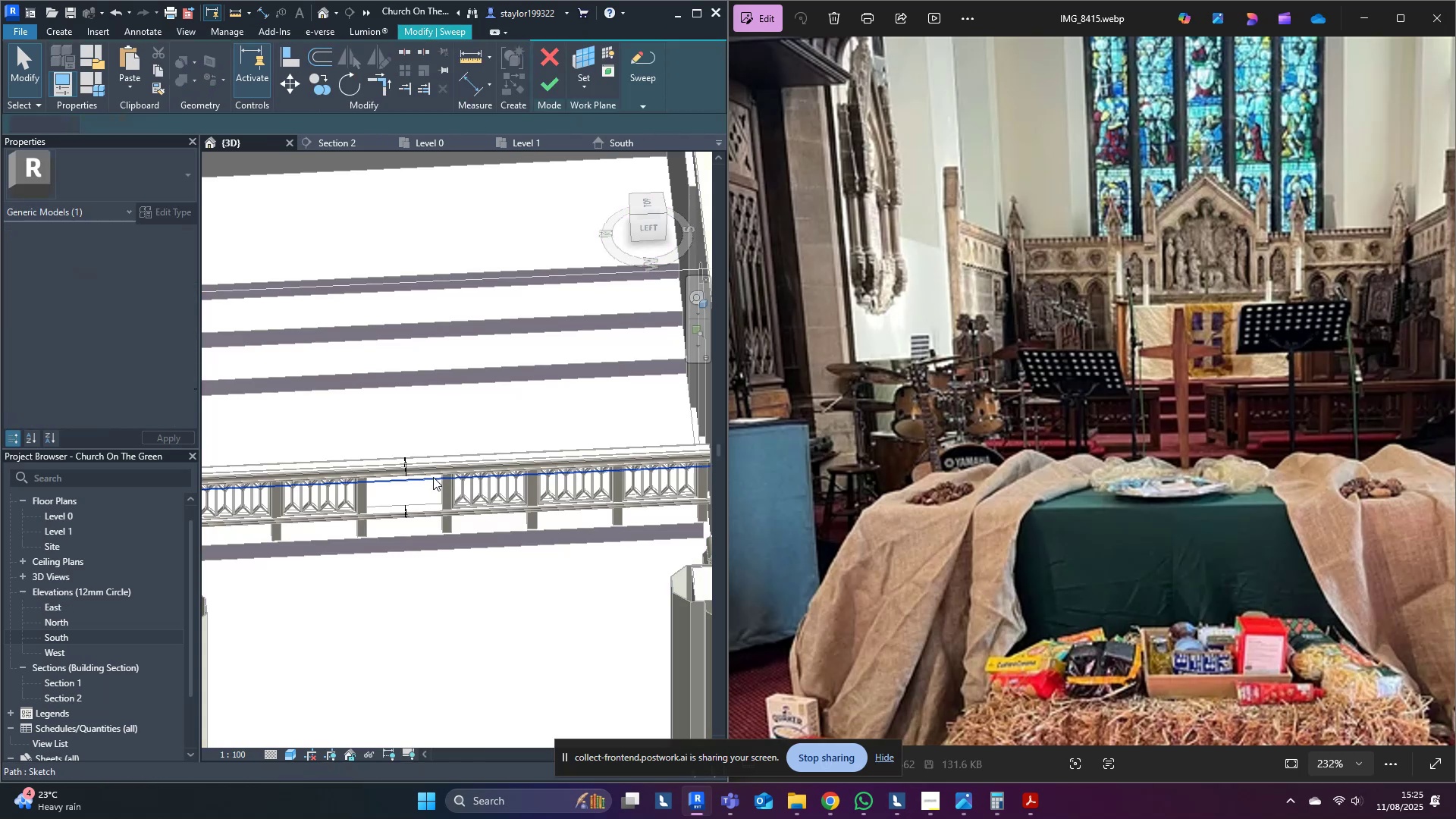 
triple_click([433, 477])
 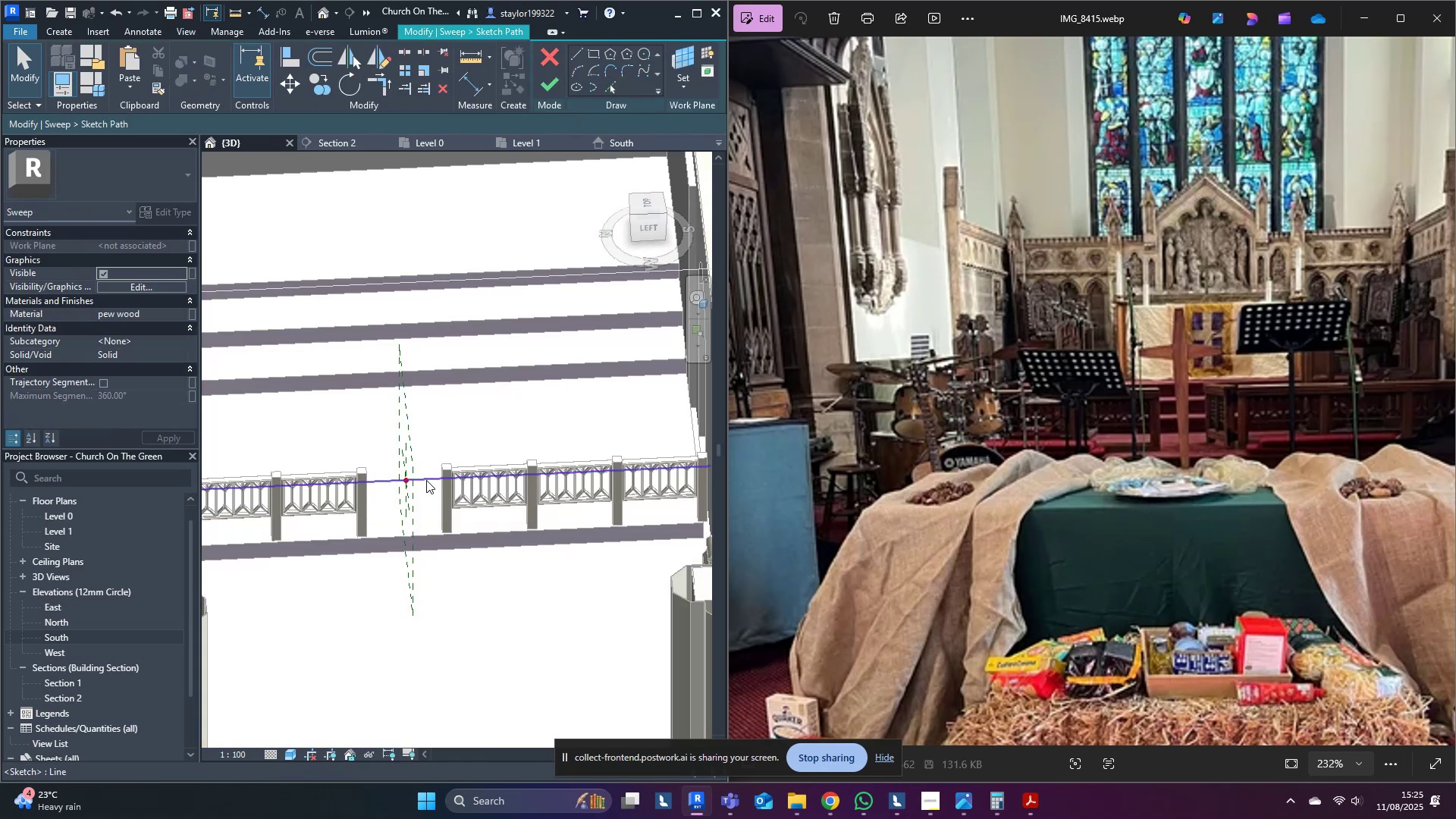 
scroll: coordinate [447, 472], scroll_direction: up, amount: 14.0
 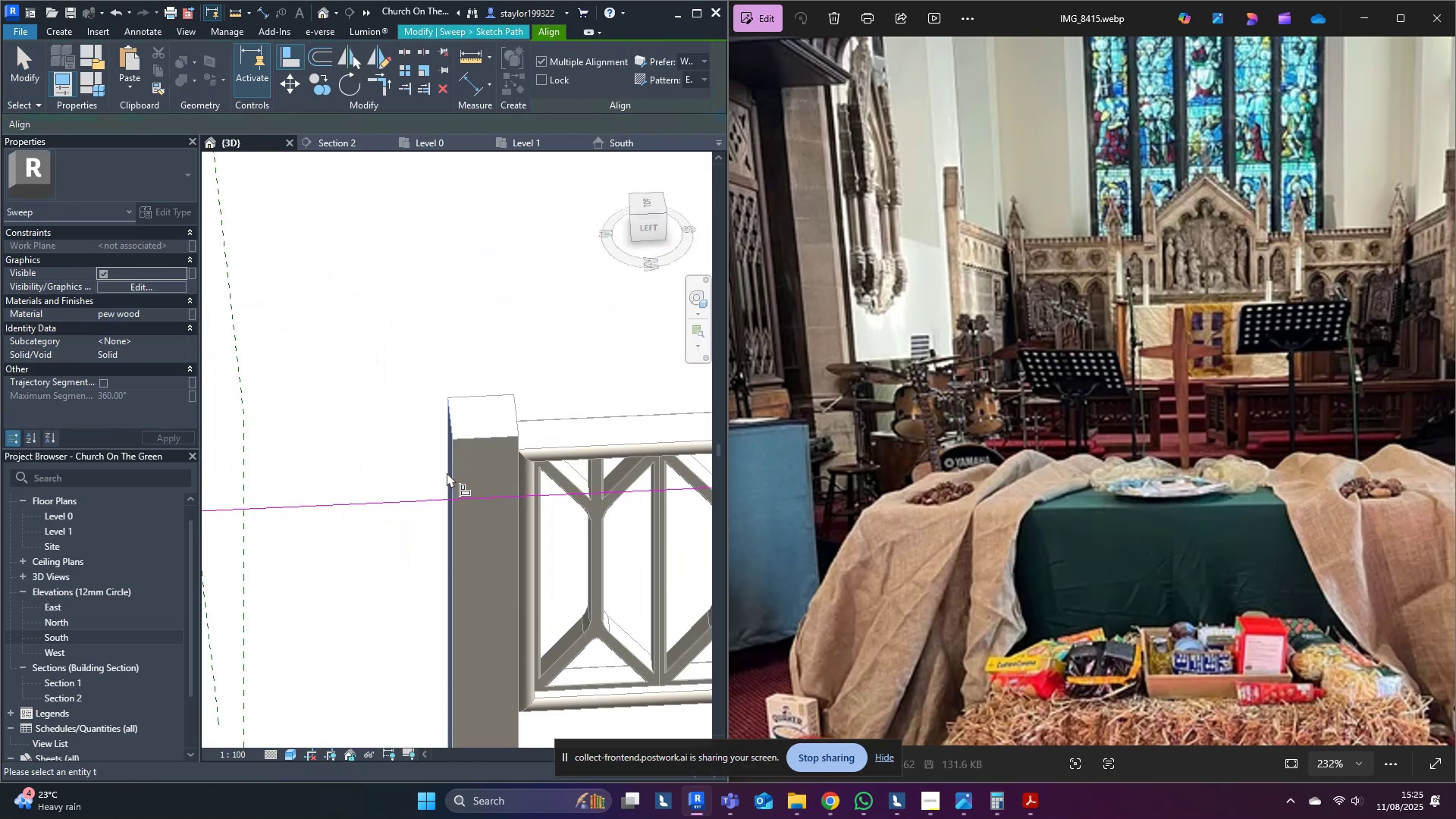 
key(A)
 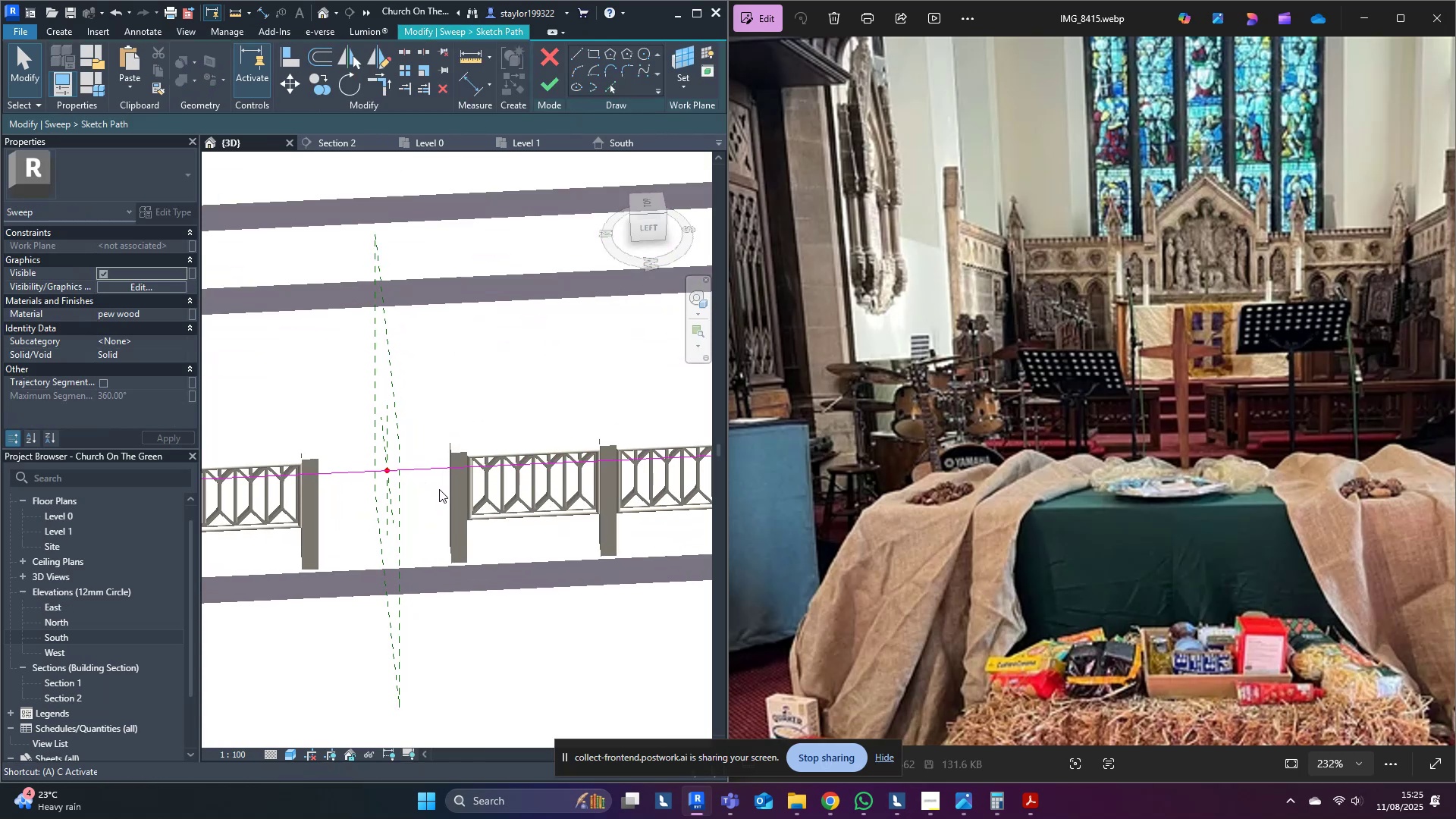 
left_click([447, 472])
 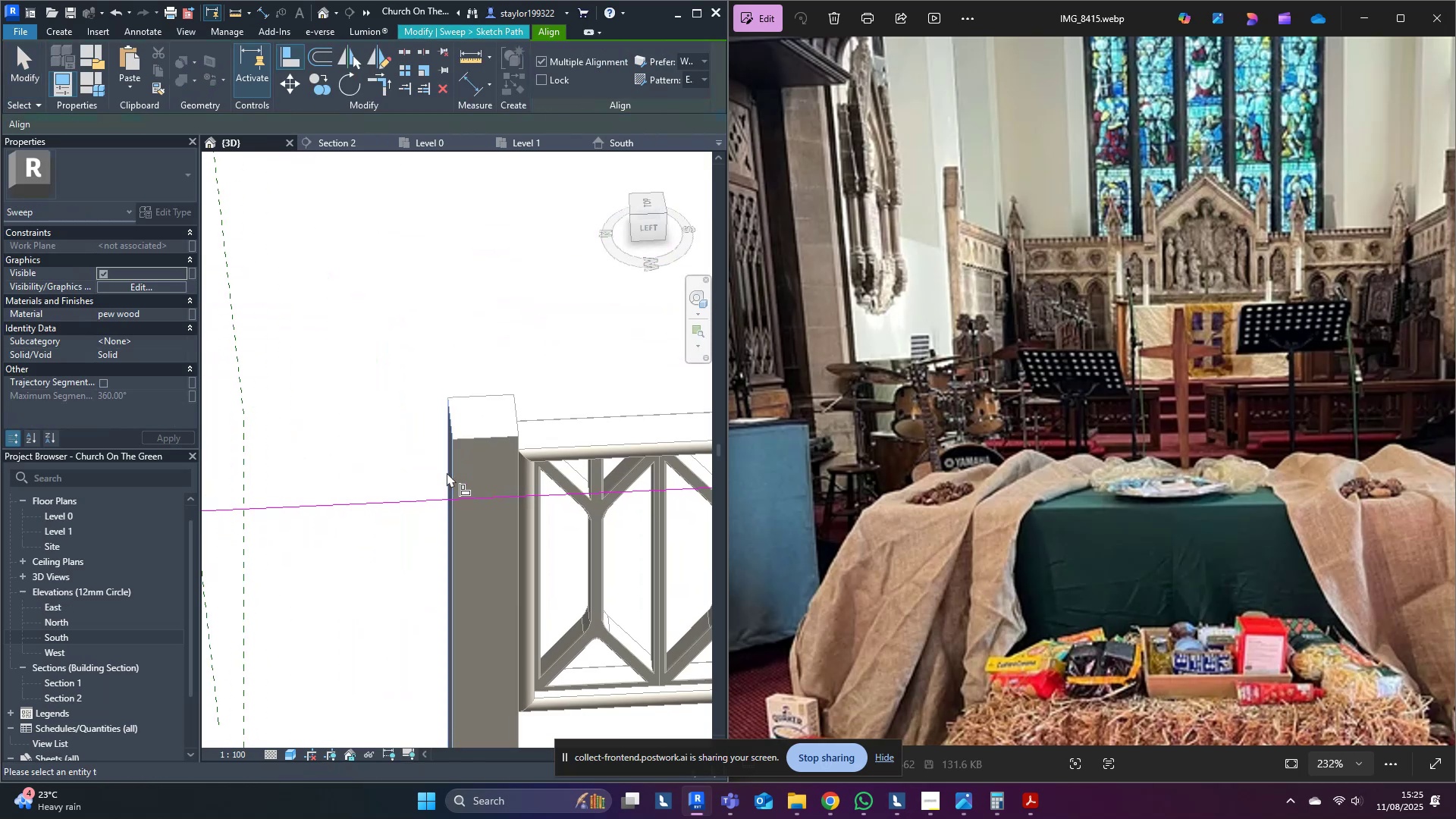 
scroll: coordinate [380, 496], scroll_direction: down, amount: 20.0
 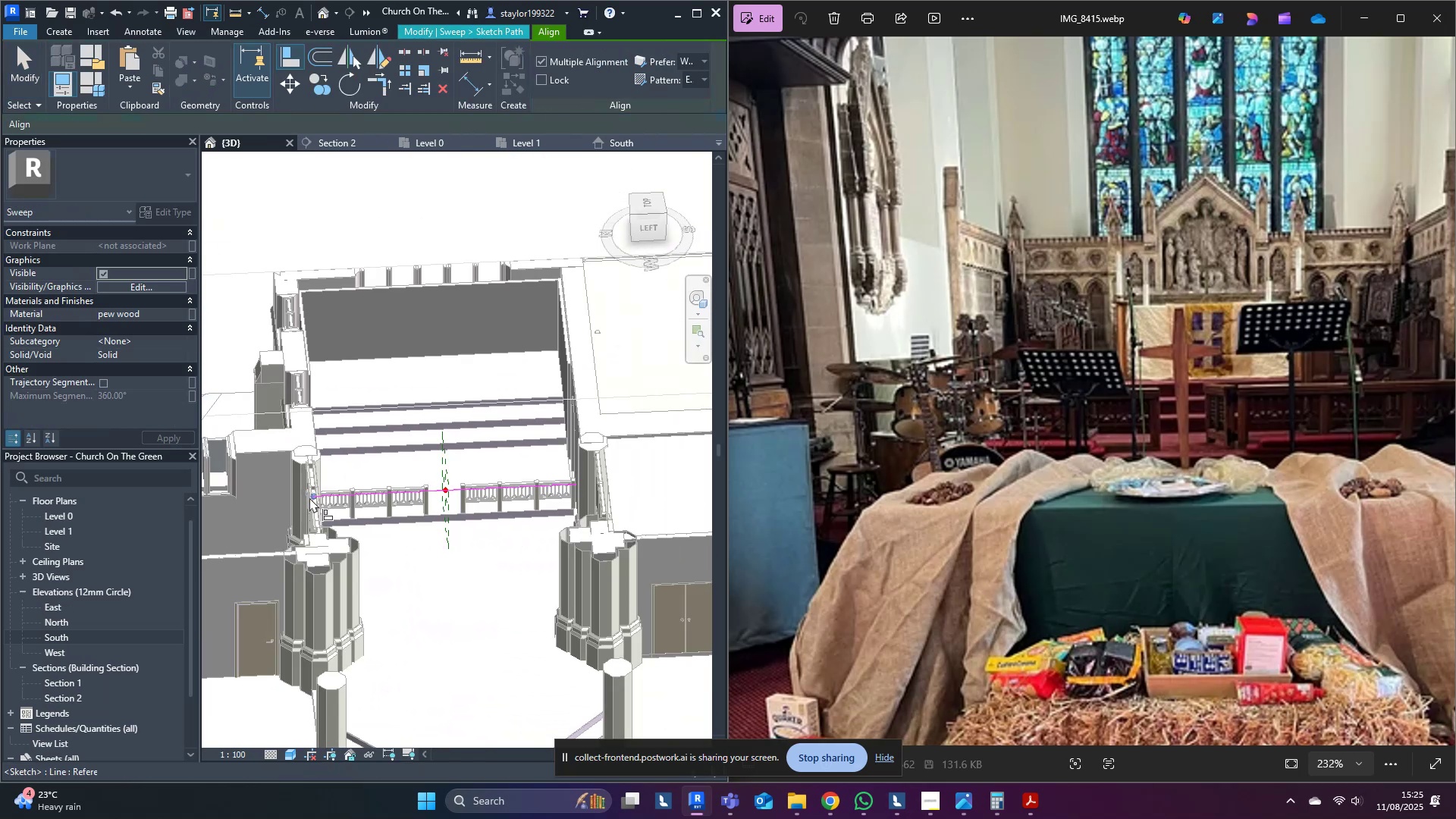 
left_click([312, 497])
 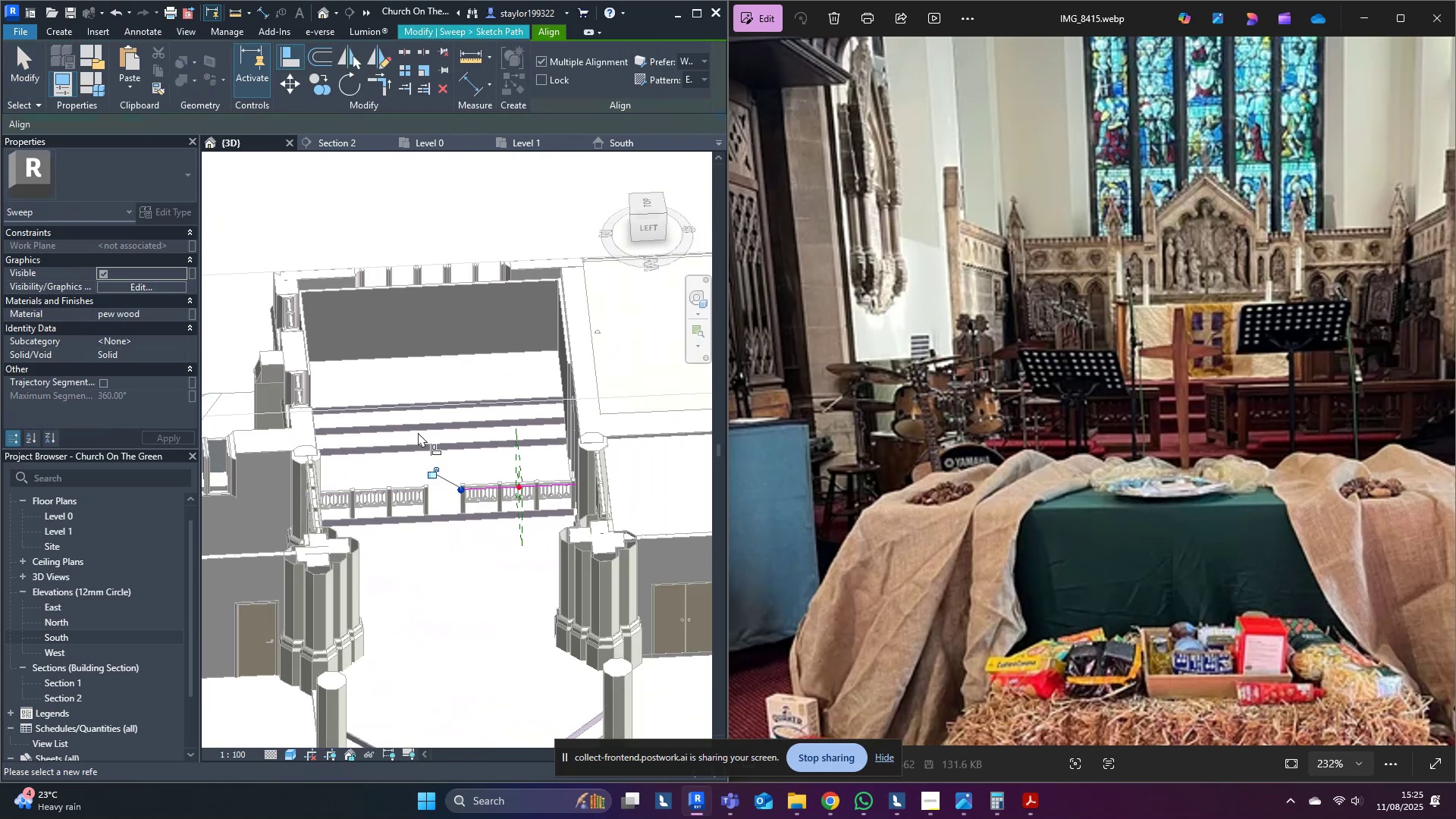 
middle_click([464, 404])
 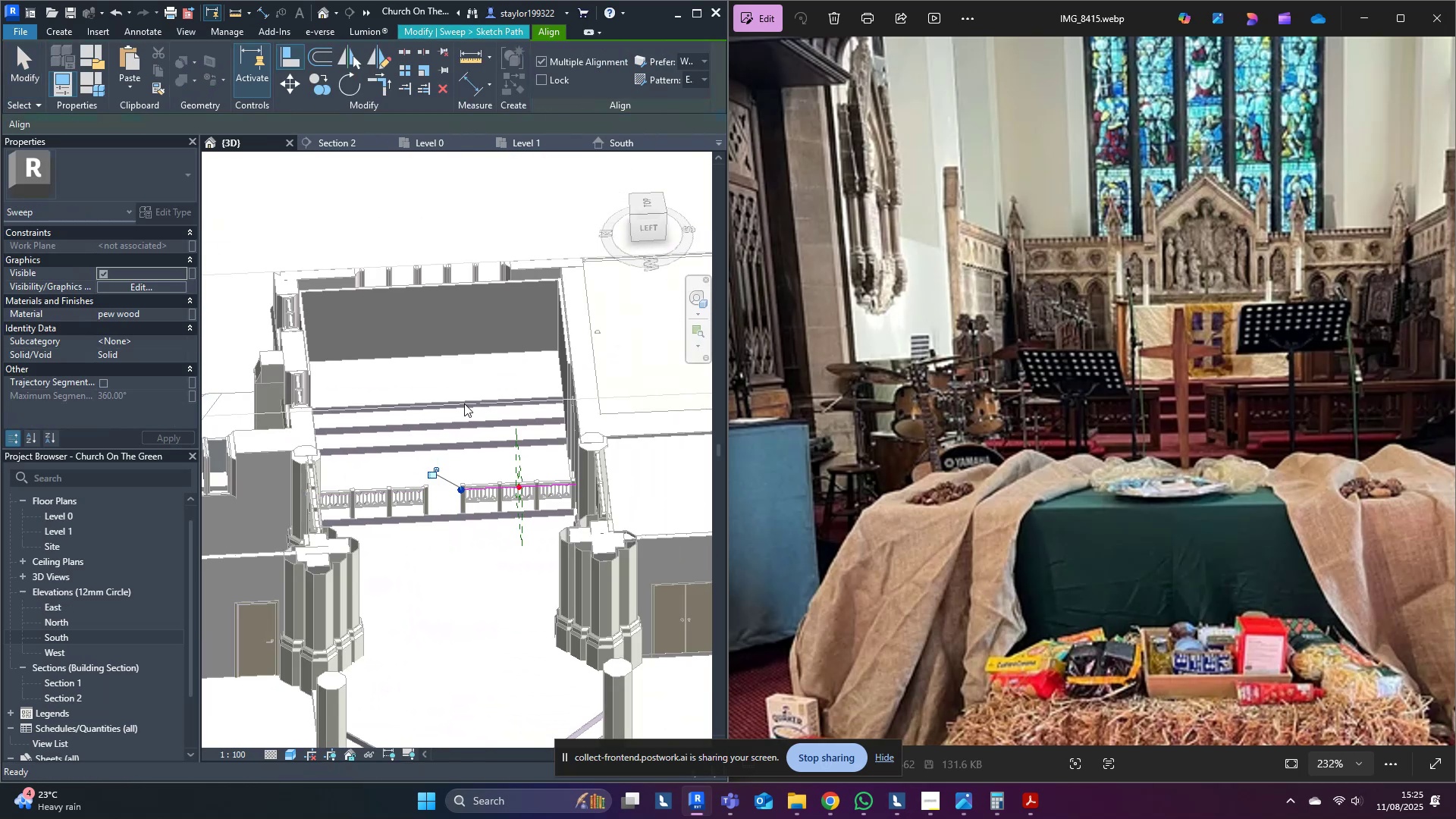 
key(Escape)
 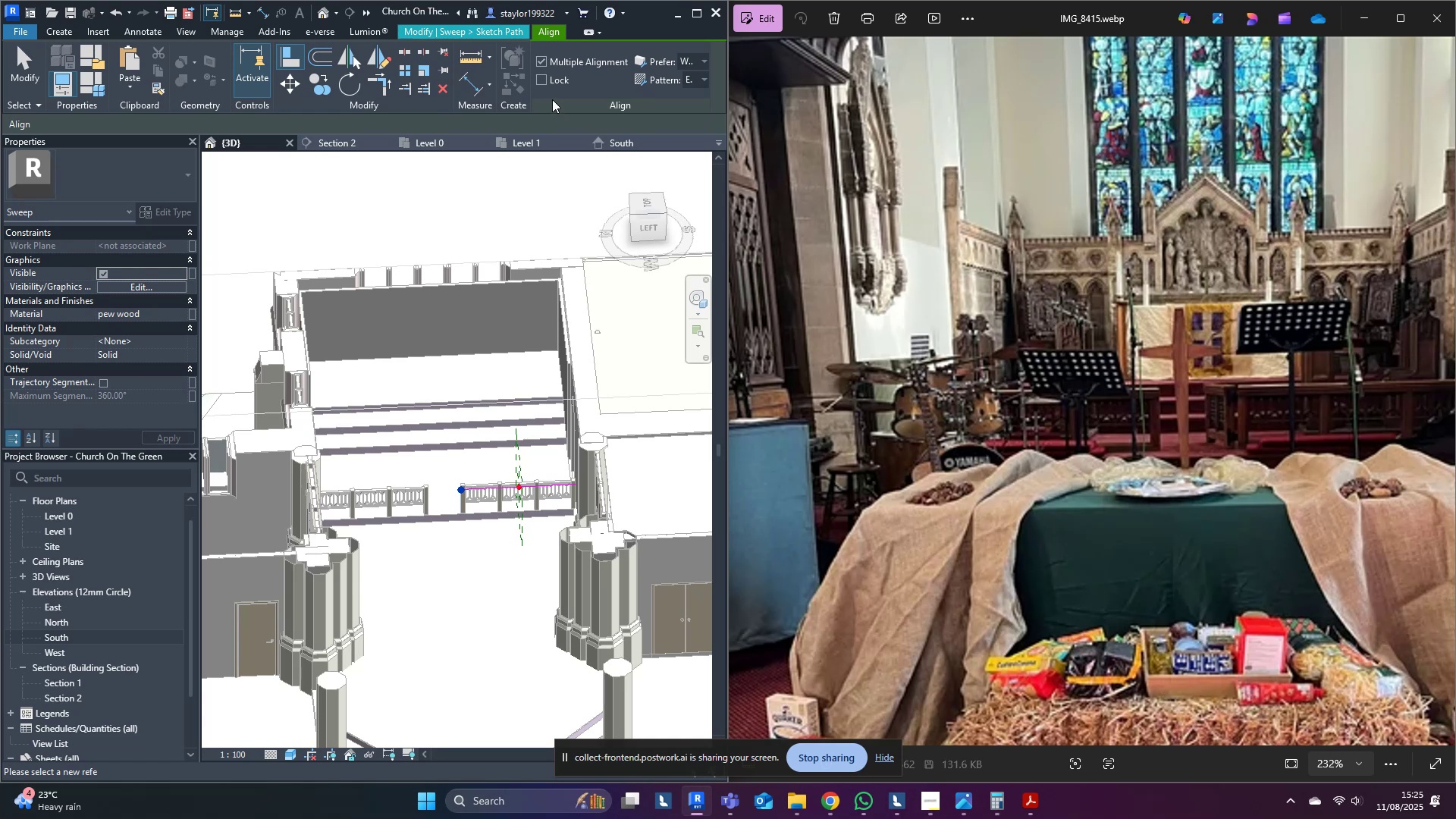 
key(Escape)
 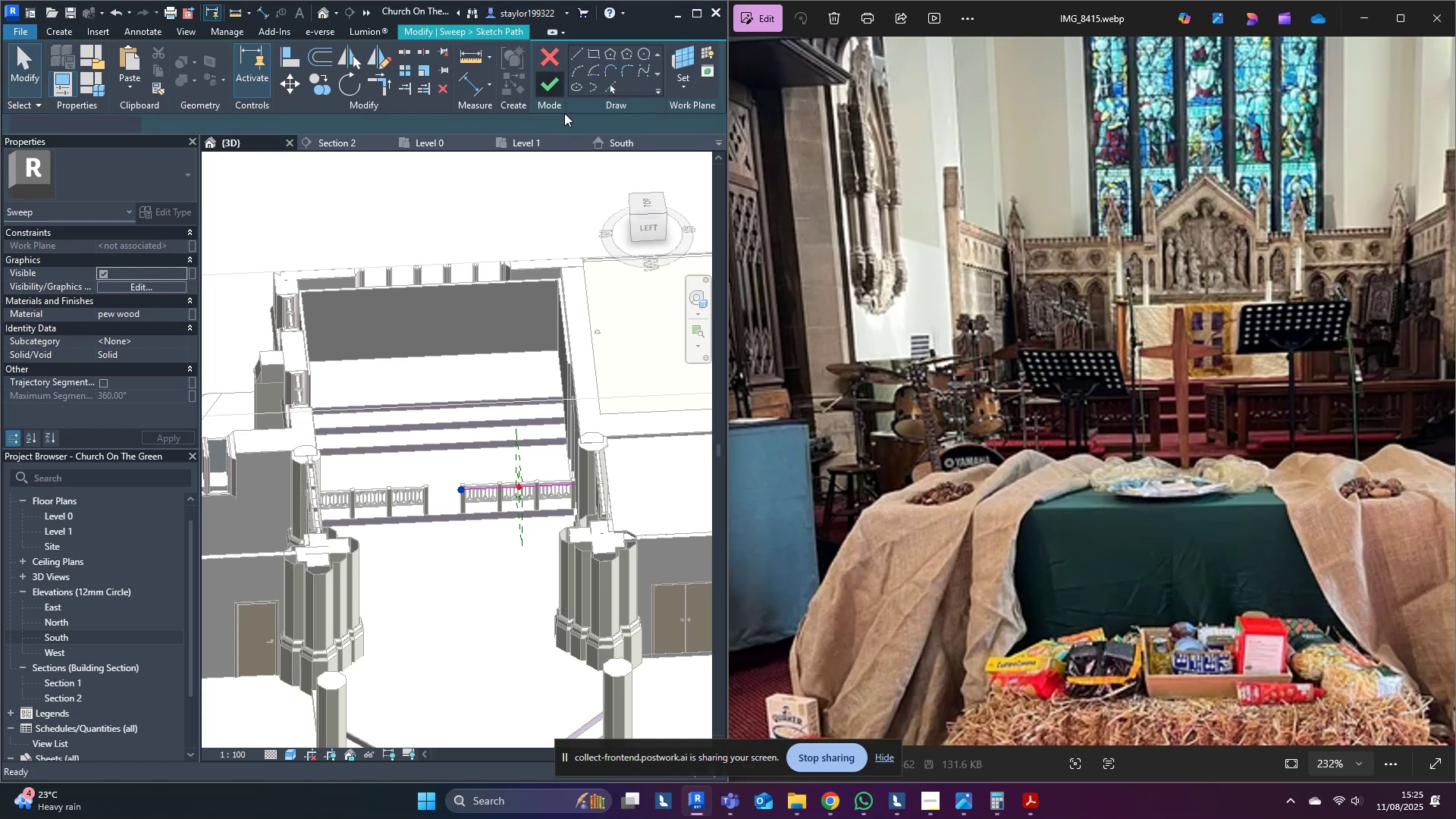 
double_click([556, 87])
 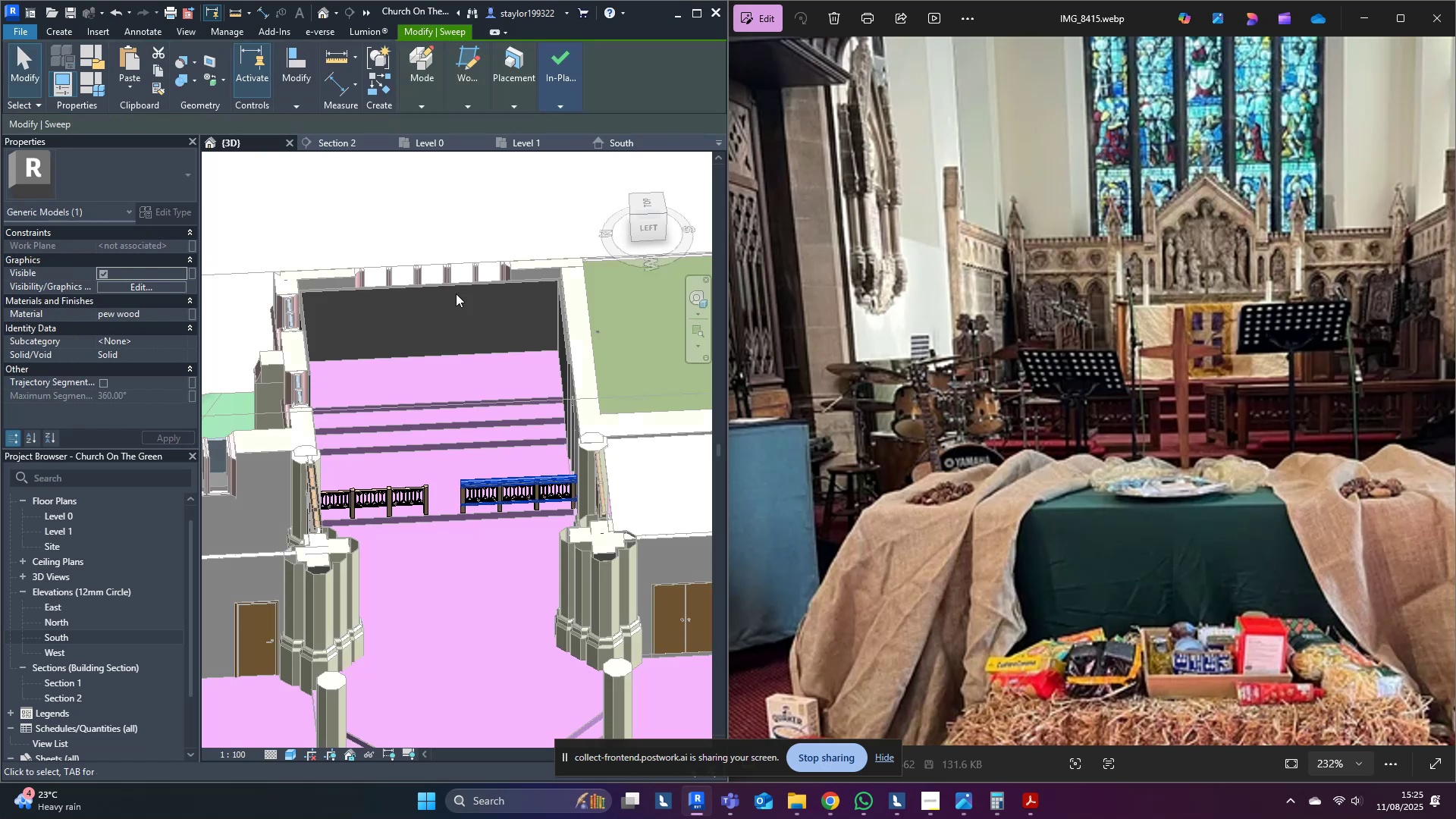 
scroll: coordinate [499, 479], scroll_direction: up, amount: 4.0
 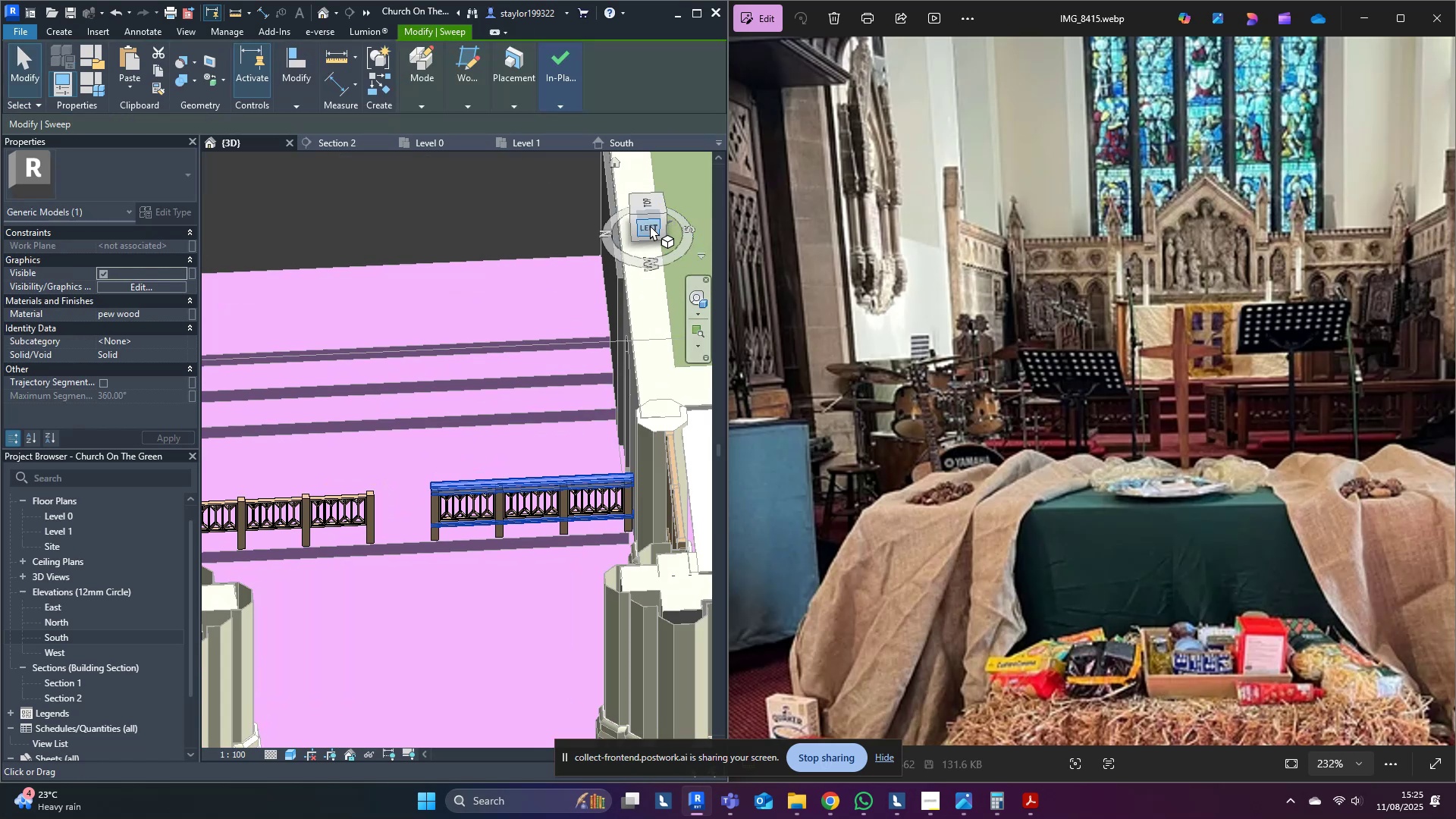 
left_click([650, 225])
 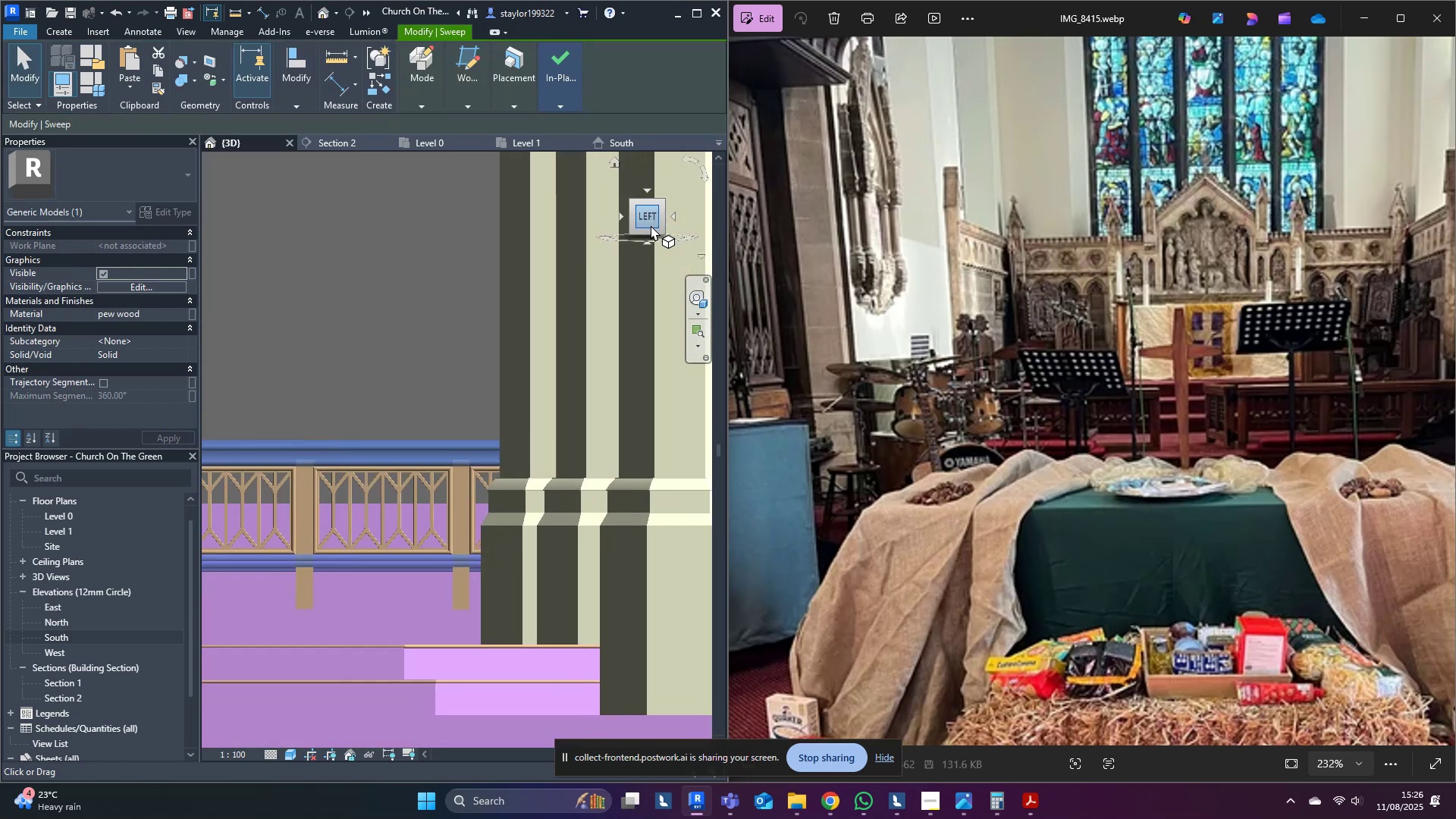 
type(dm)
 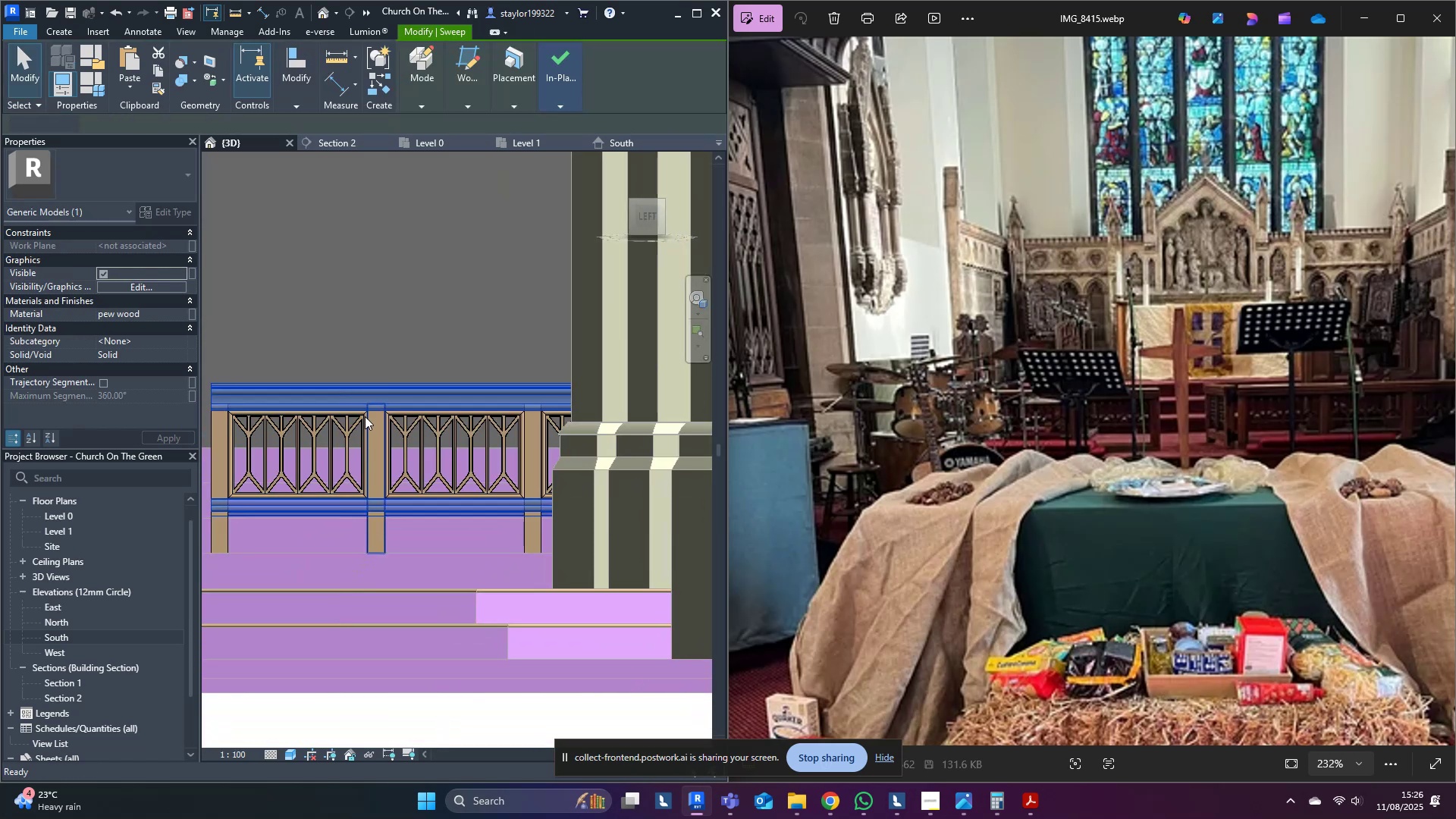 
scroll: coordinate [347, 449], scroll_direction: down, amount: 3.0
 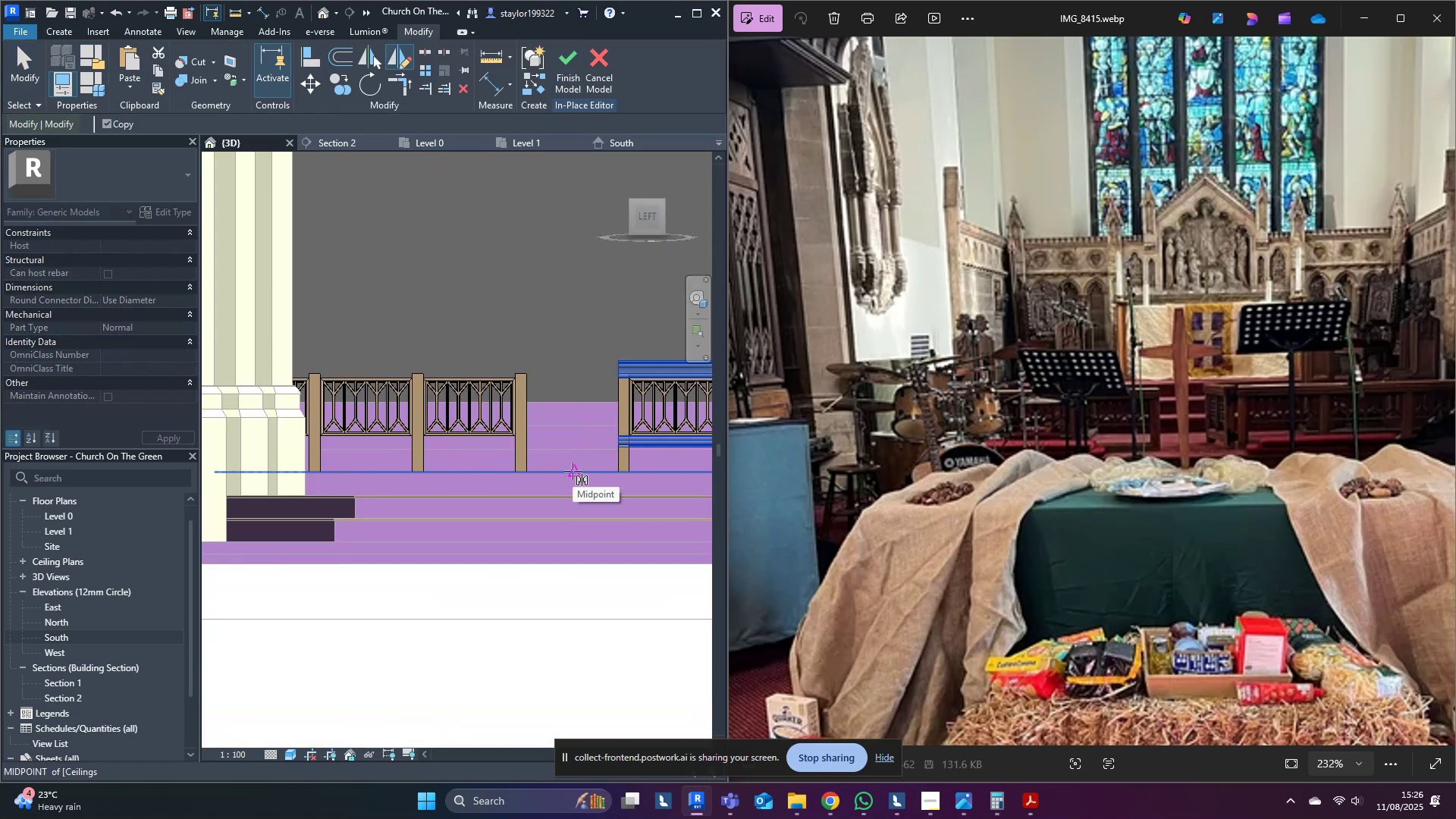 
left_click([571, 472])
 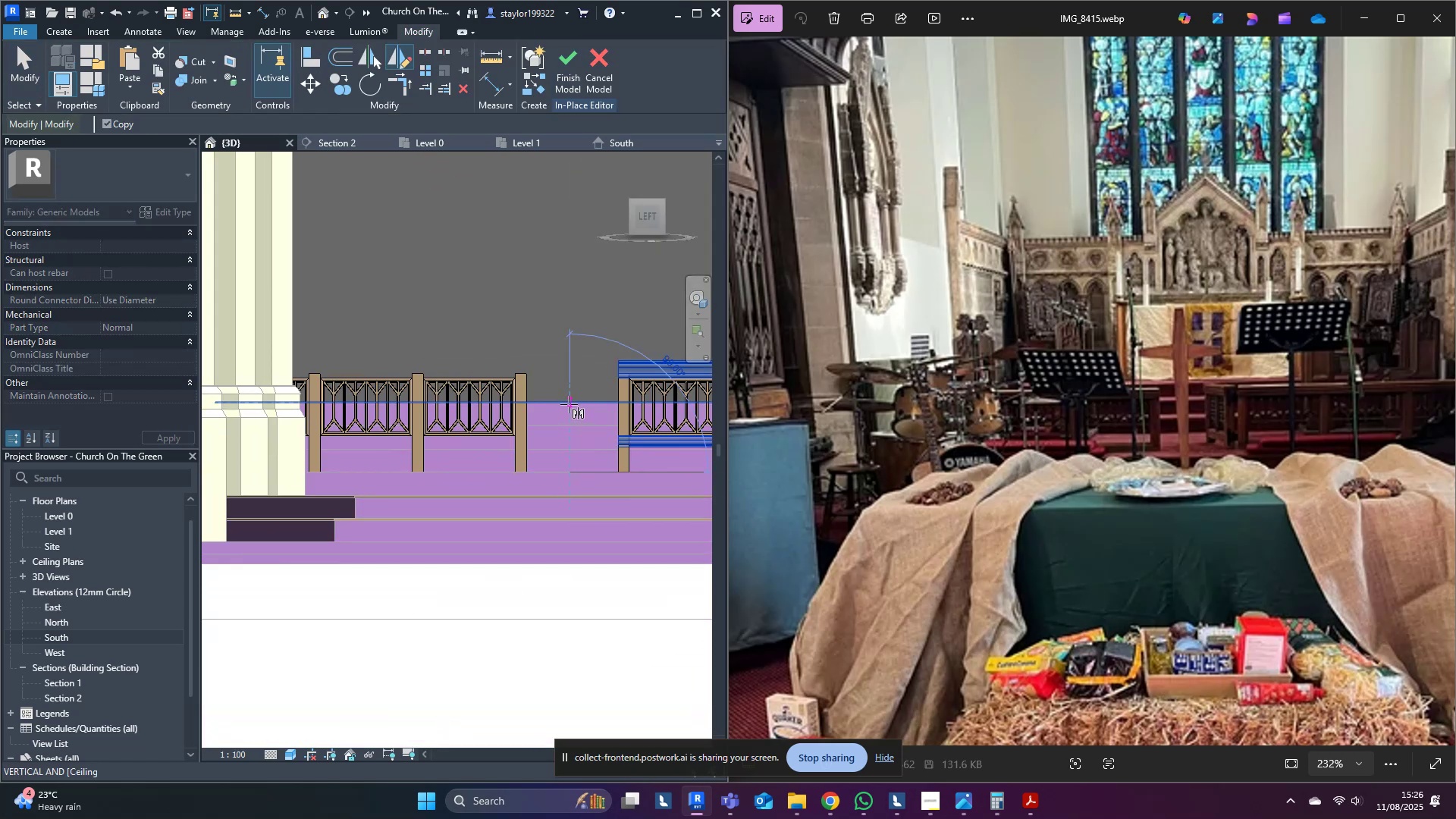 
left_click([569, 403])
 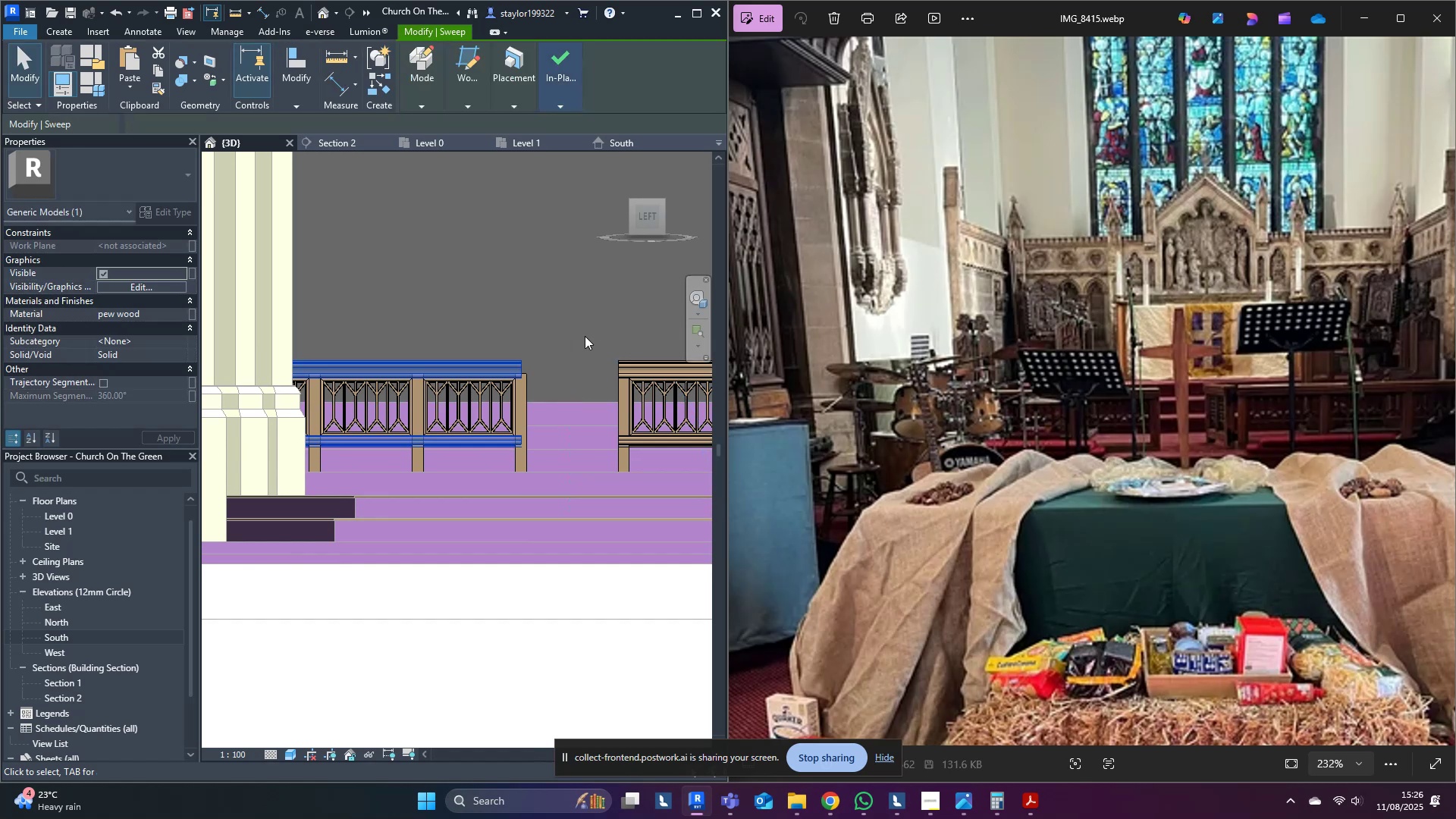 
scroll: coordinate [512, 388], scroll_direction: up, amount: 7.0
 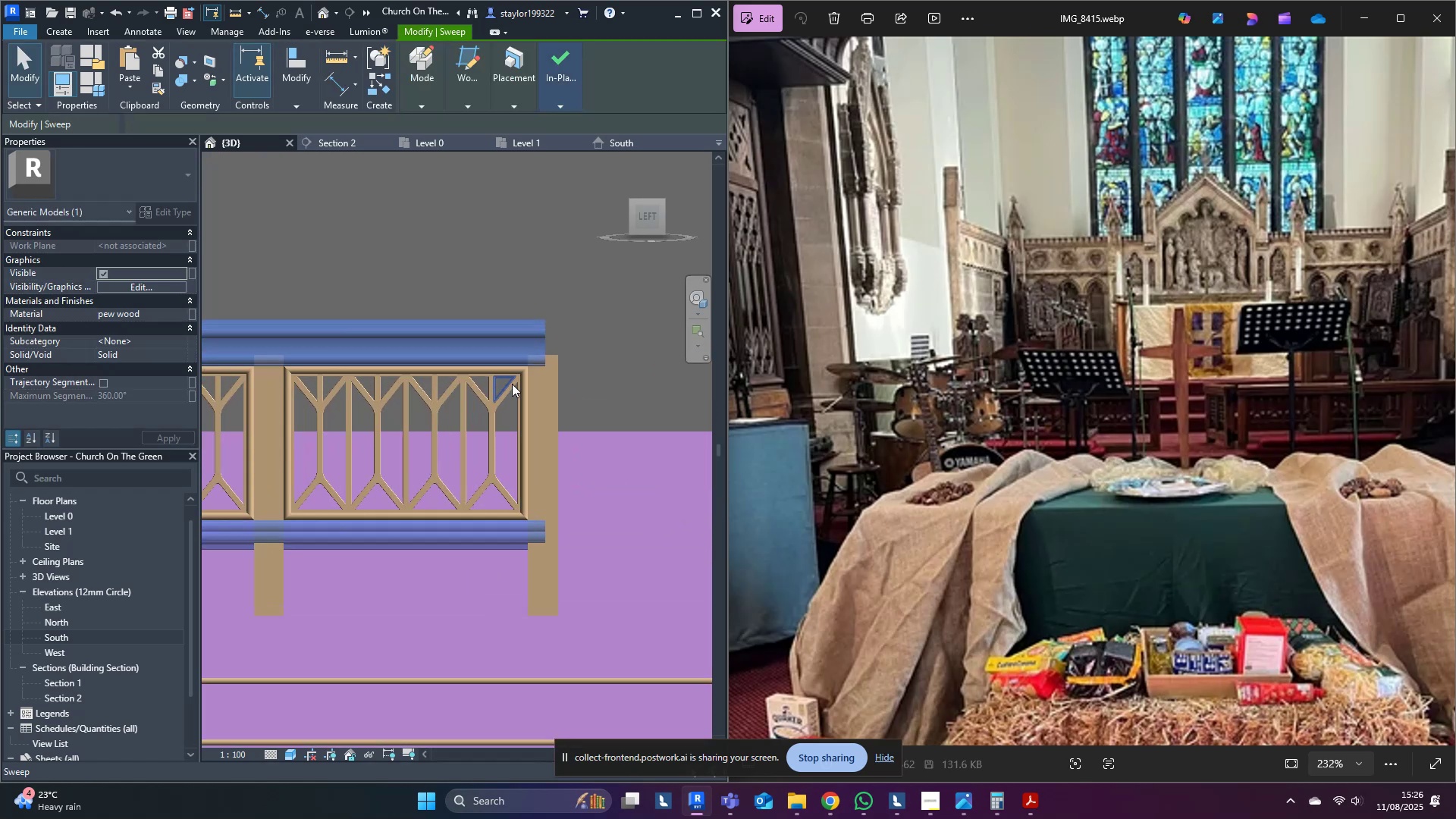 
type(mv)
 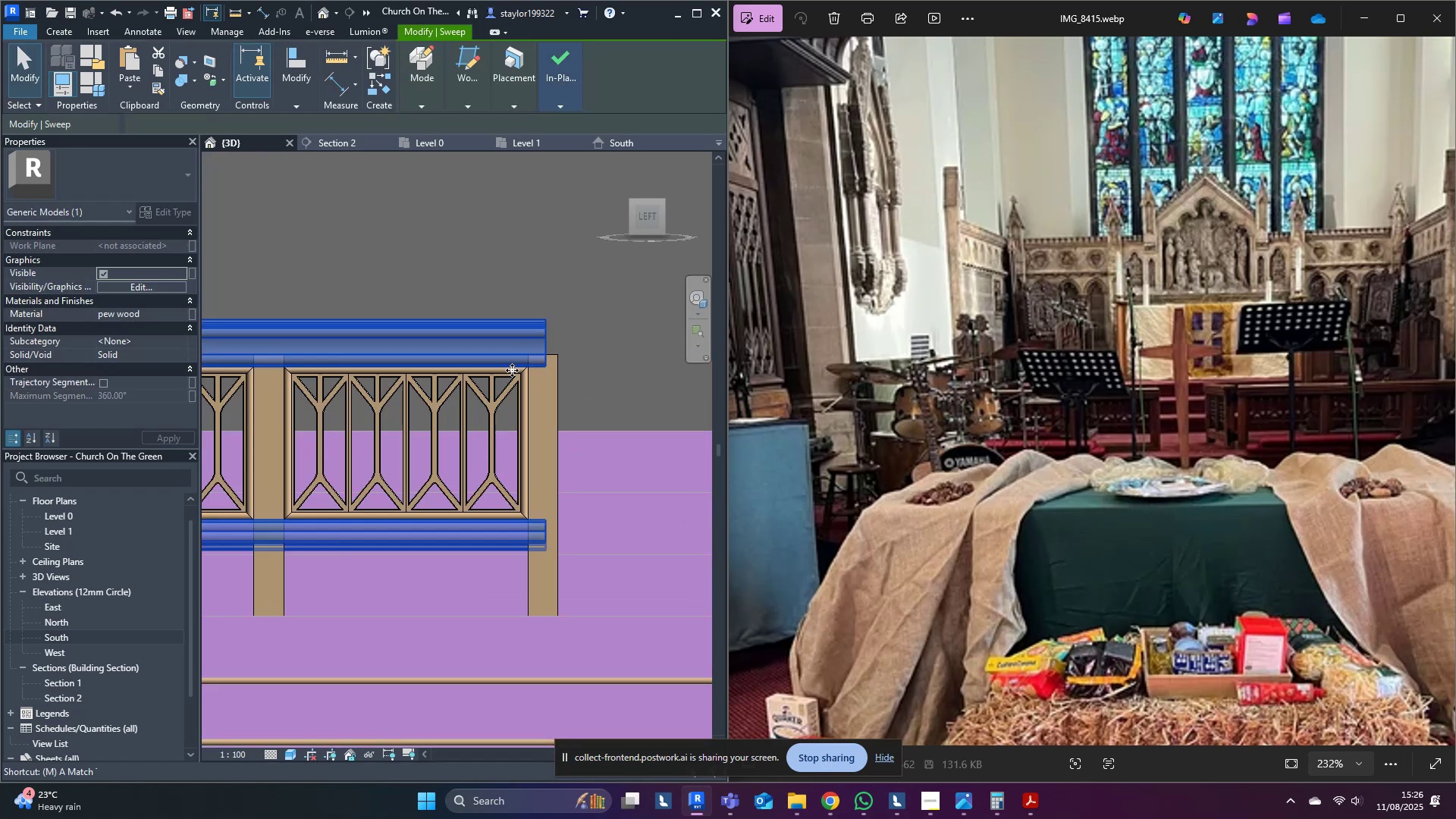 
scroll: coordinate [534, 368], scroll_direction: up, amount: 8.0
 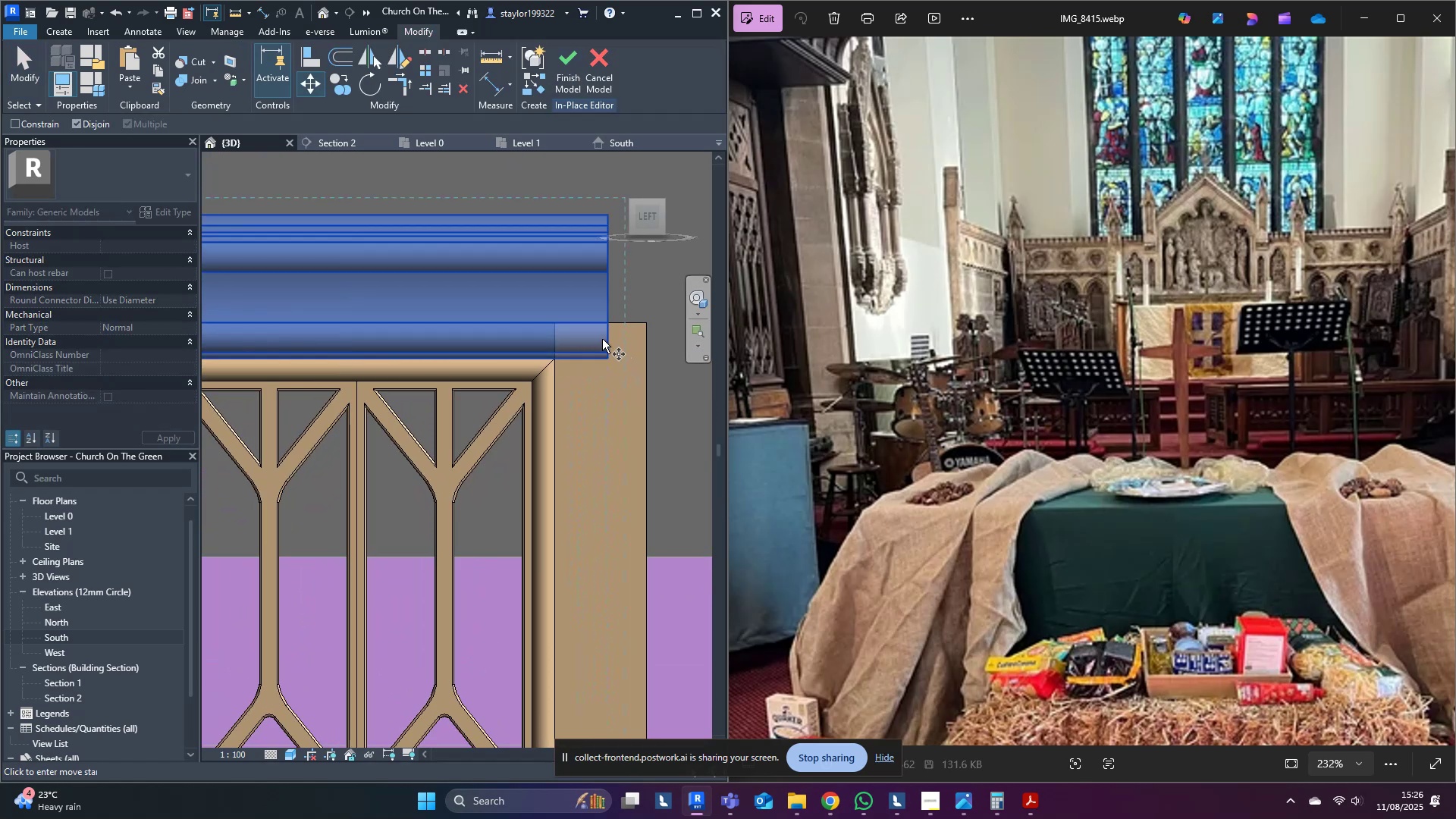 
left_click([605, 338])
 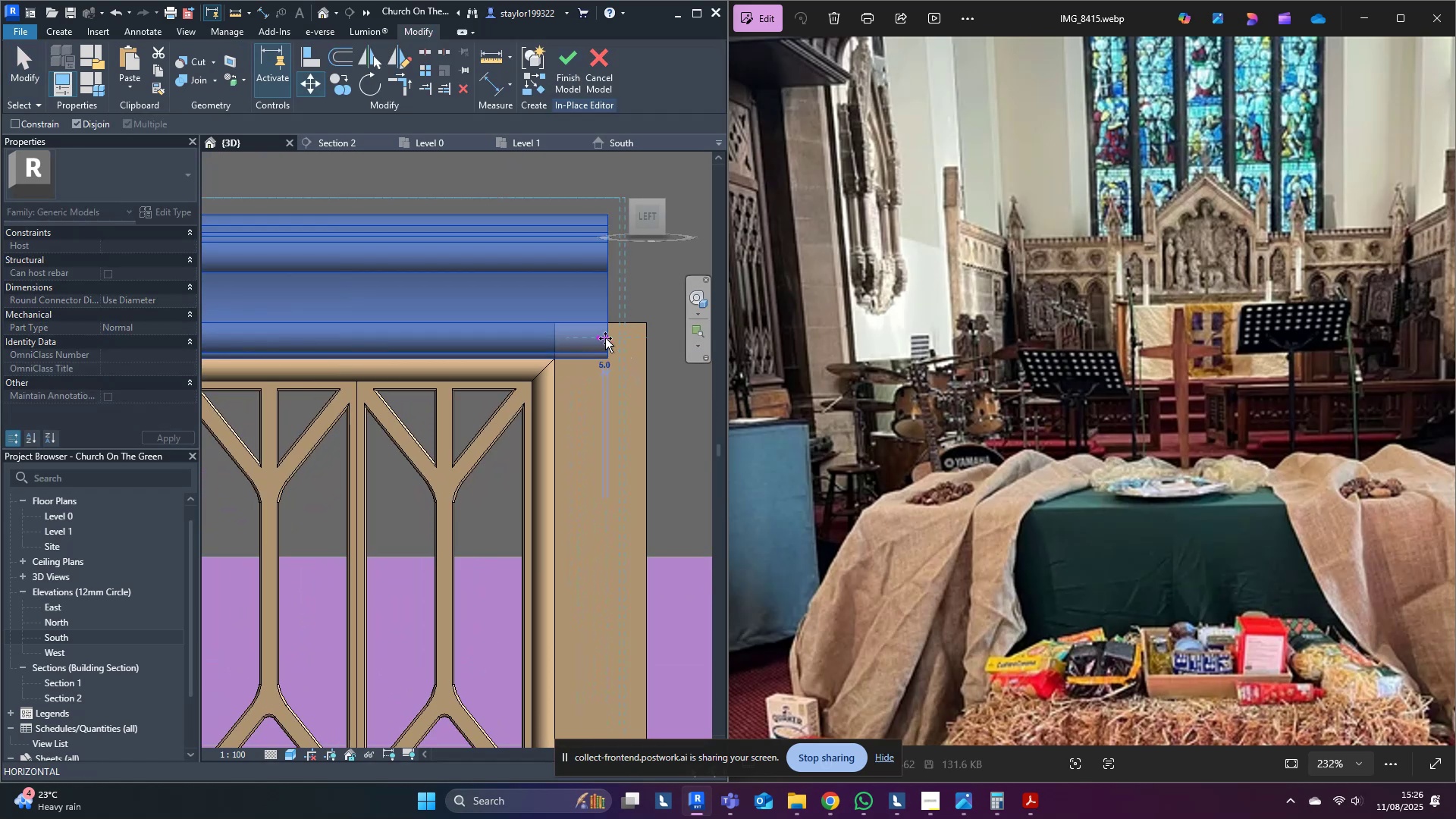 
hold_key(key=ShiftLeft, duration=1.02)
left_click([646, 342])
 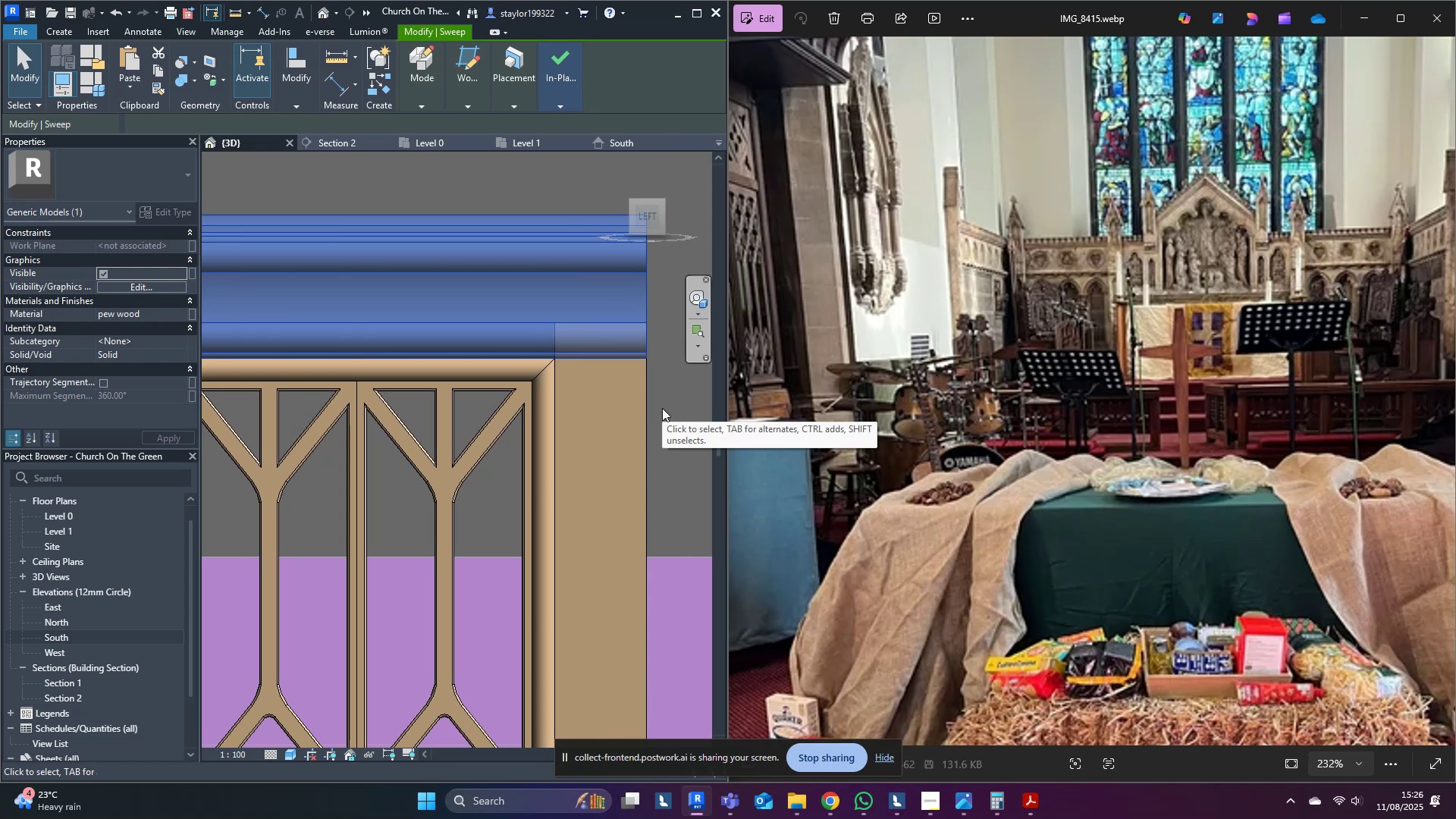 
wait(13.32)
 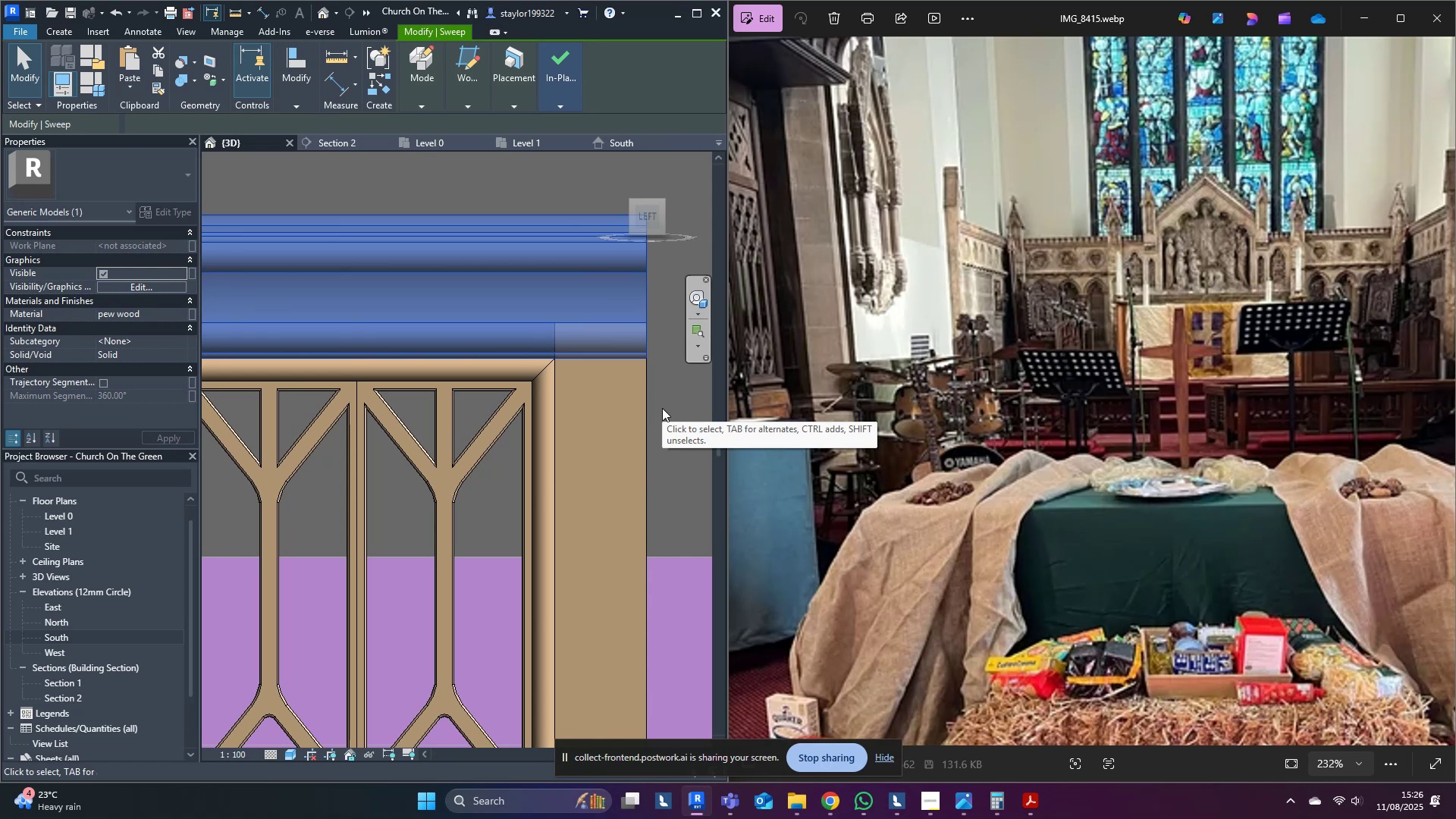 
scroll: coordinate [638, 553], scroll_direction: down, amount: 3.0
 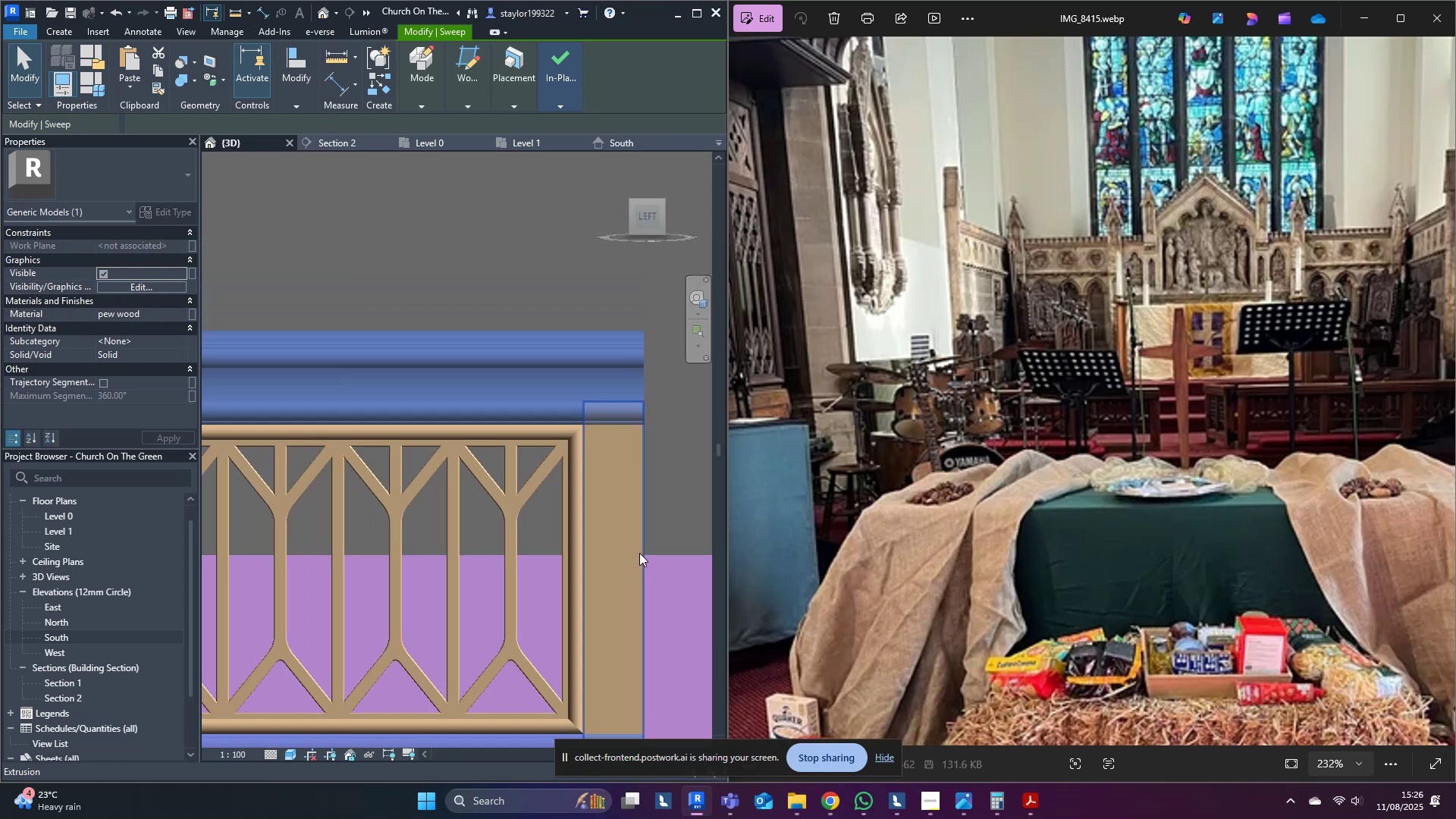 
left_click([639, 553])
 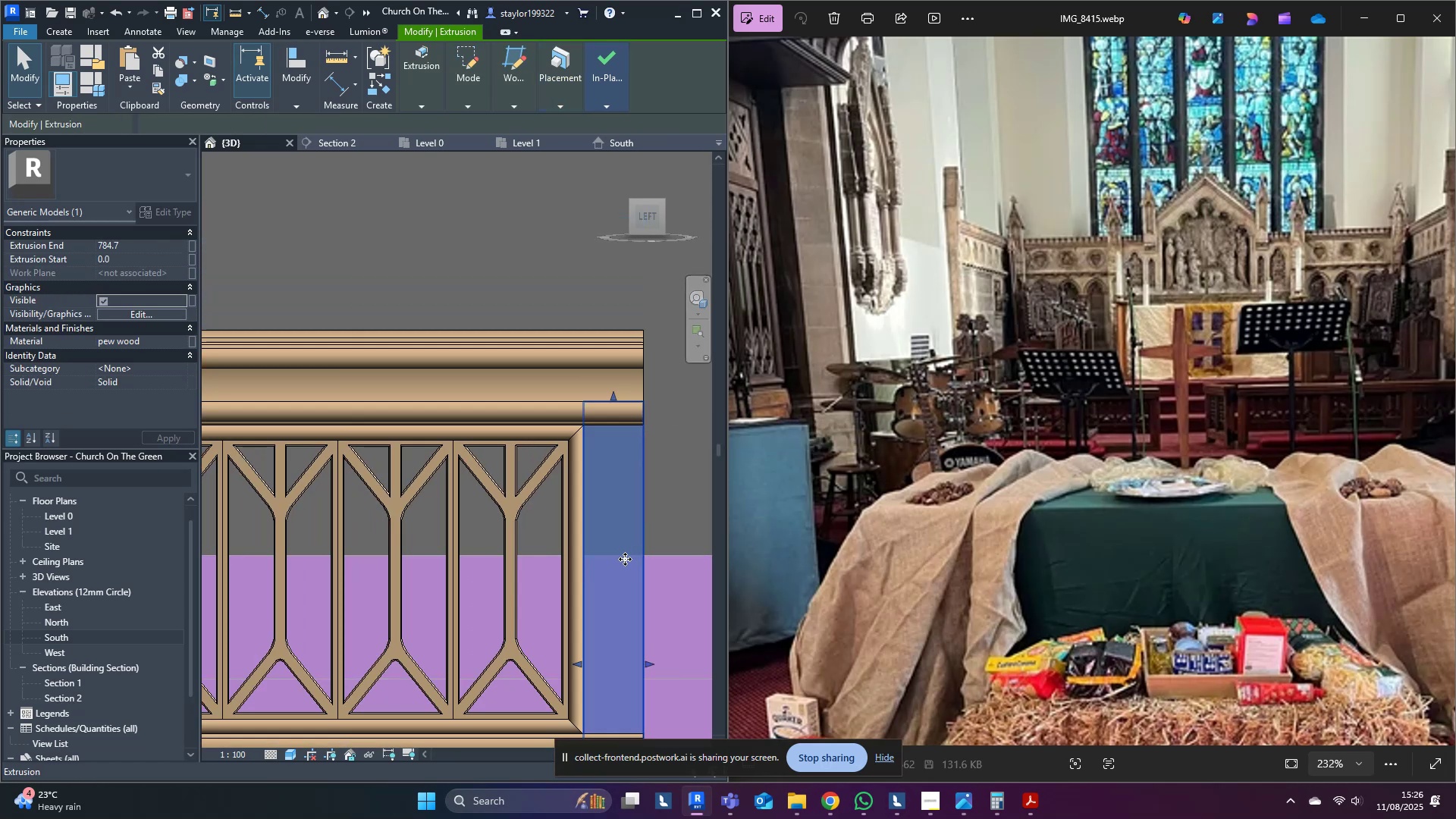 
scroll: coordinate [436, 465], scroll_direction: down, amount: 11.0
 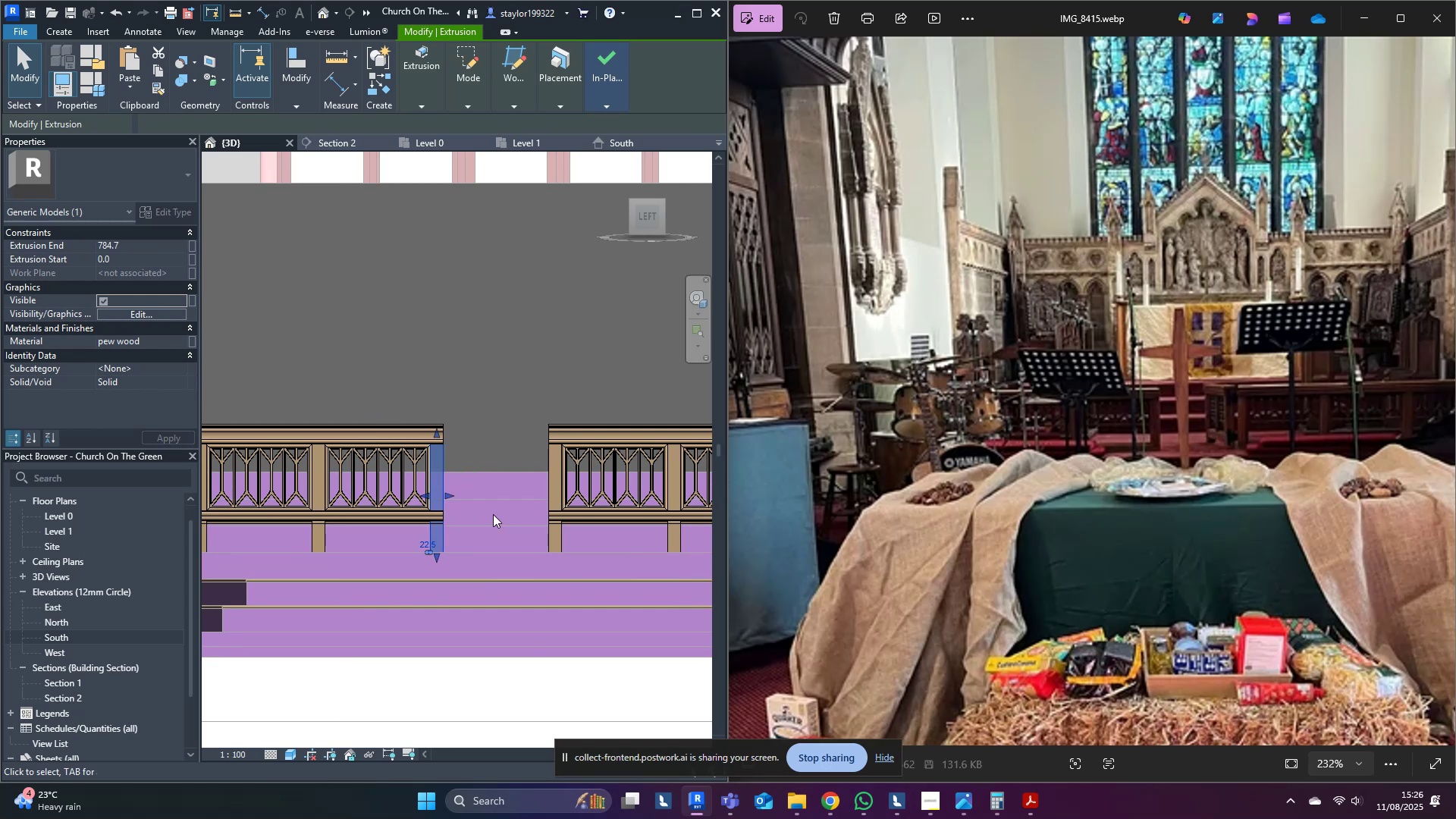 
scroll: coordinate [423, 542], scroll_direction: up, amount: 4.0
 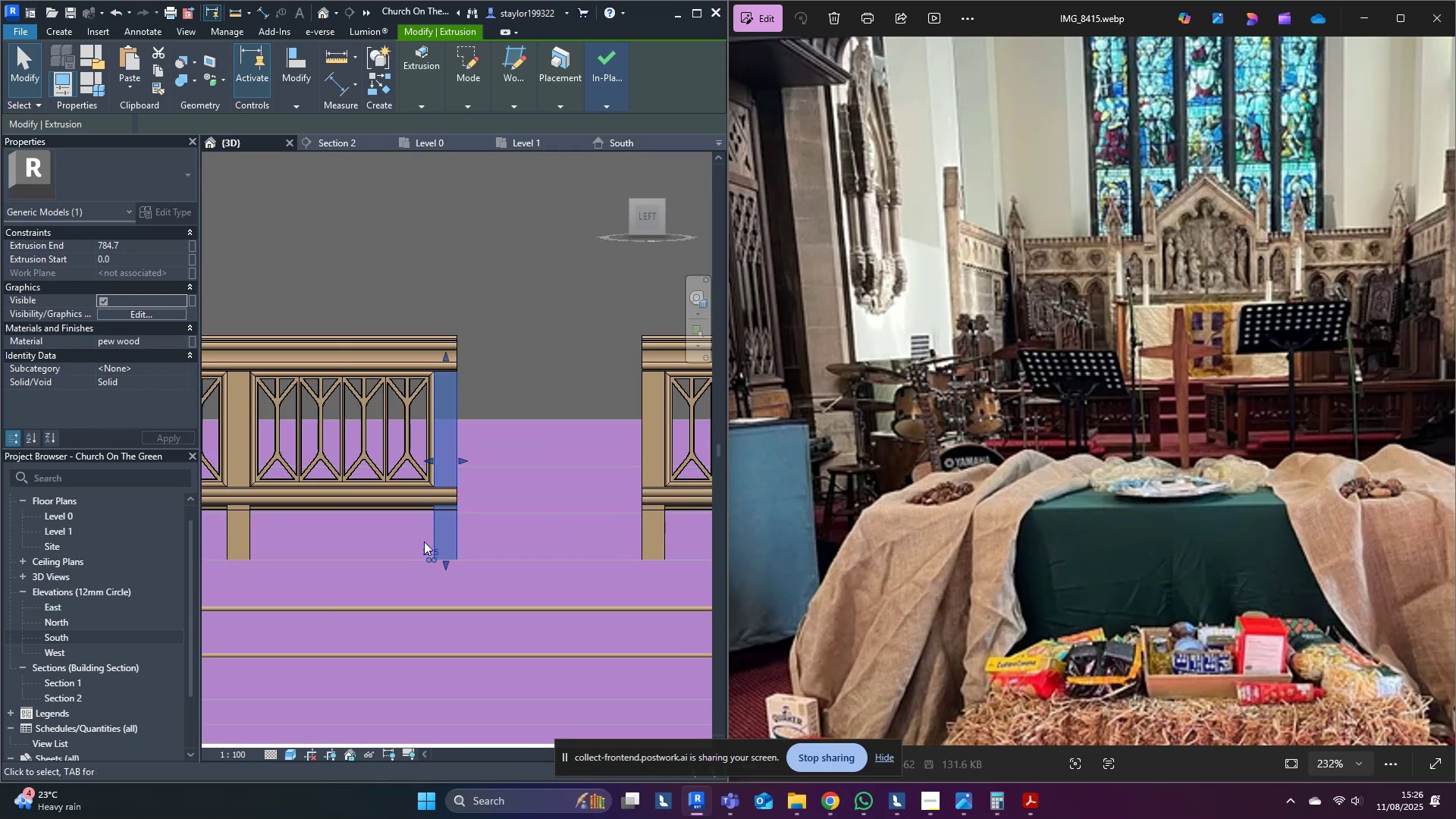 
type(mv)
 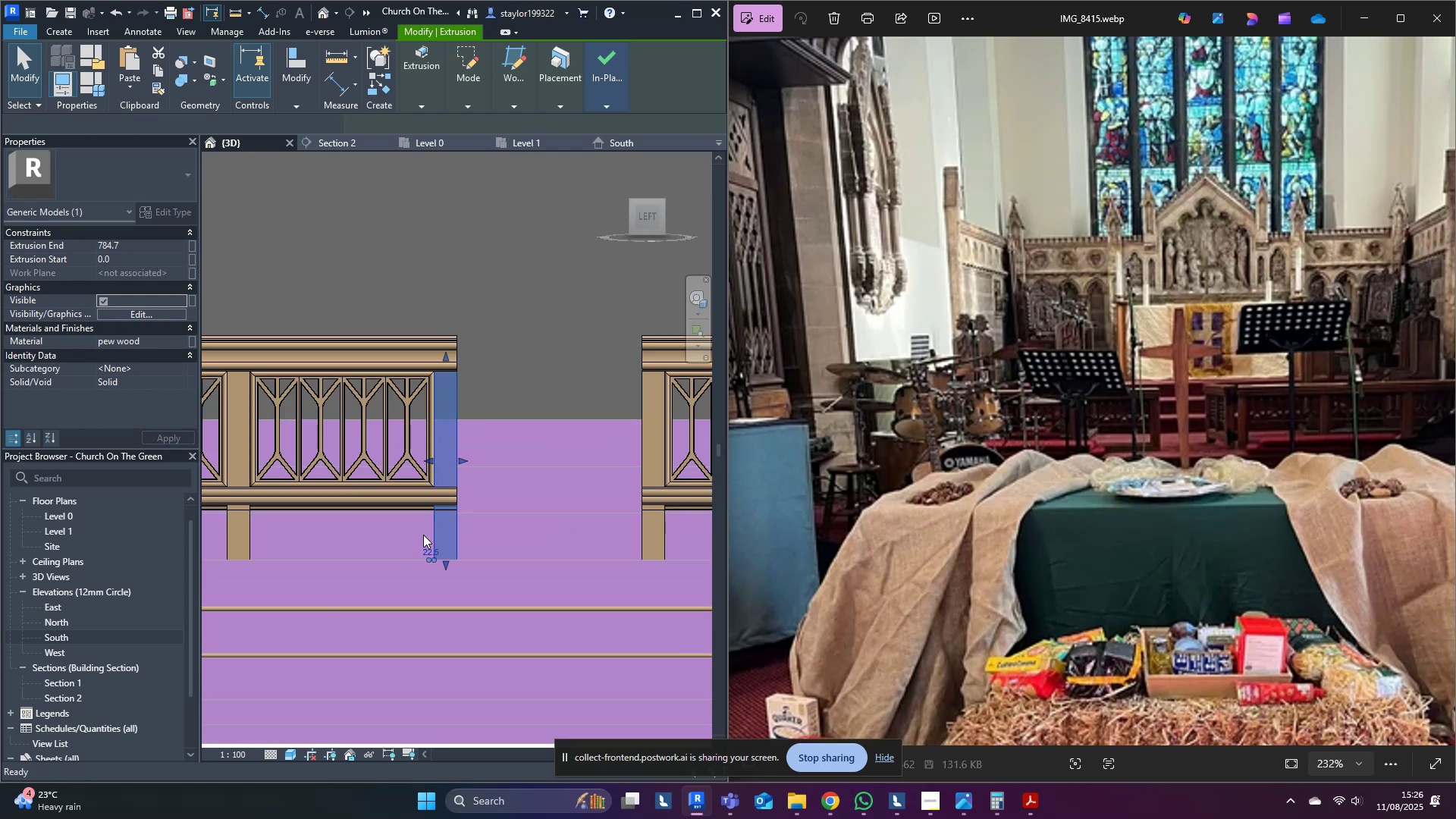 
scroll: coordinate [426, 532], scroll_direction: up, amount: 4.0
 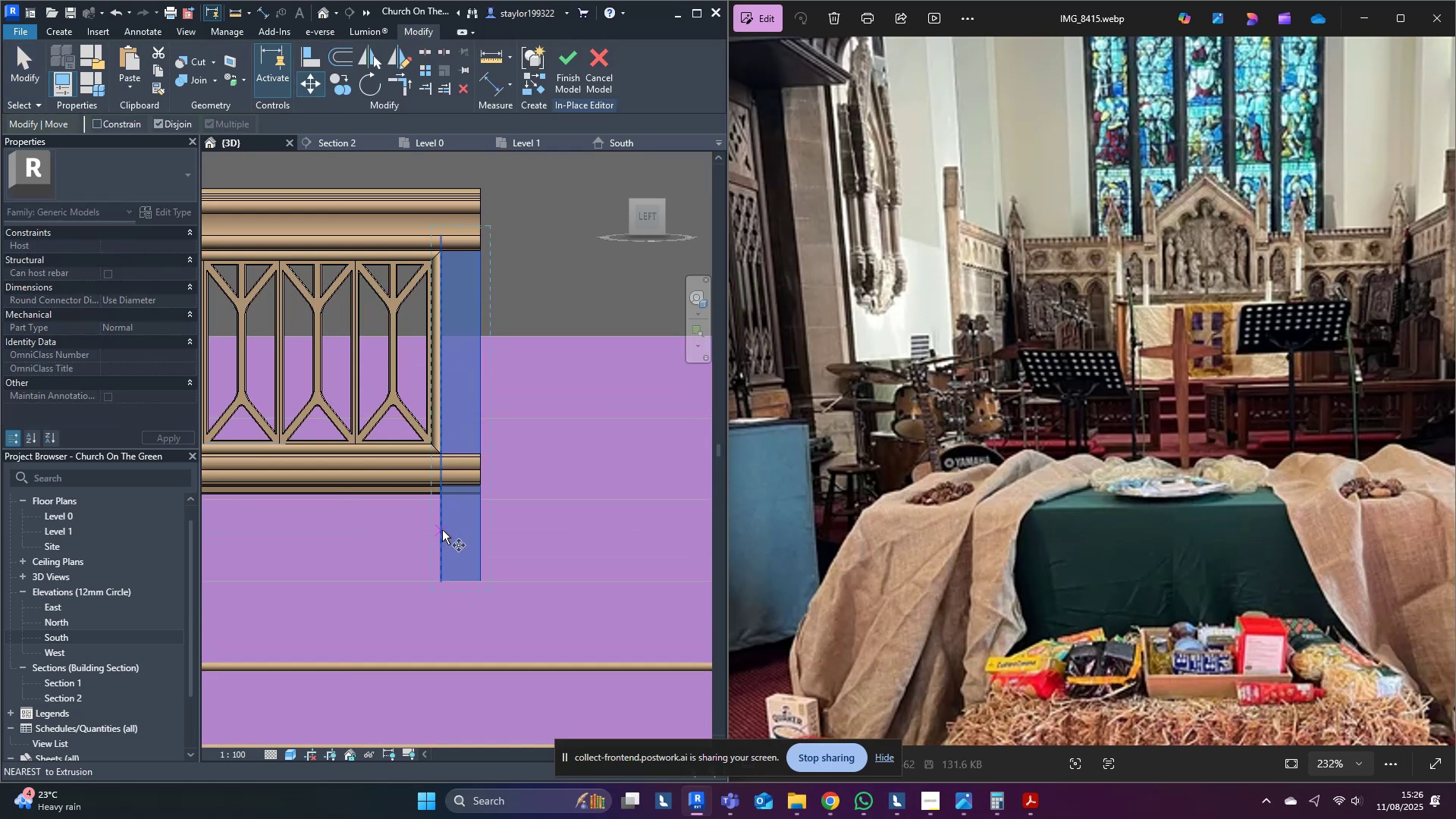 
left_click([441, 530])
 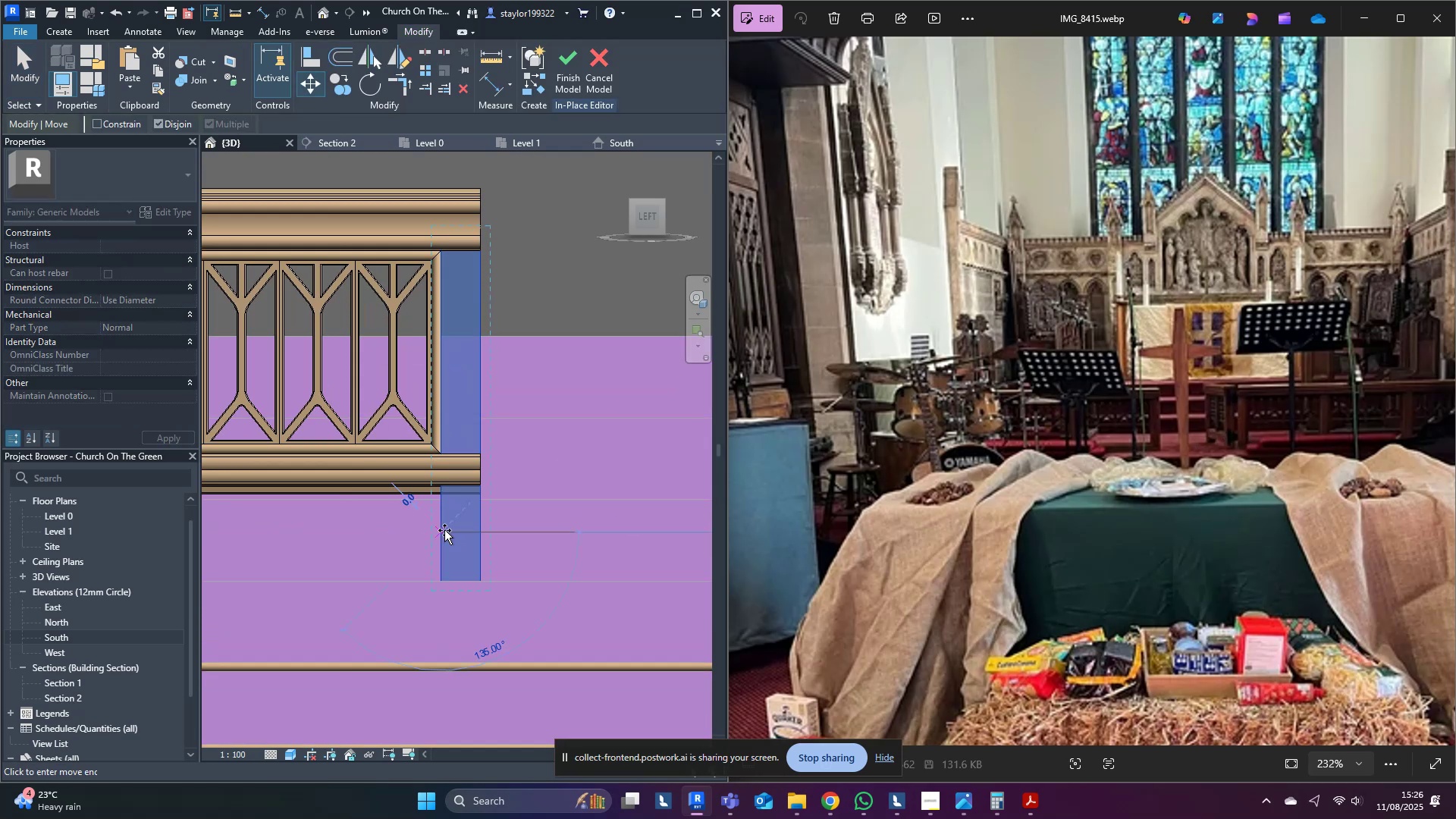 
hold_key(key=ControlLeft, duration=1.54)
 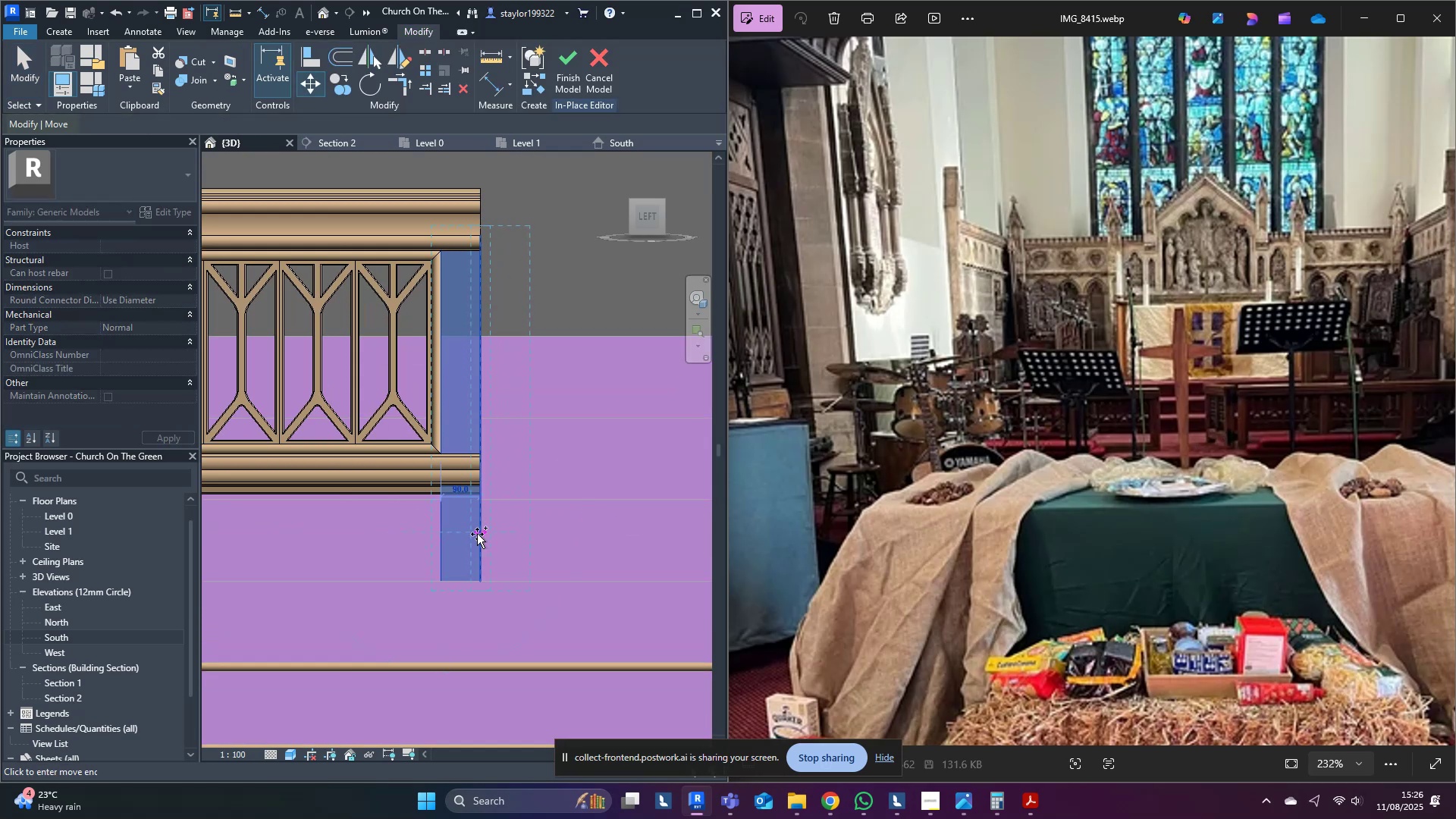 
key(Control+ControlLeft)
 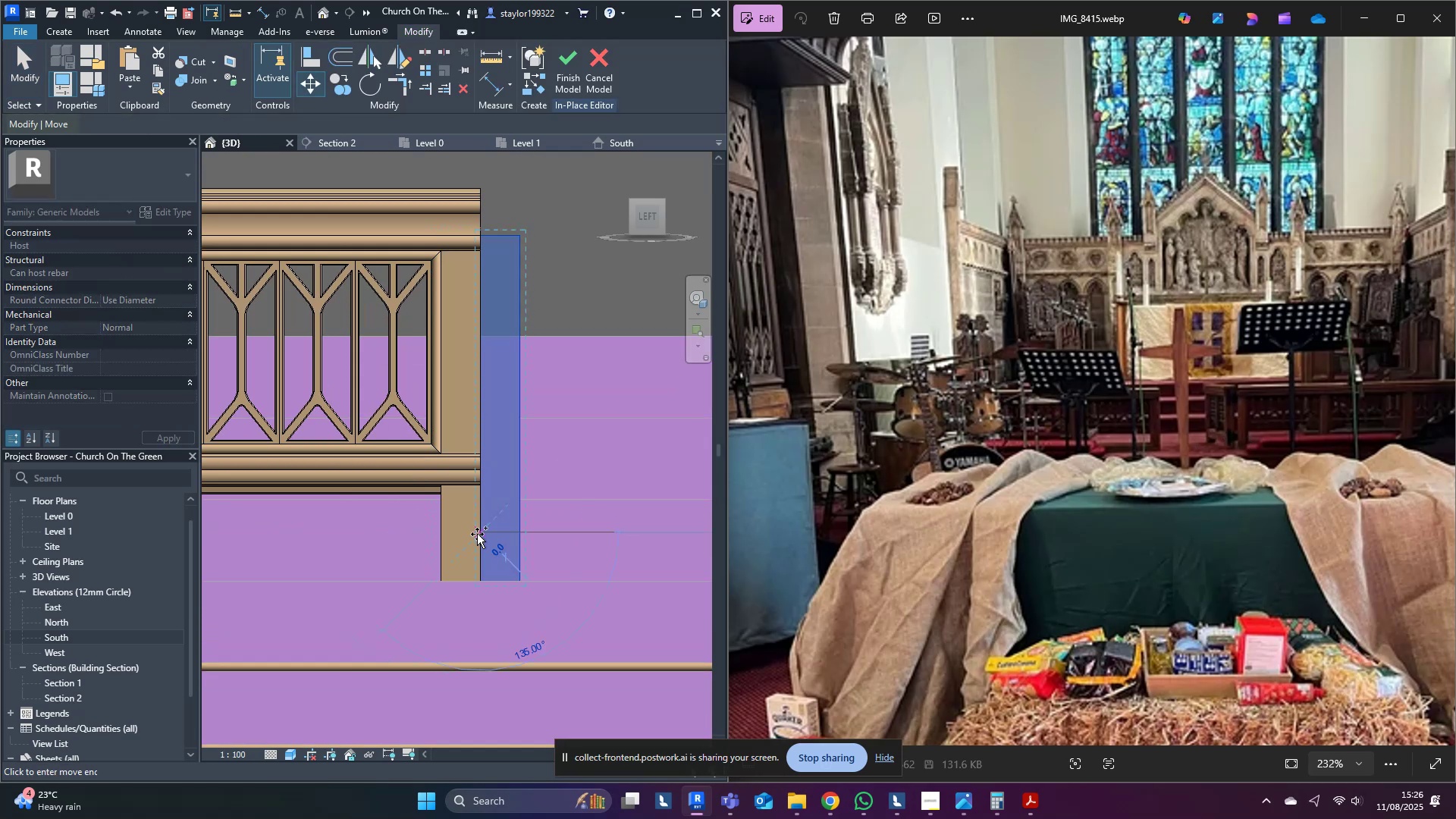 
left_click([477, 534])
 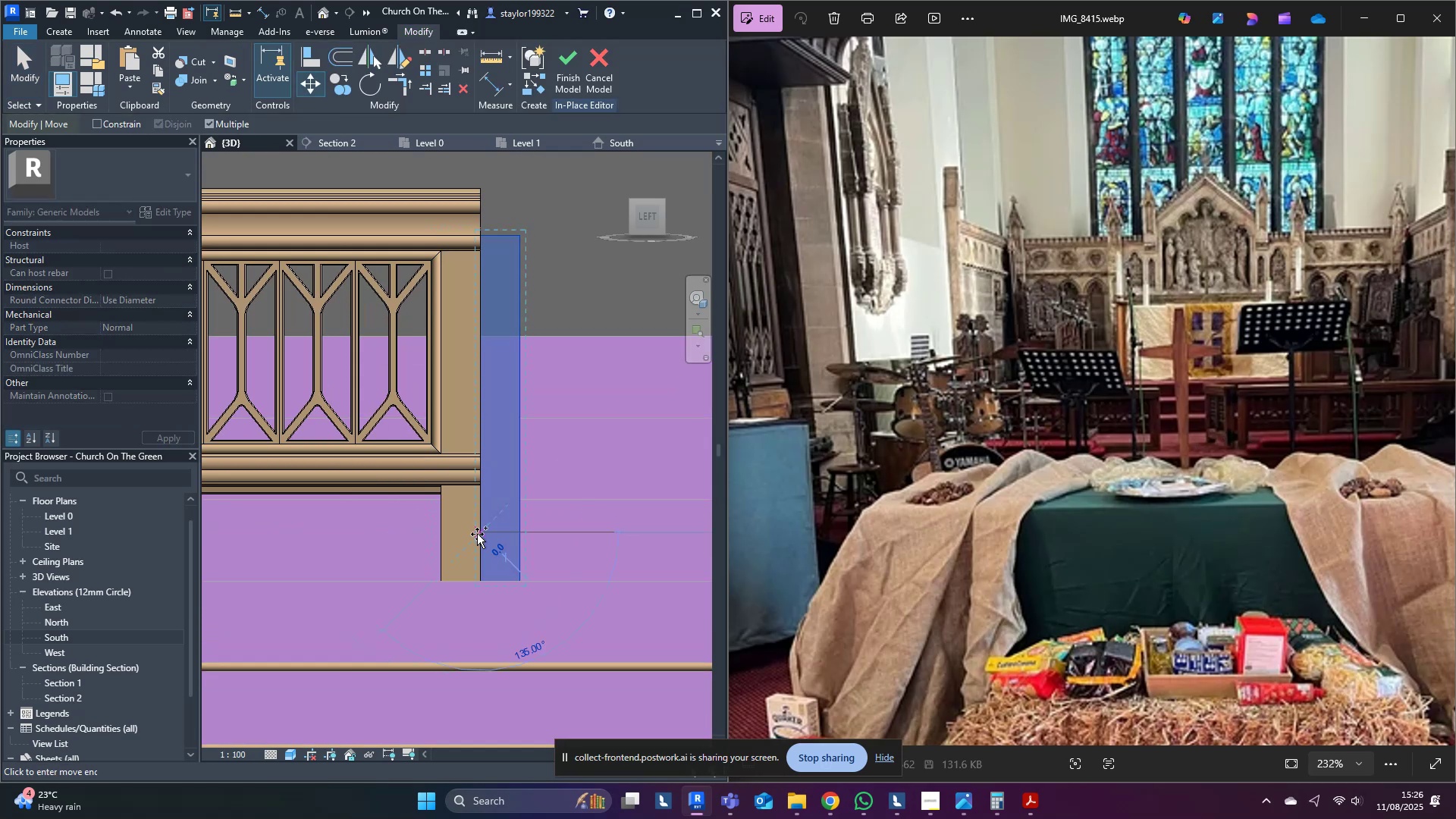 
key(Control+ControlLeft)
 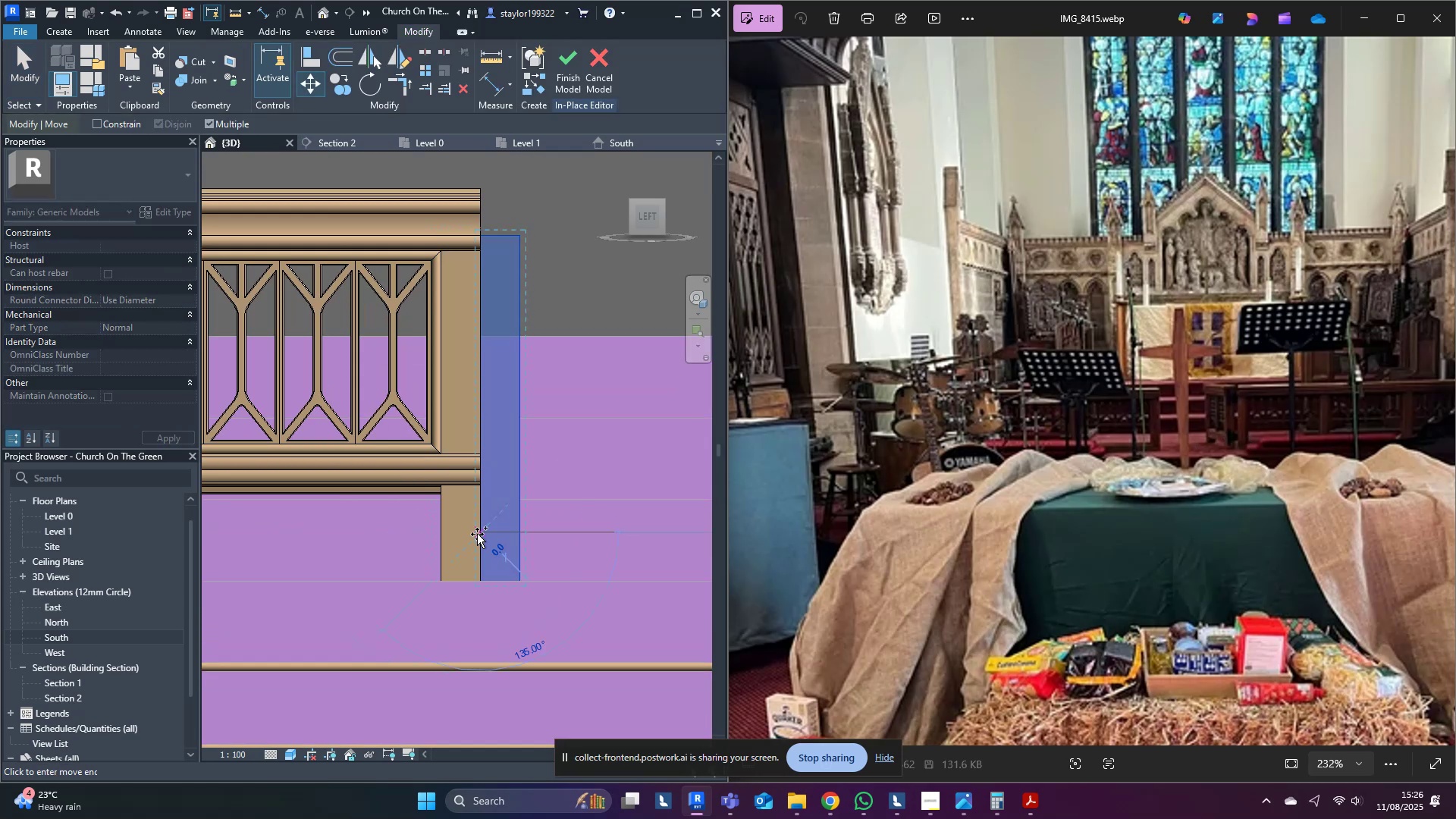 
key(Control+ControlLeft)
 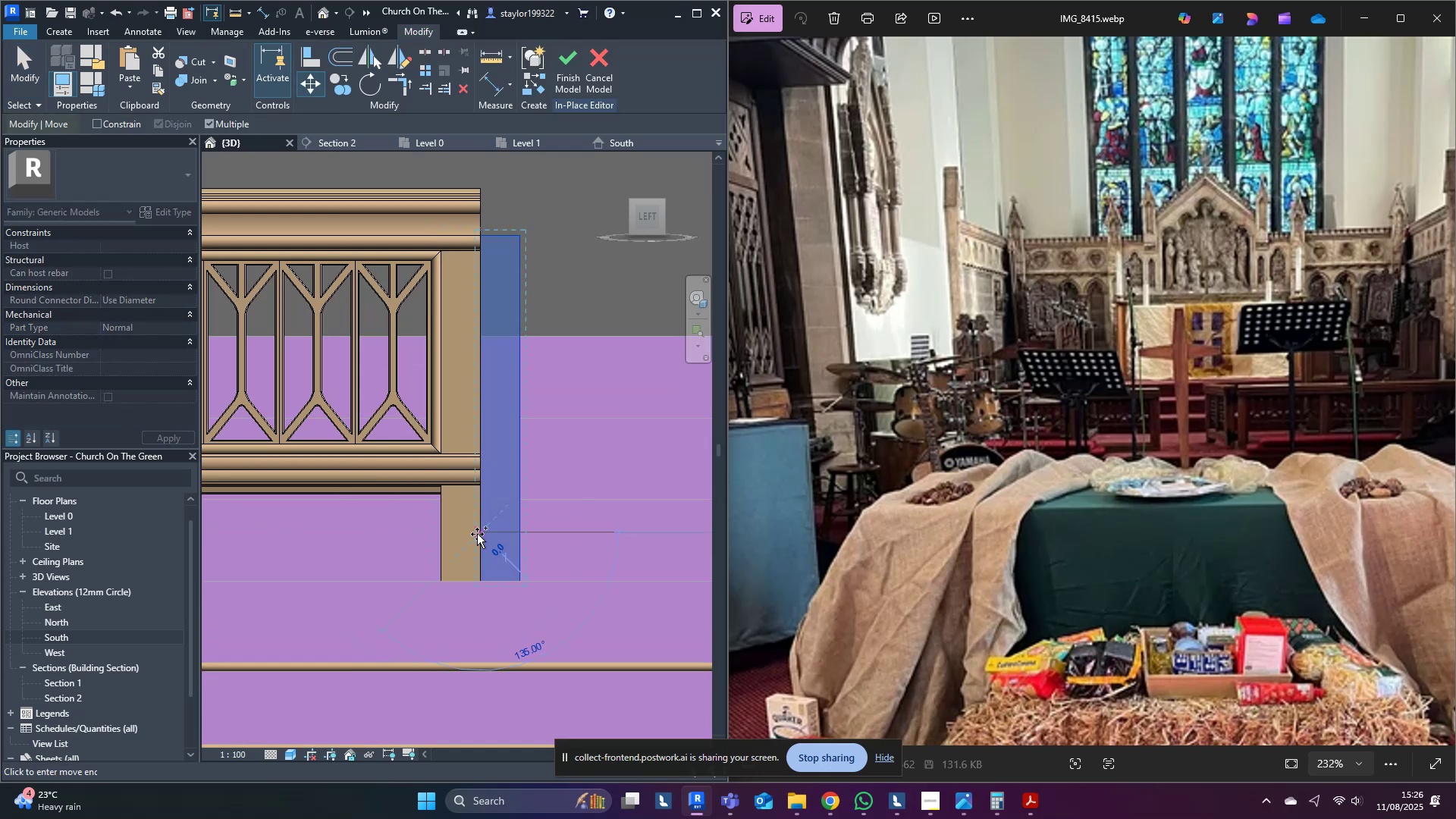 
key(Control+ControlLeft)
 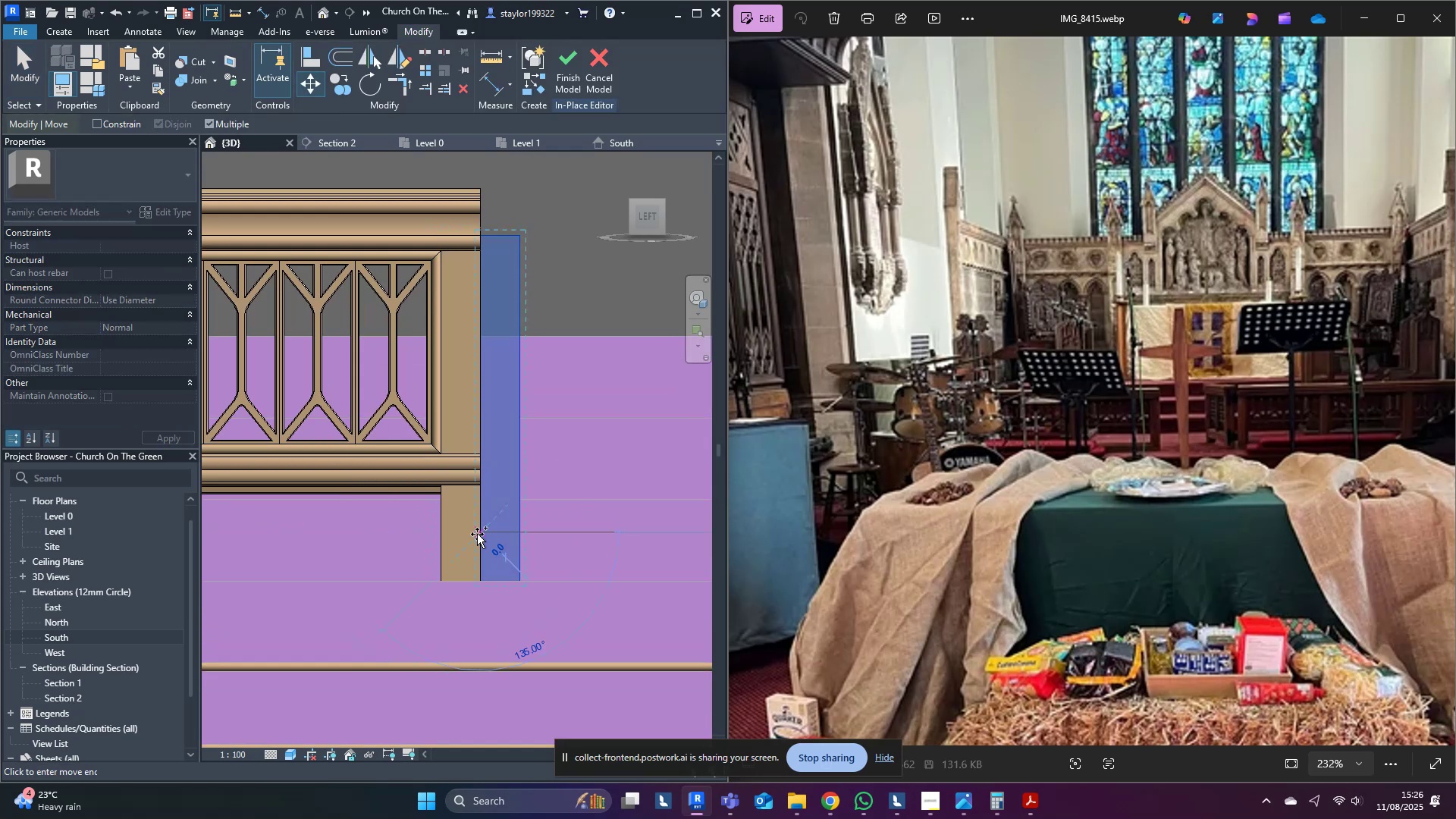 
key(Control+ControlLeft)
 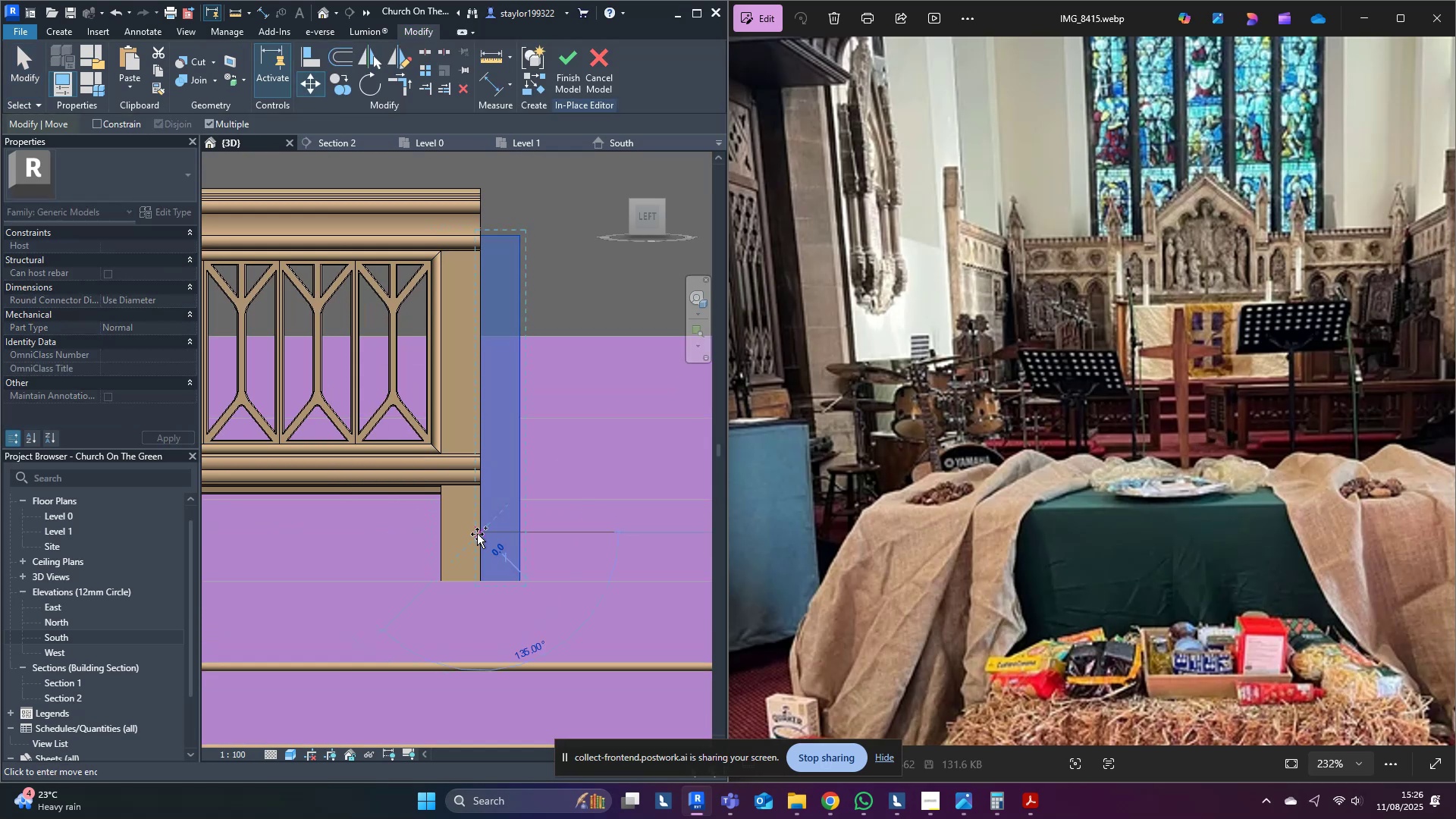 
key(Control+ControlLeft)
 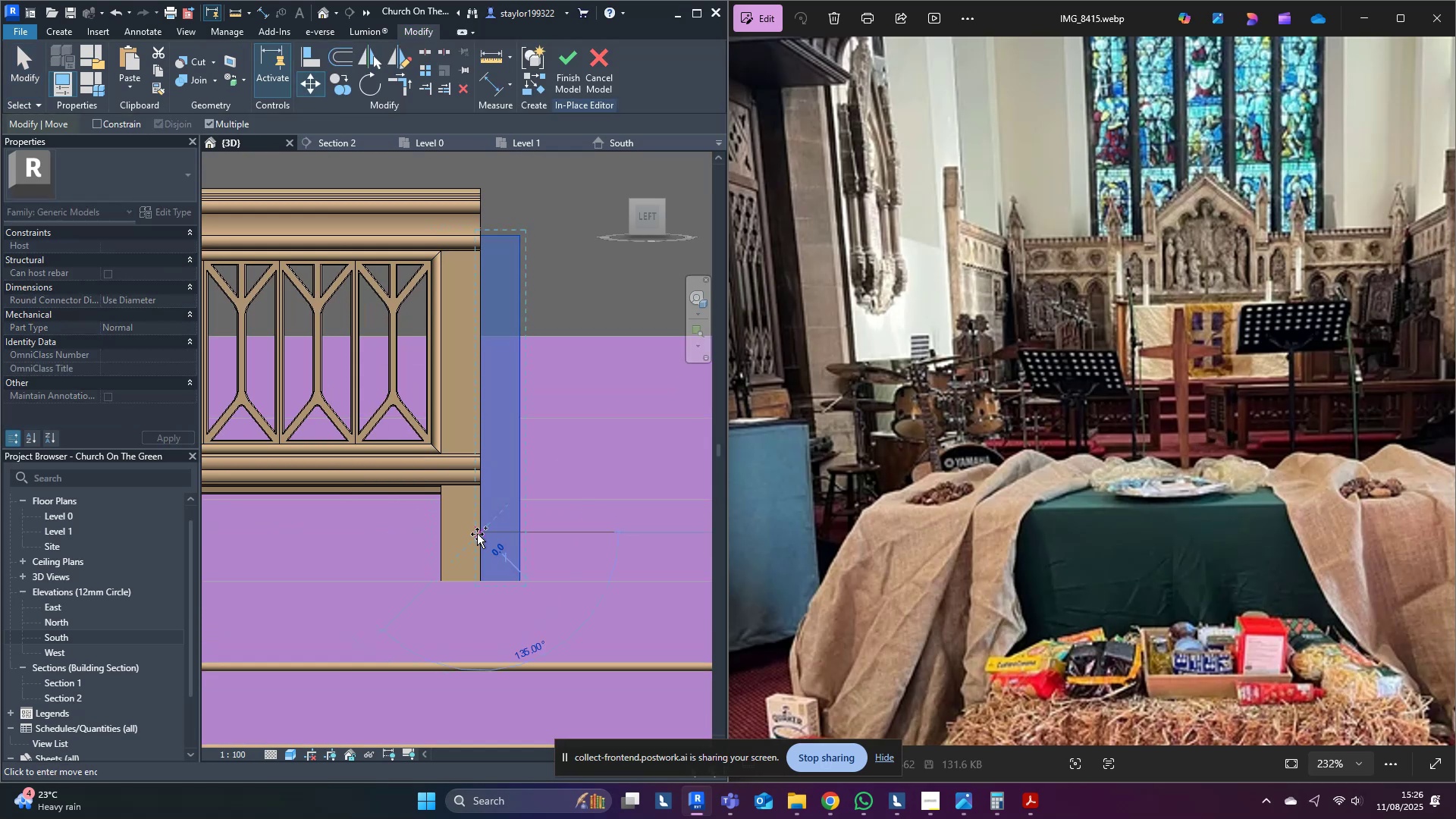 
key(Control+ControlLeft)
 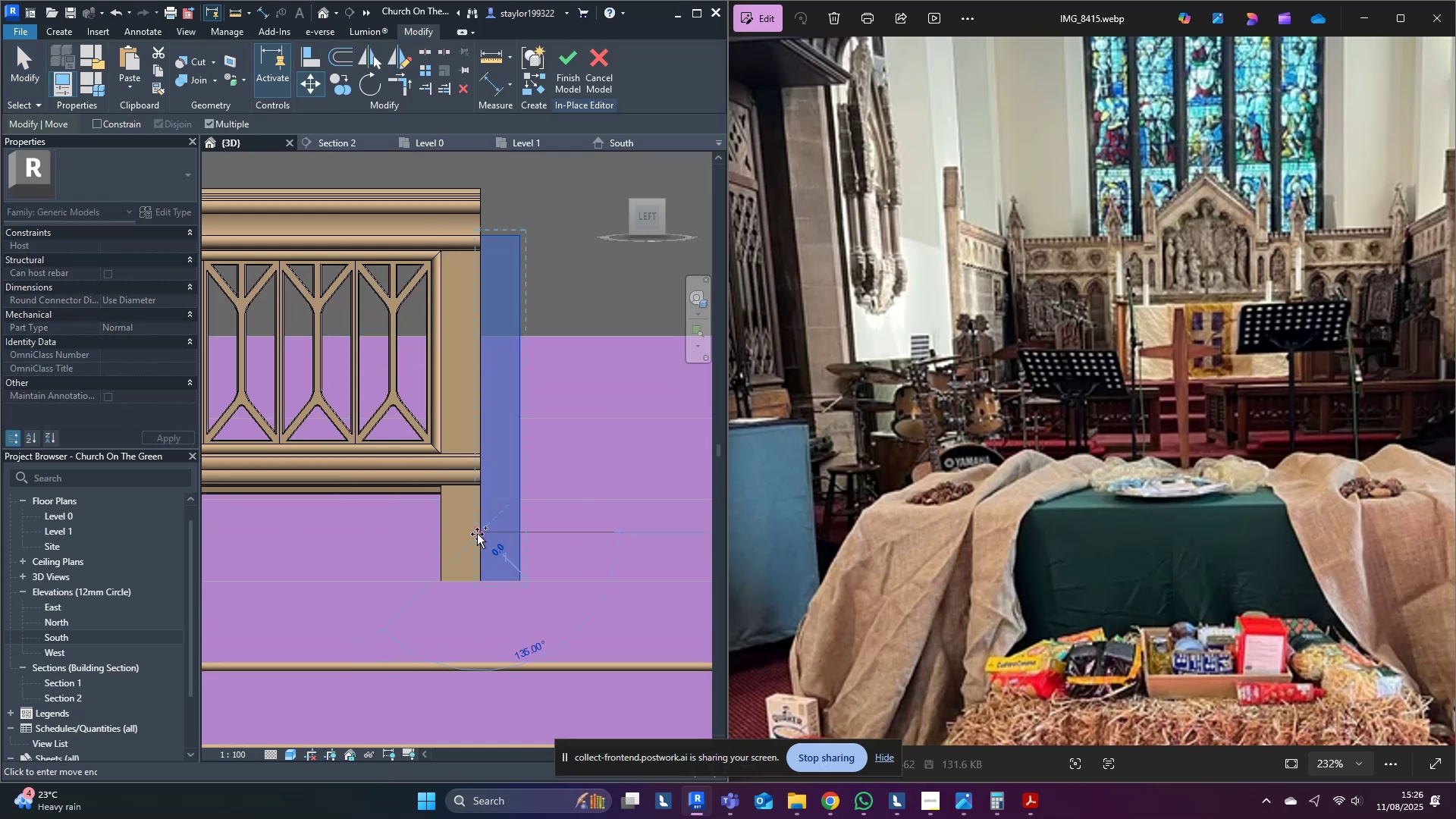 
key(Control+ControlLeft)
 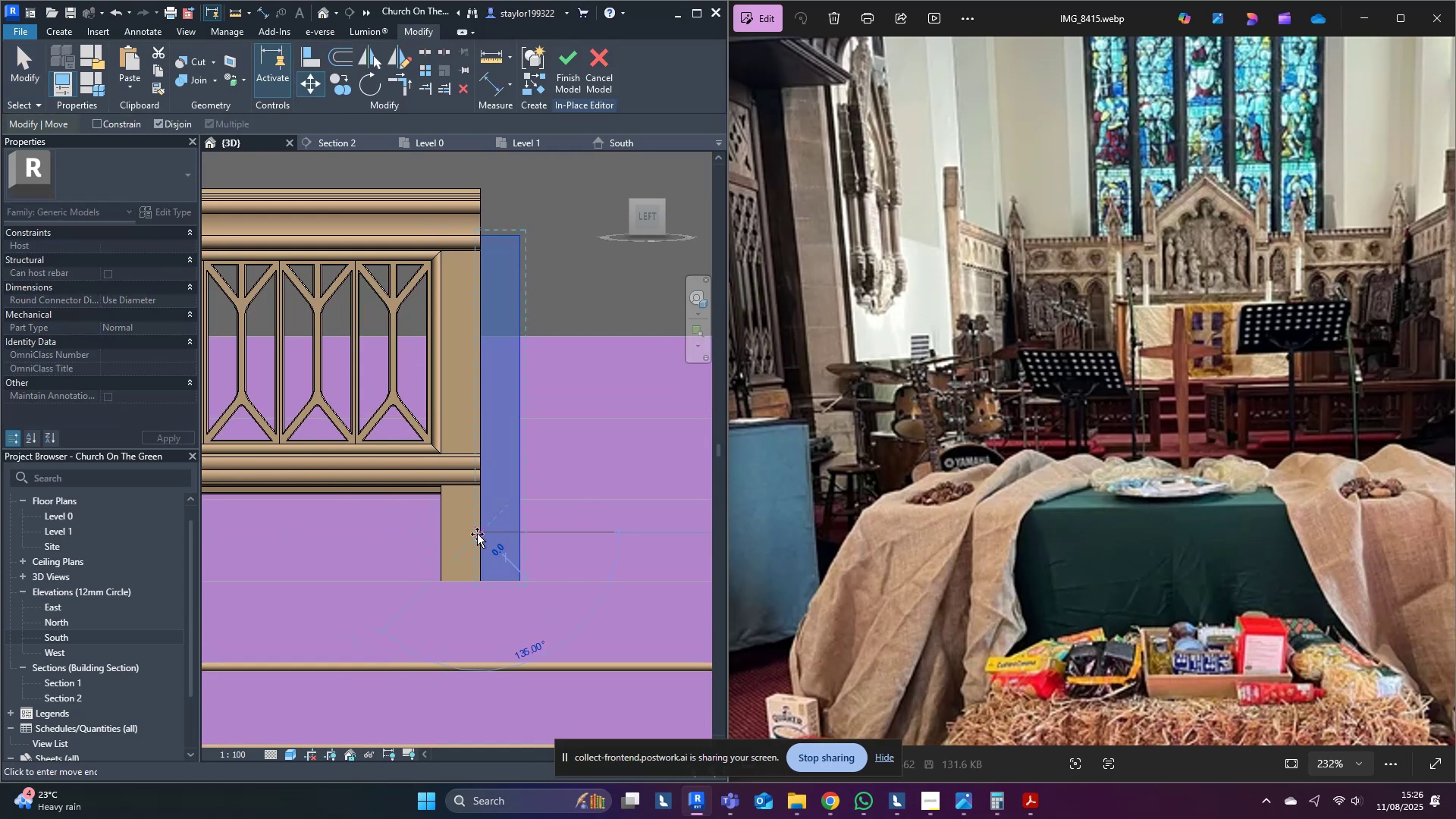 
key(Escape)
 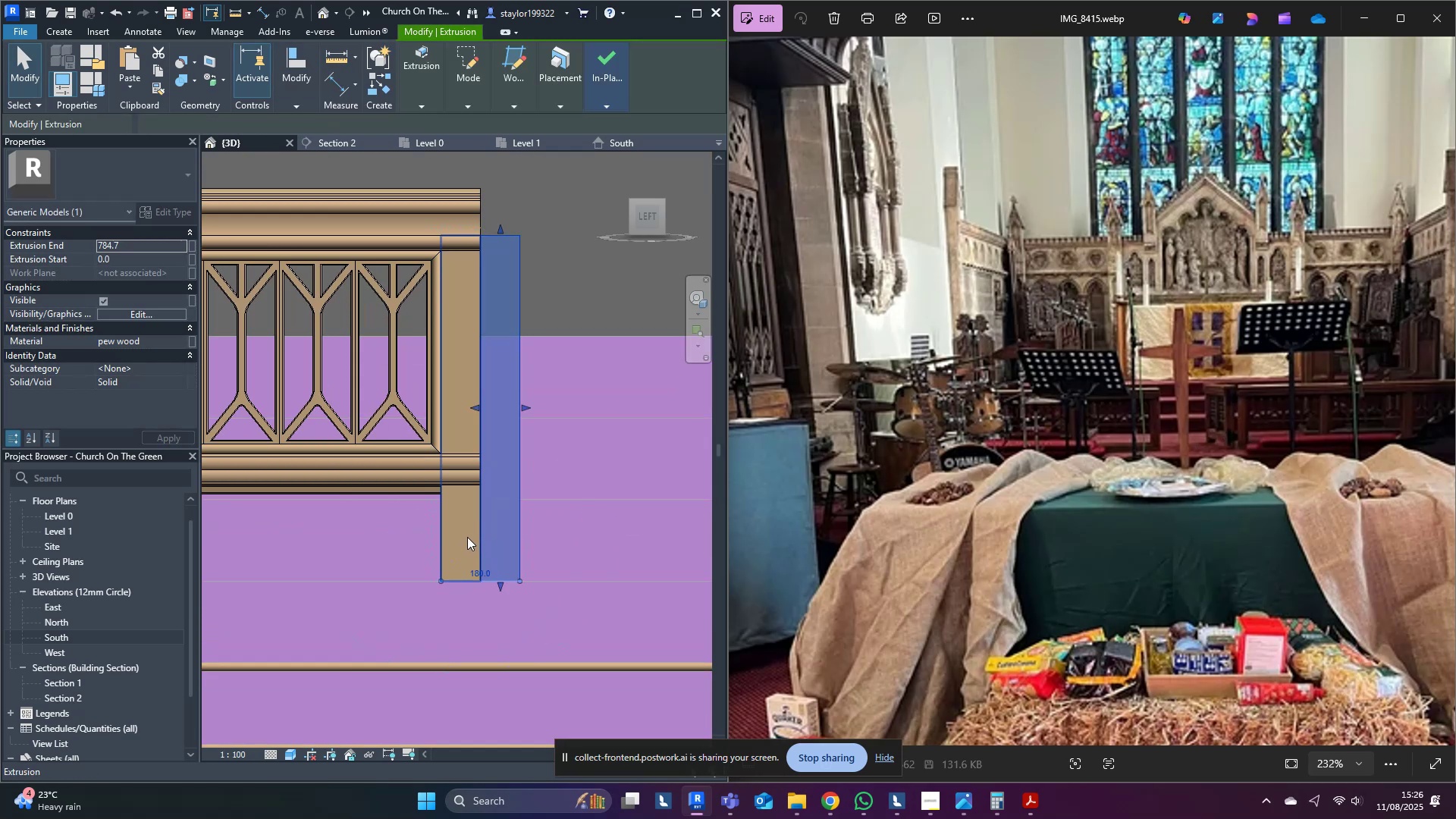 
key(ArrowRight)
 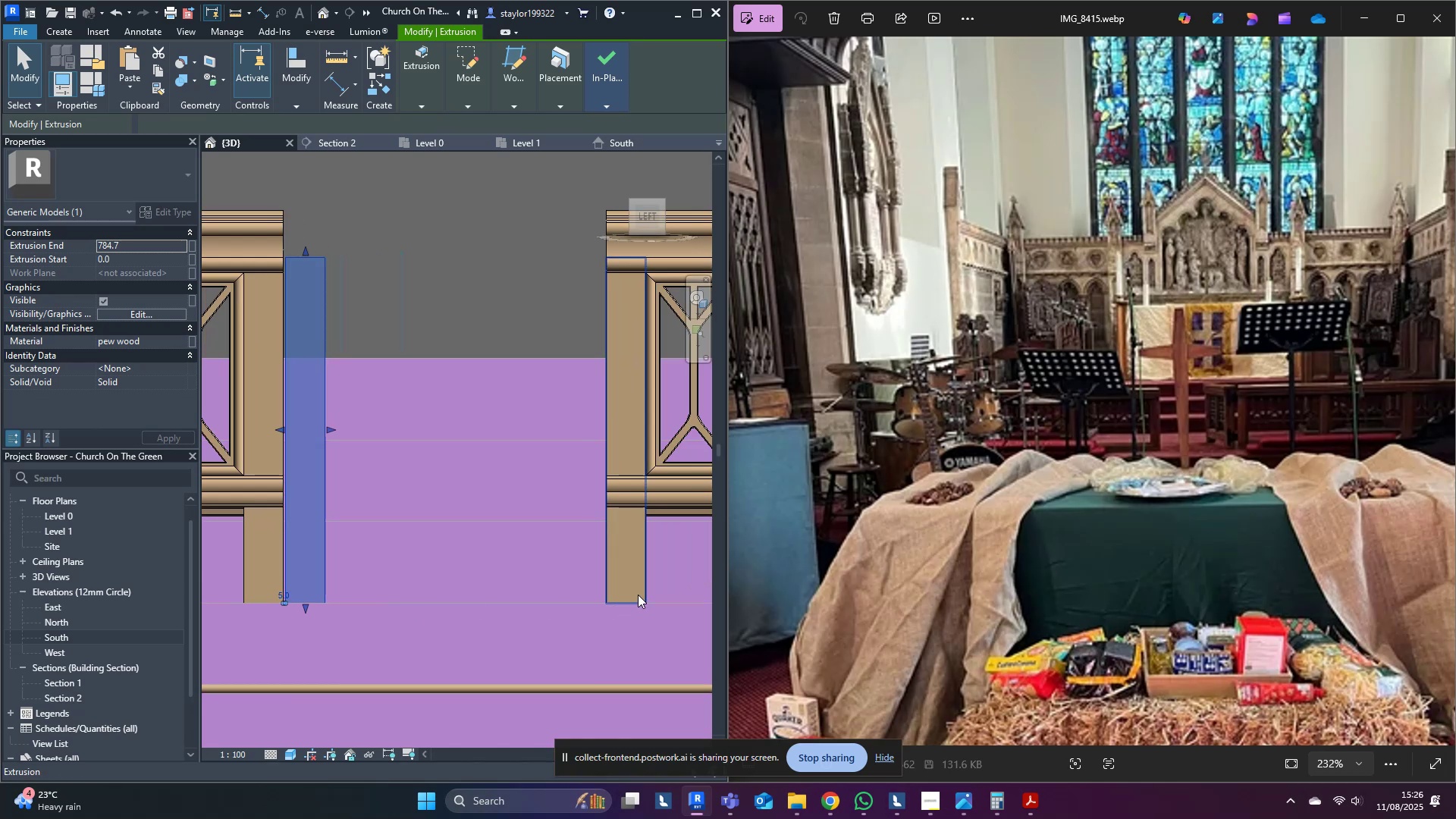 
left_click([645, 557])
 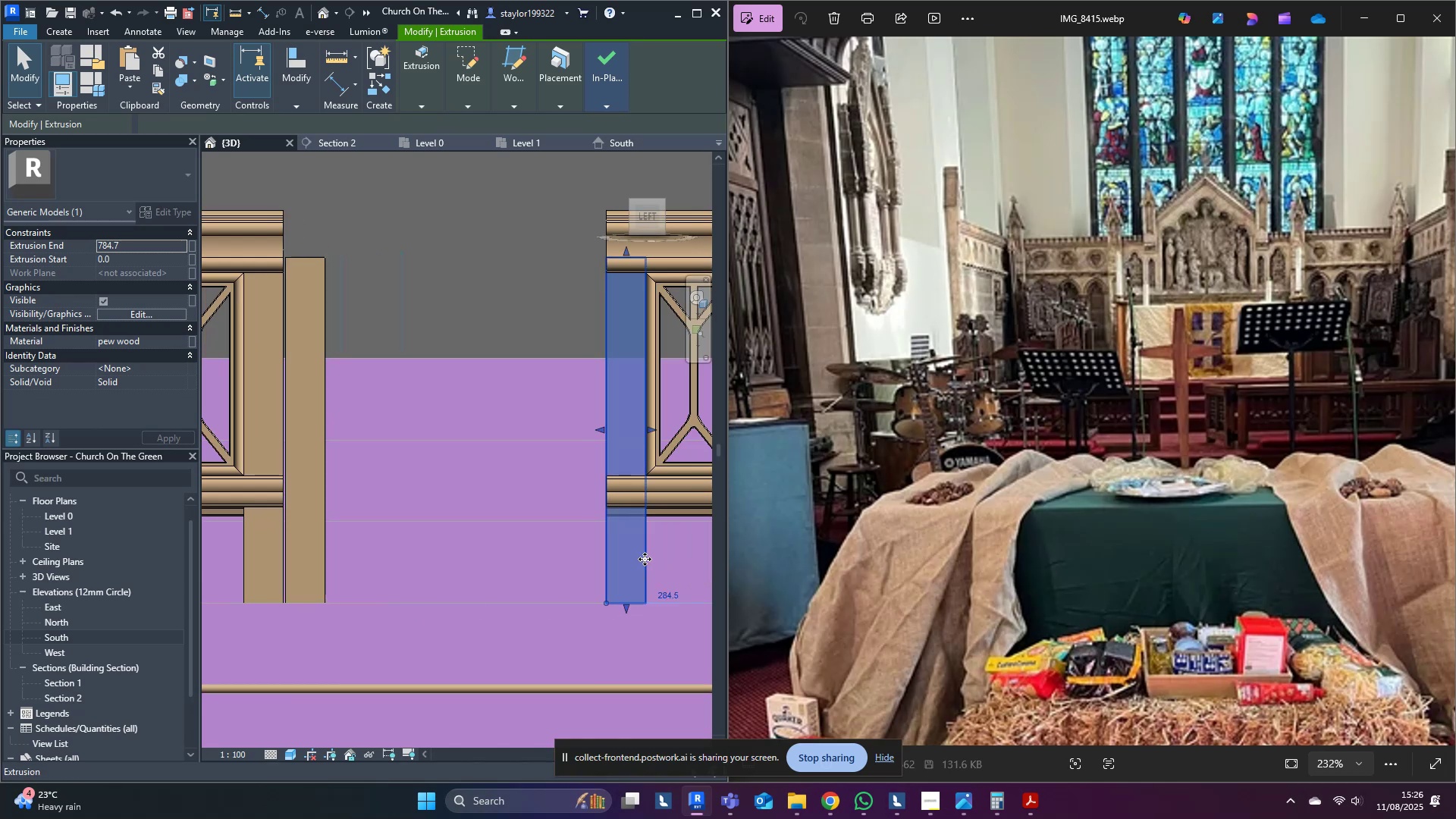 
type(mv)
 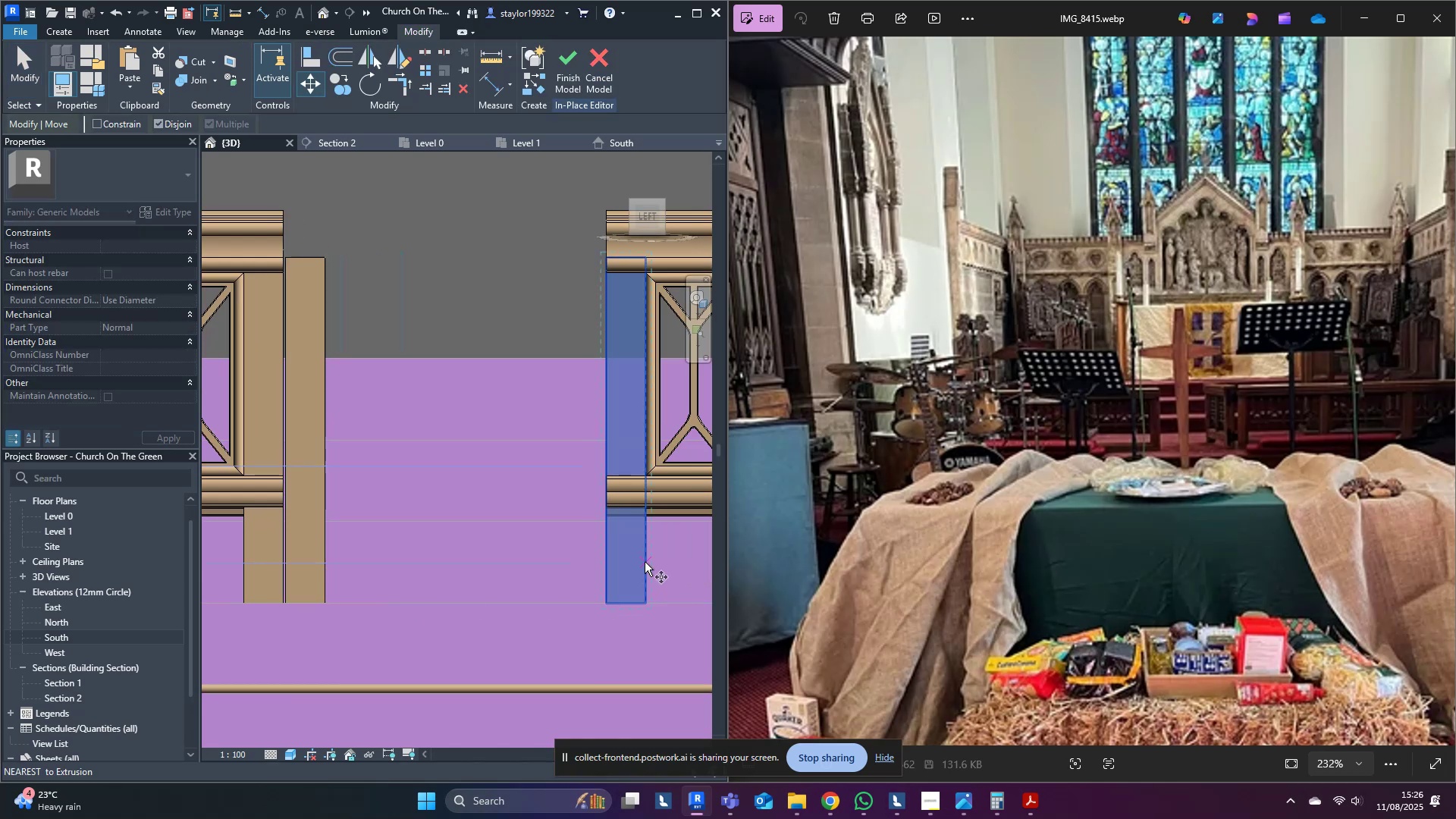 
left_click([645, 562])
 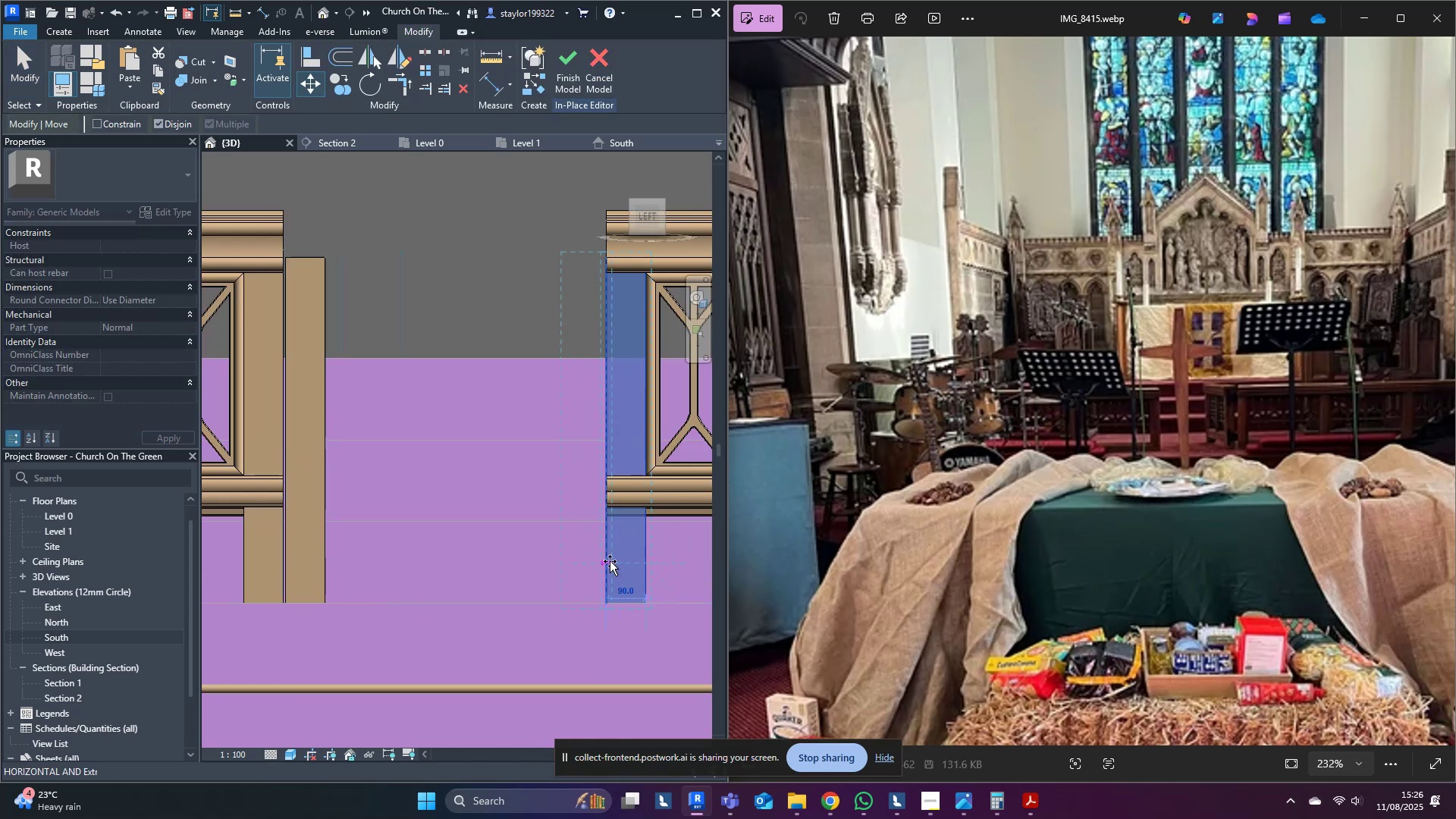 
hold_key(key=ControlLeft, duration=0.66)
left_click([610, 561])
 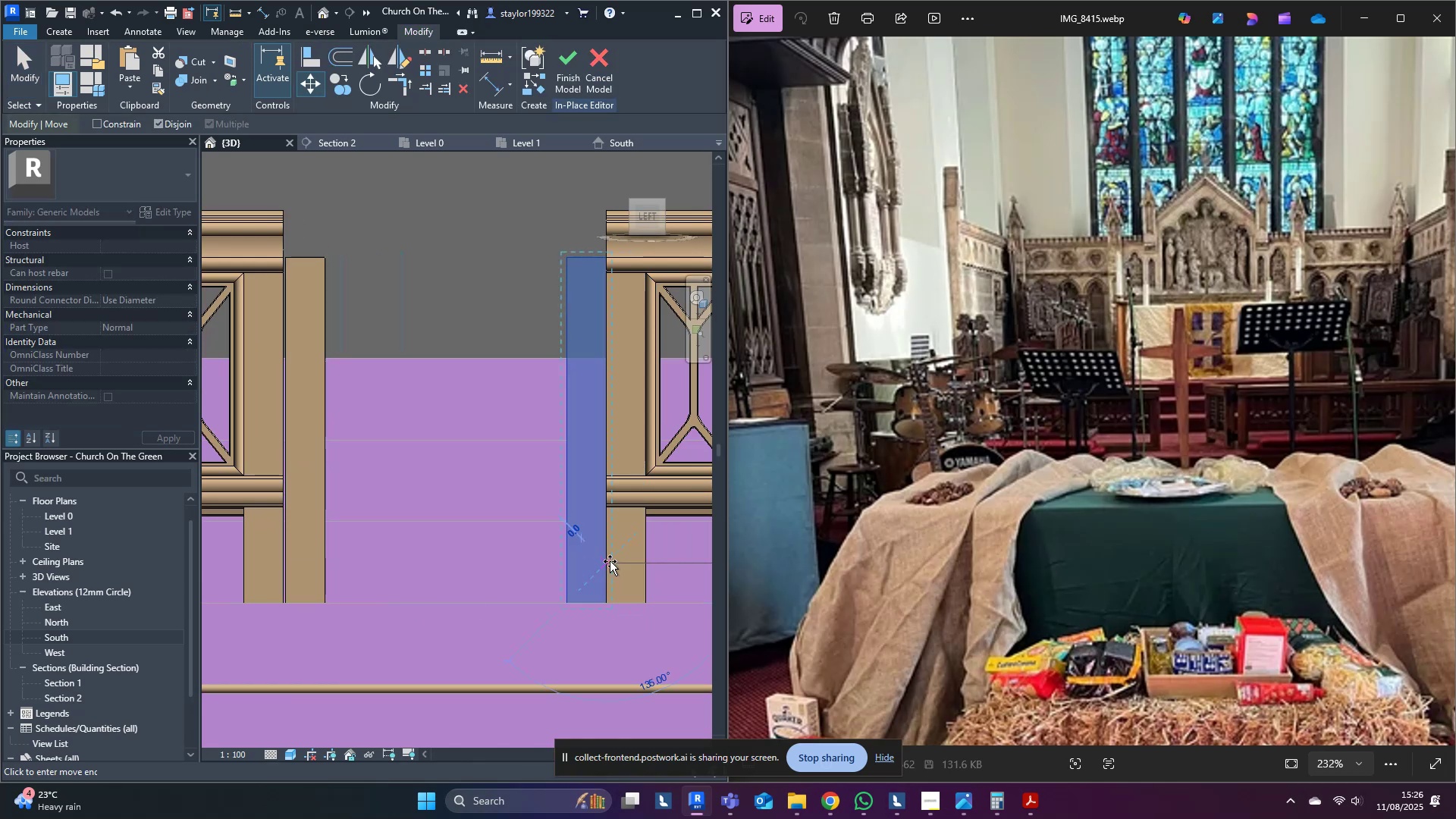 
key(Escape)
 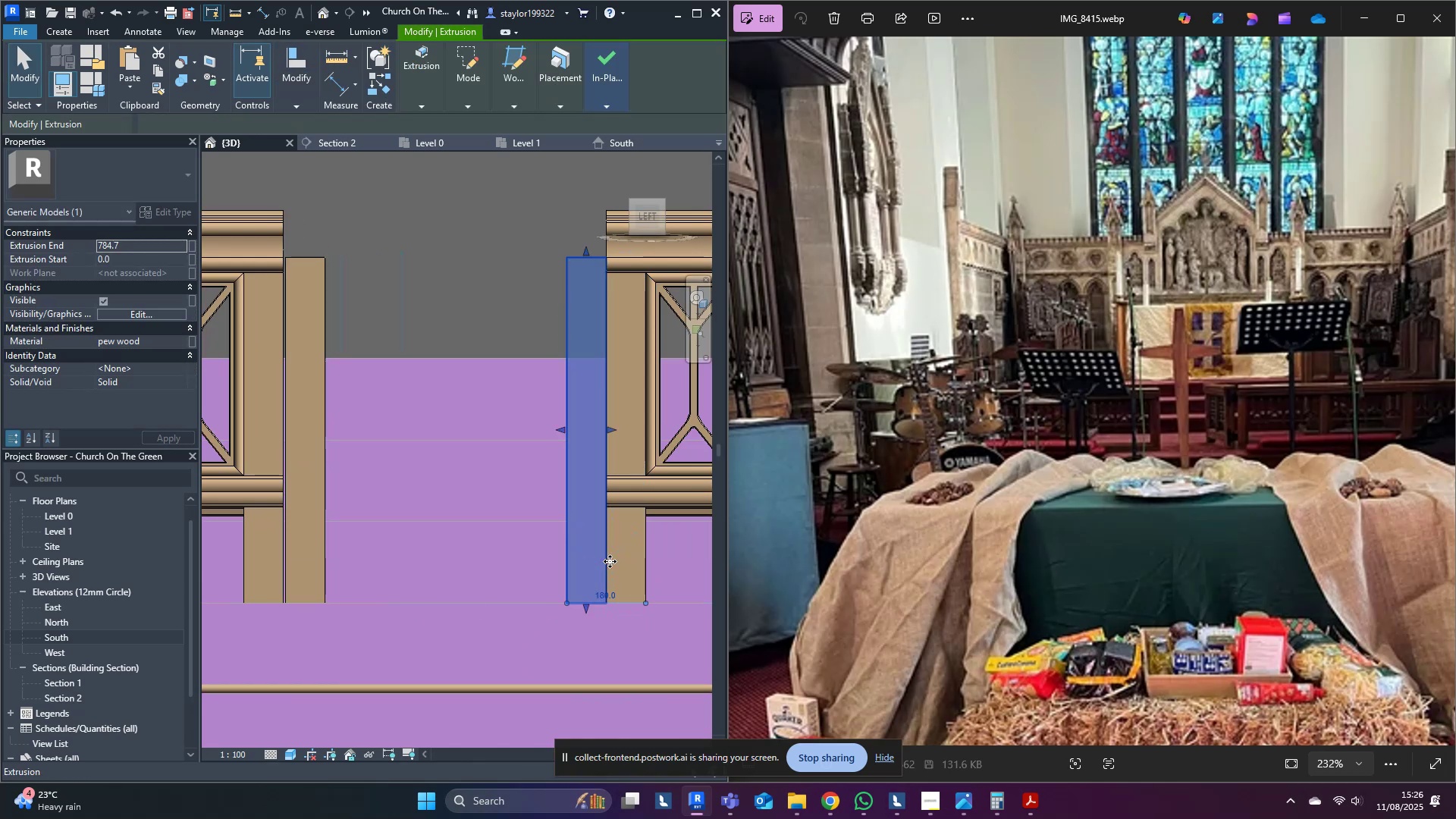 
key(ArrowLeft)
 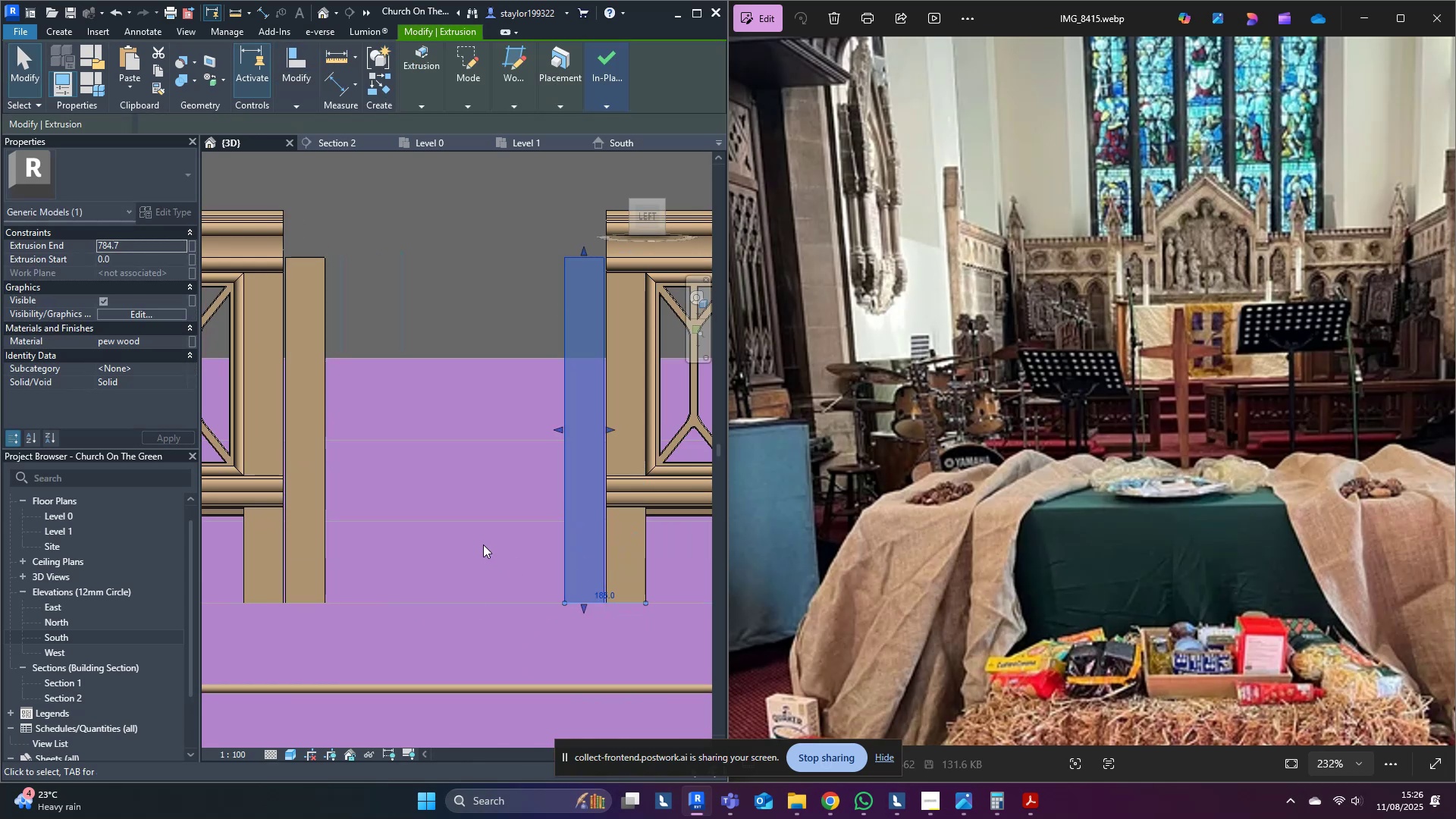 
left_click([483, 544])
 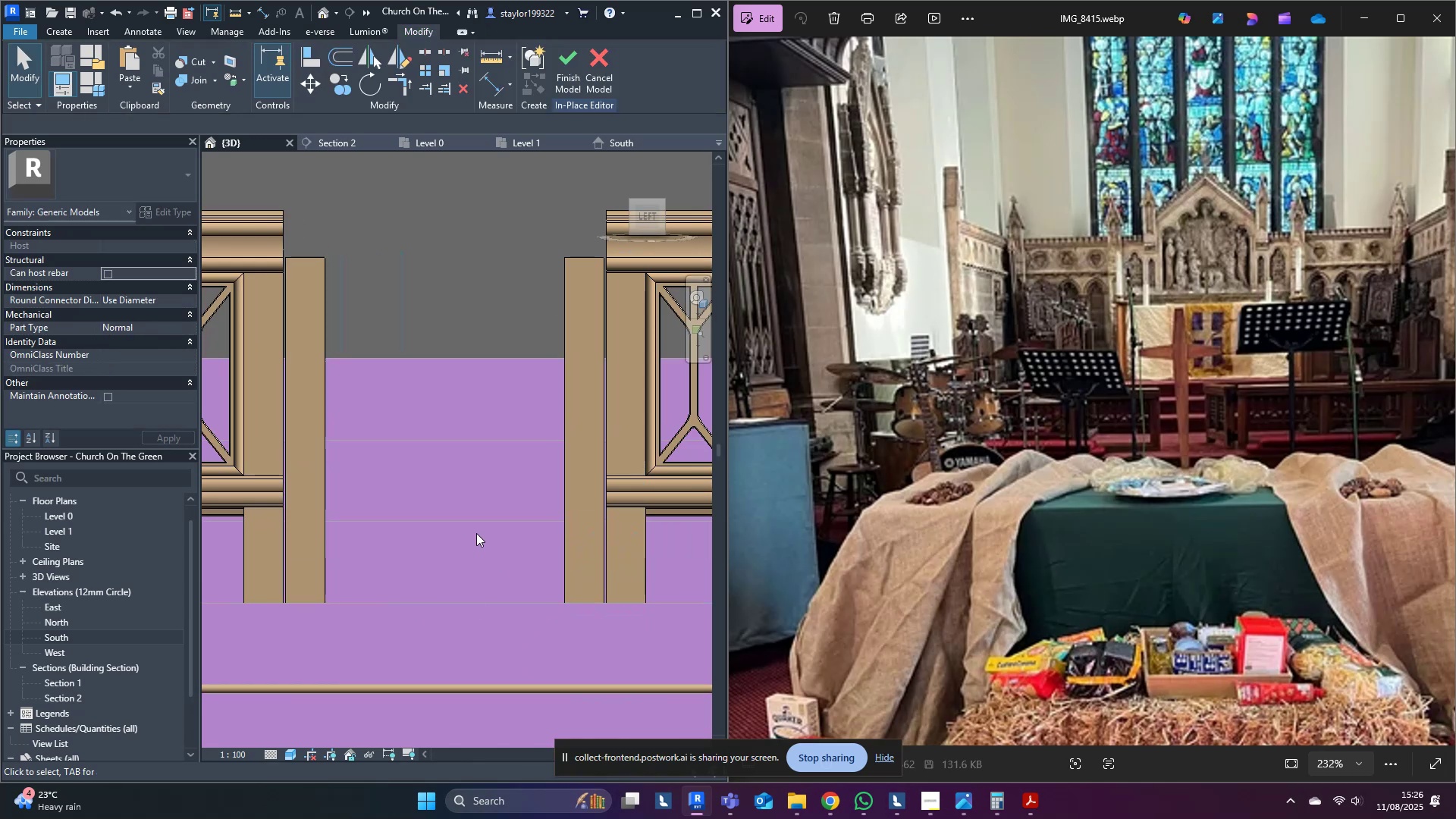 
scroll: coordinate [476, 533], scroll_direction: down, amount: 5.0
 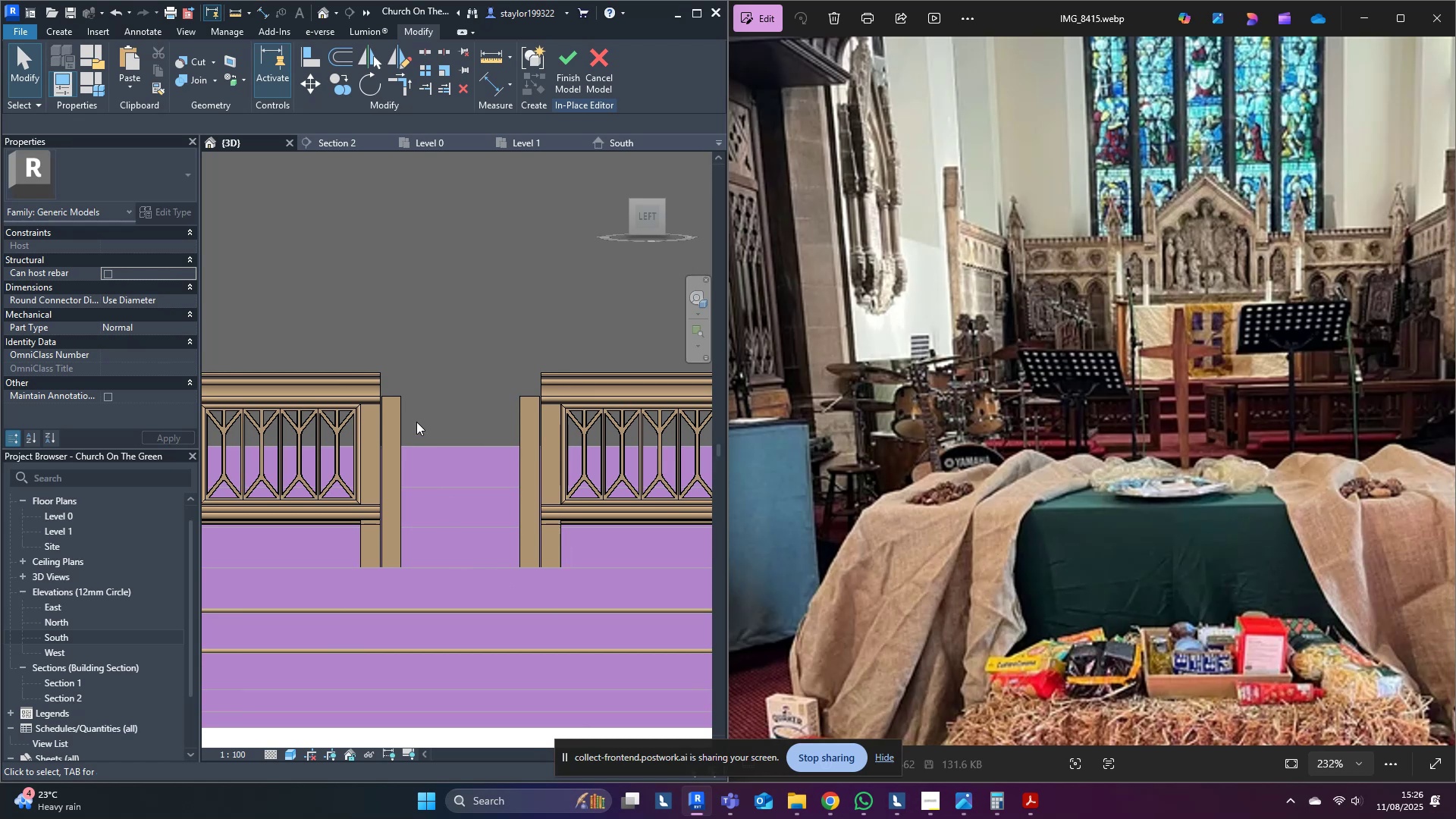 
left_click([368, 391])
 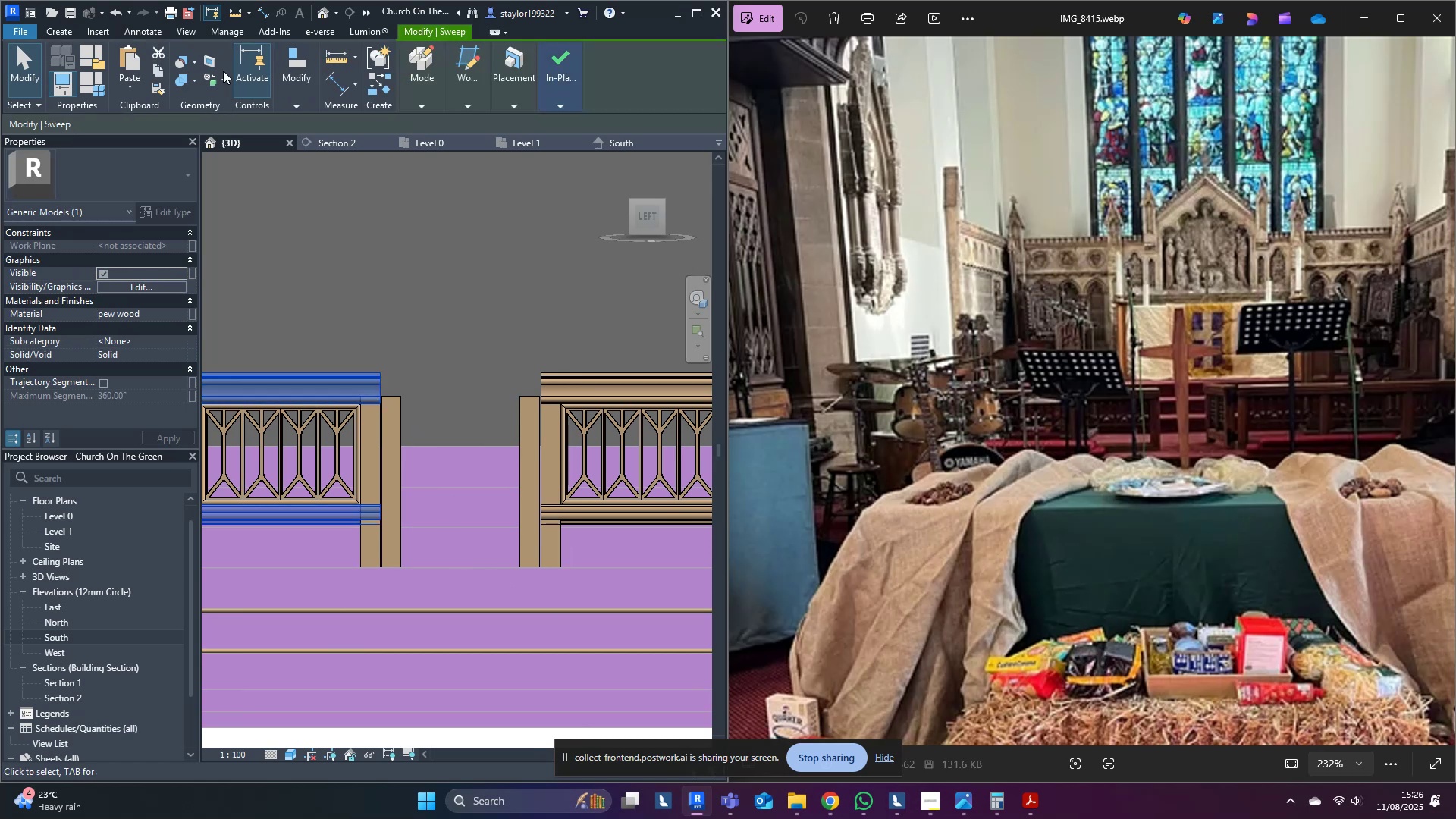 
middle_click([415, 341])
 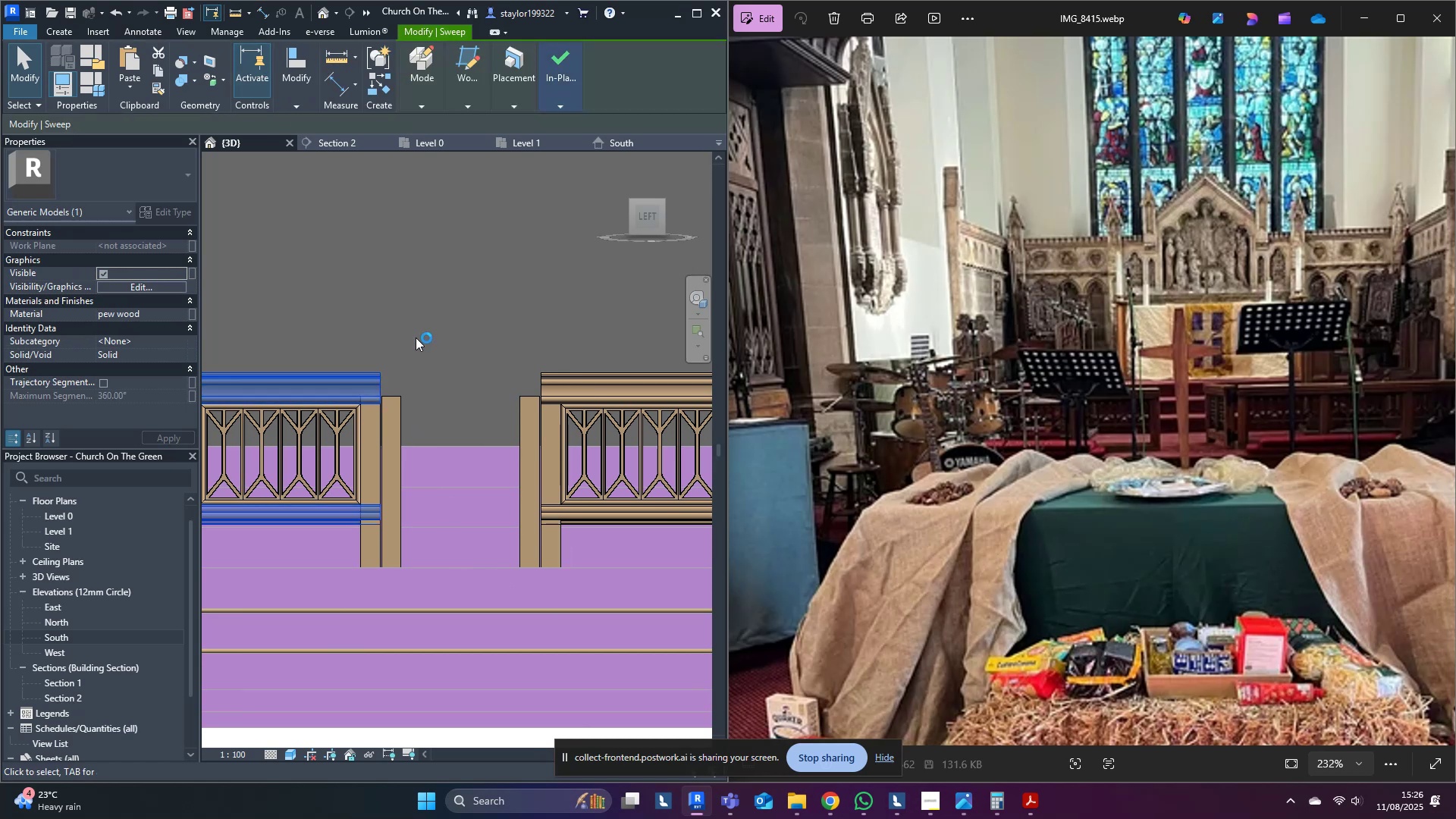 
type(mv)
 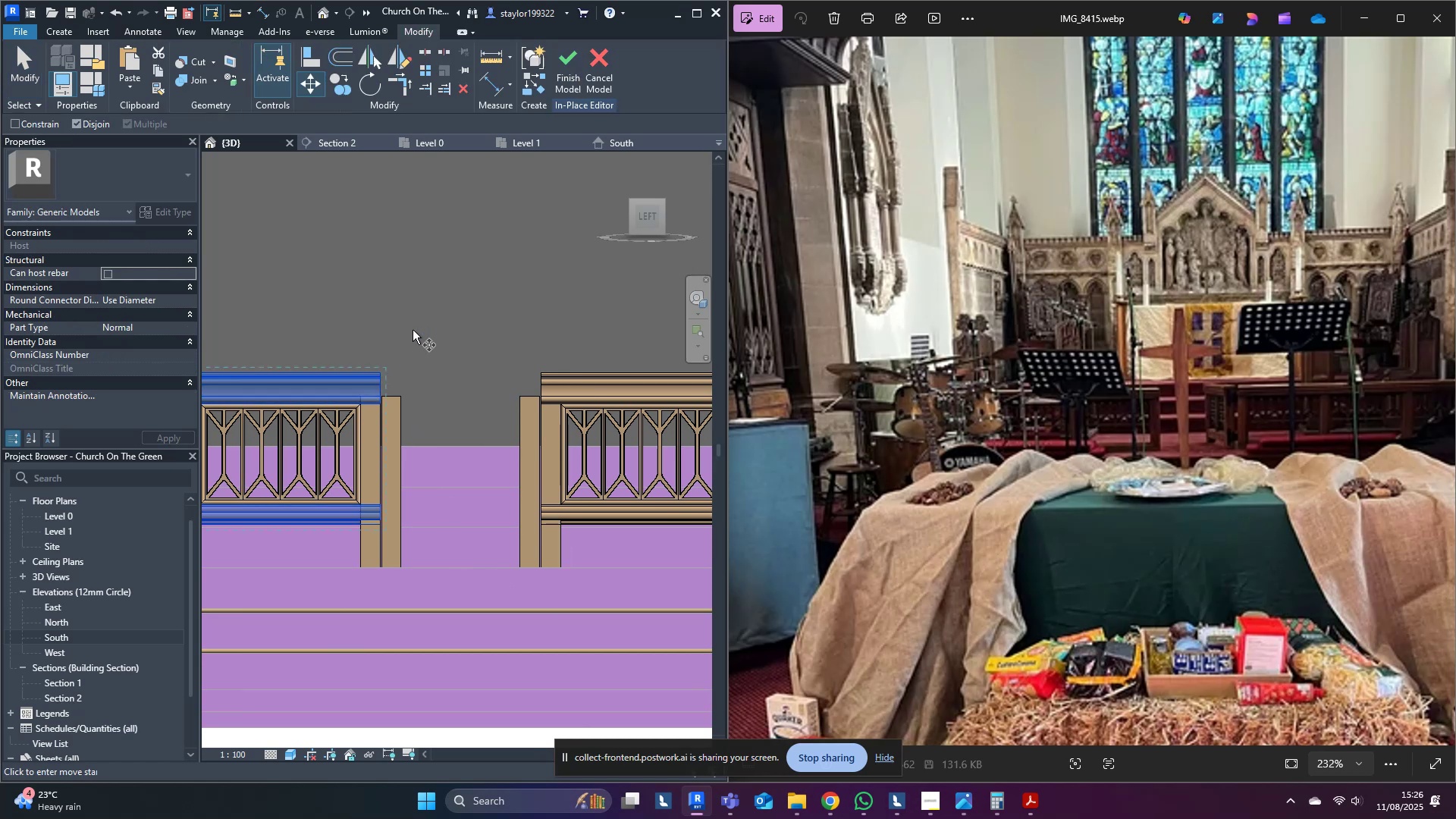 
scroll: coordinate [362, 441], scroll_direction: up, amount: 13.0
 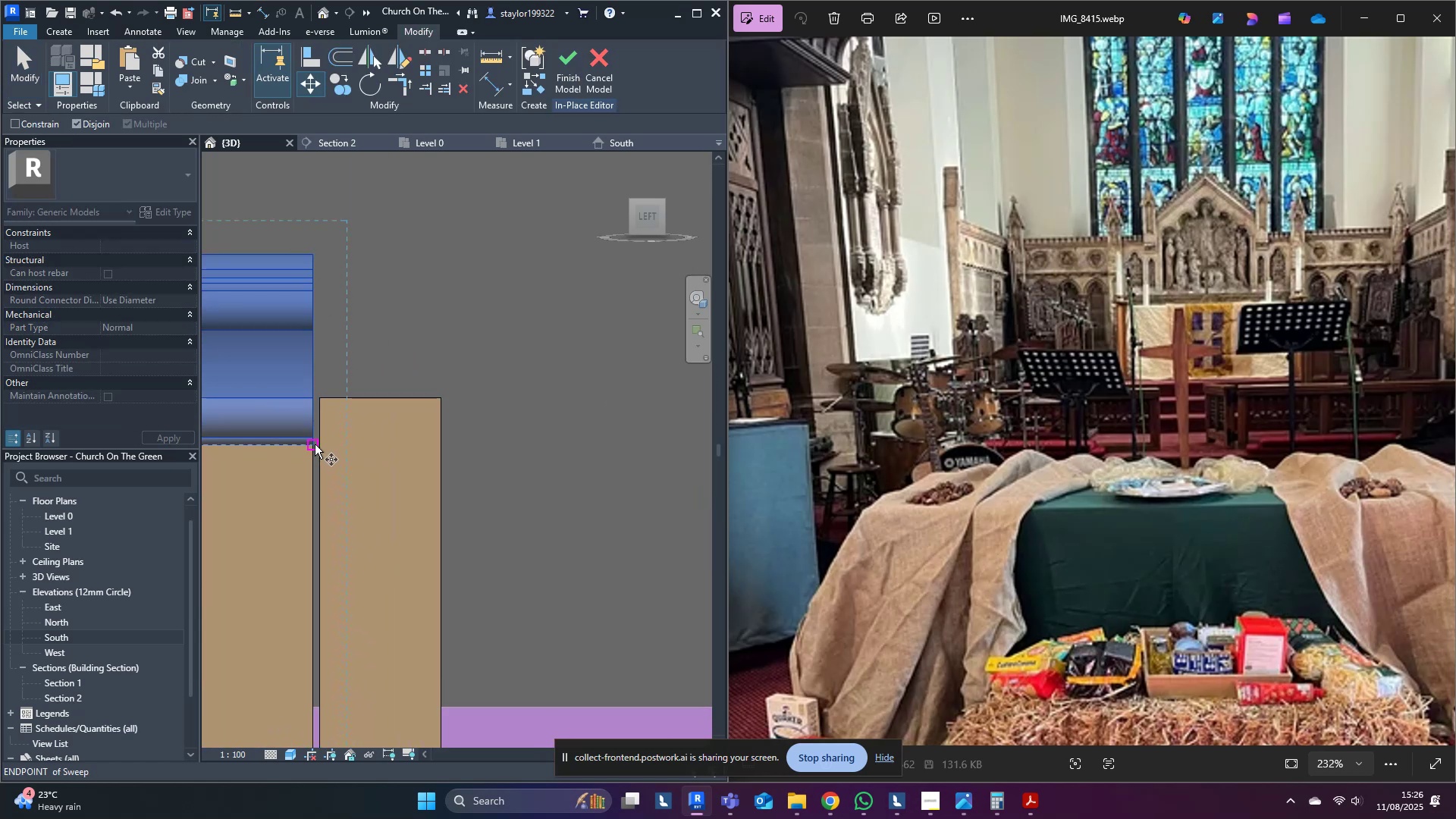 
left_click([315, 444])
 